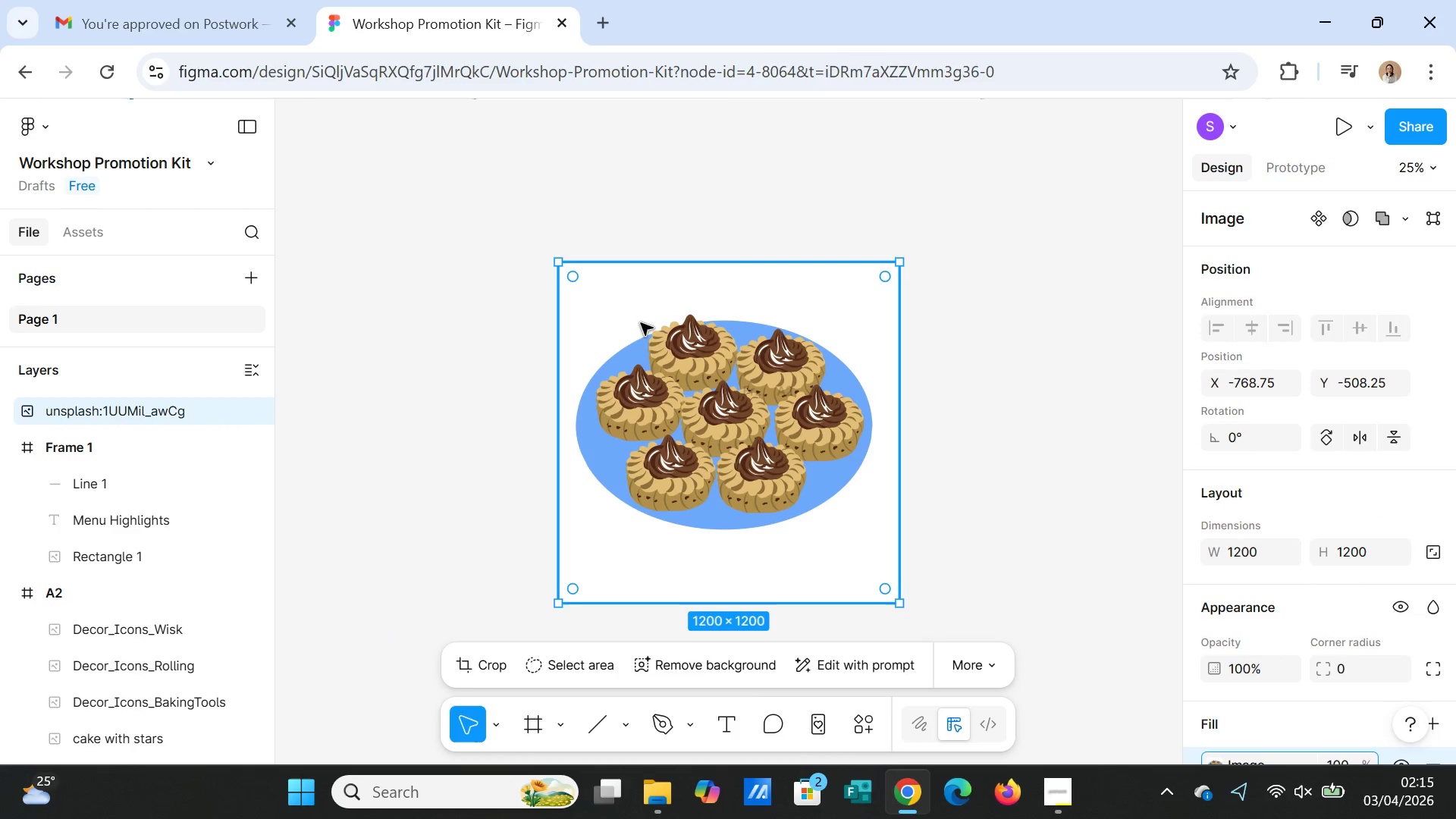 
key(Control+Z)
 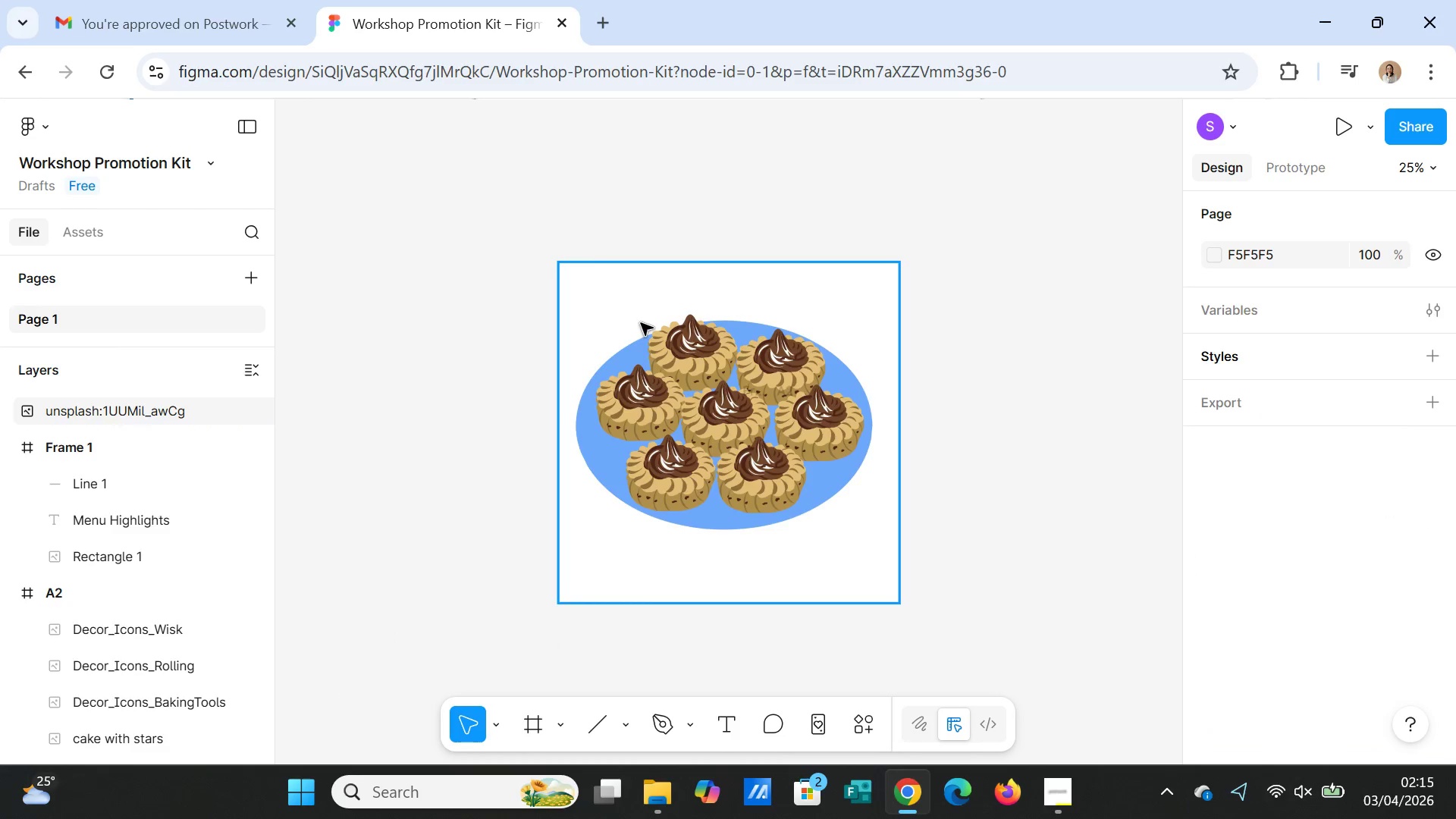 
key(Control+Z)
 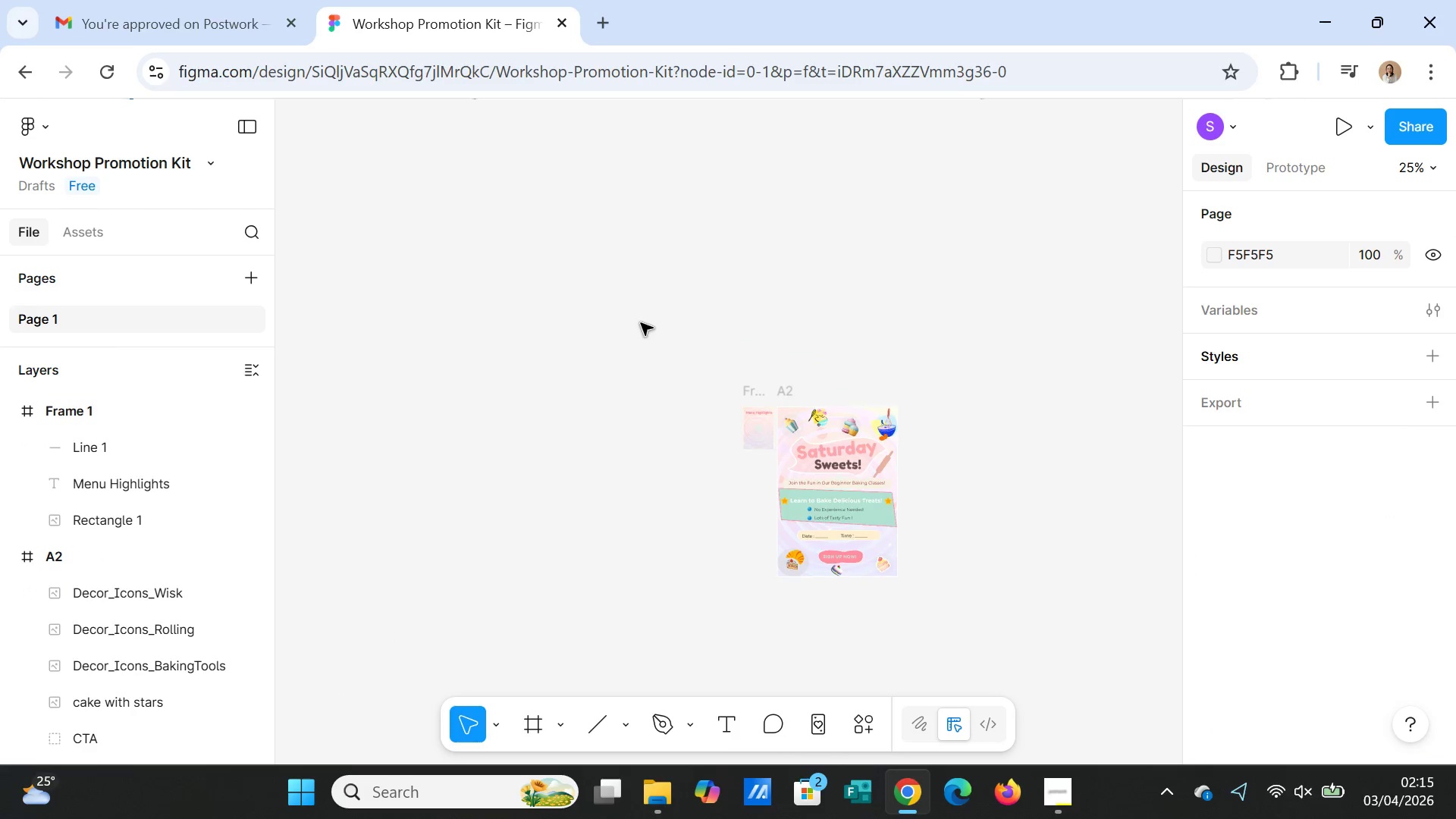 
key(Control+Z)
 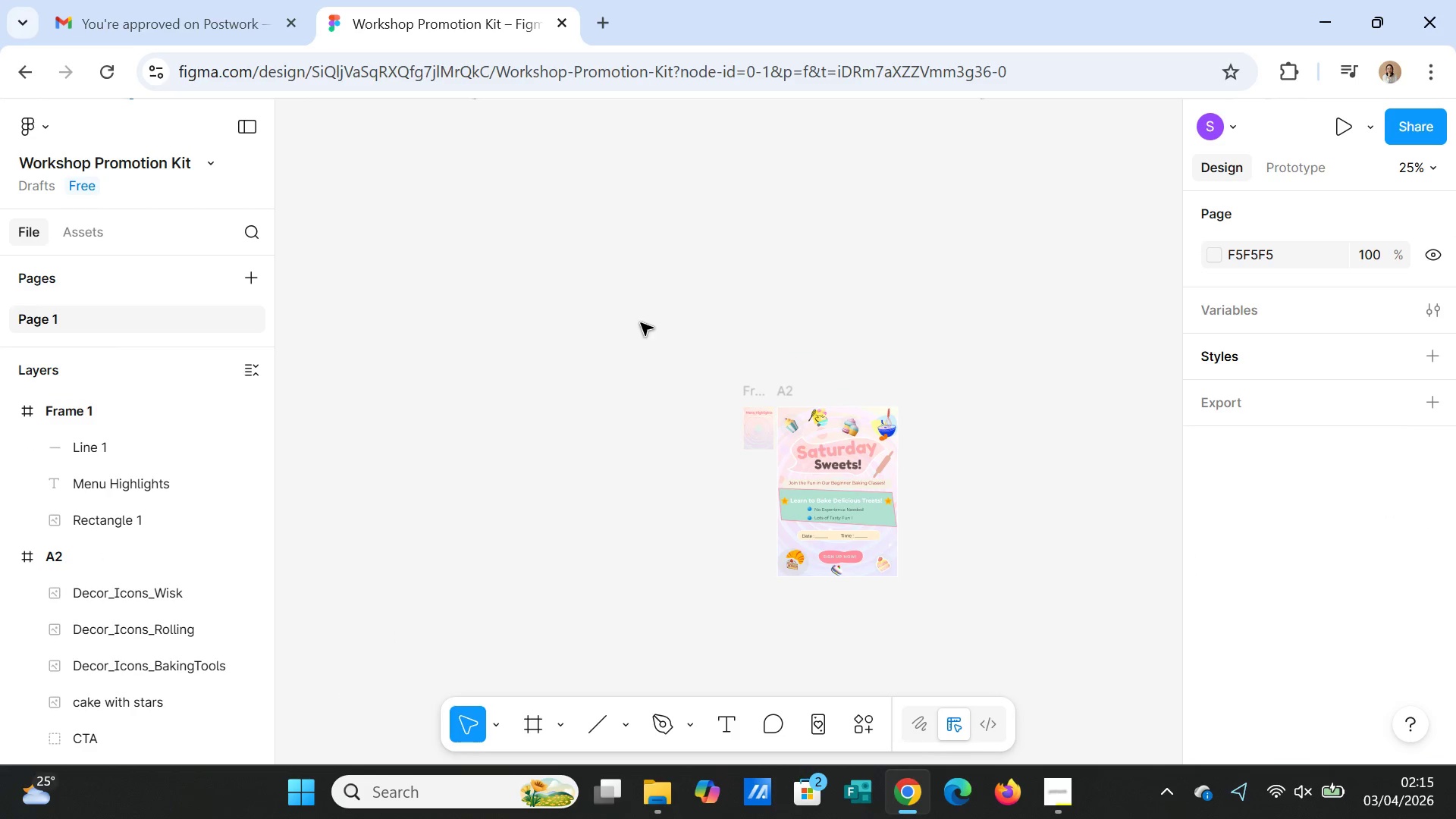 
key(Control+Z)
 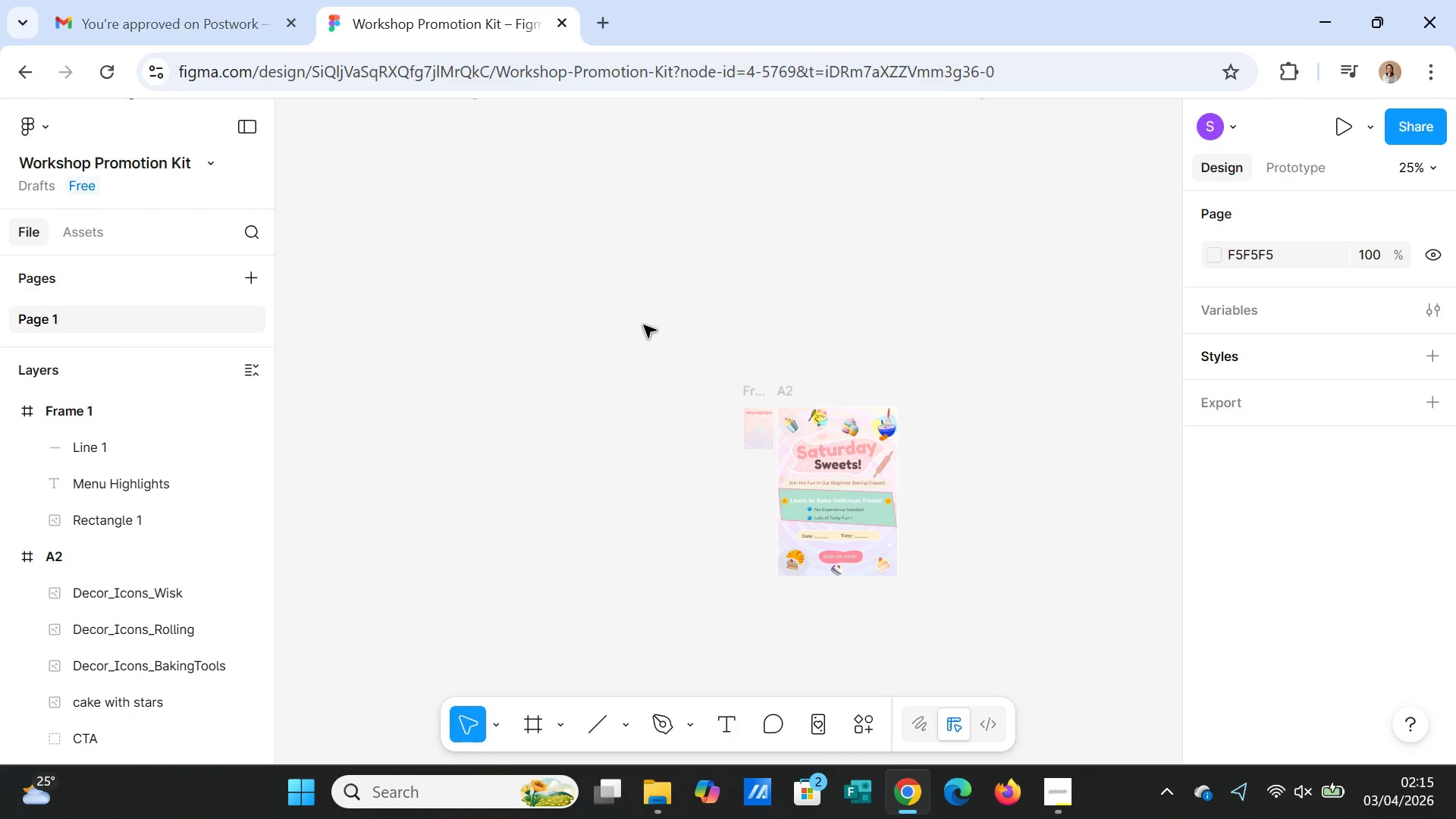 
key(Control+Z)
 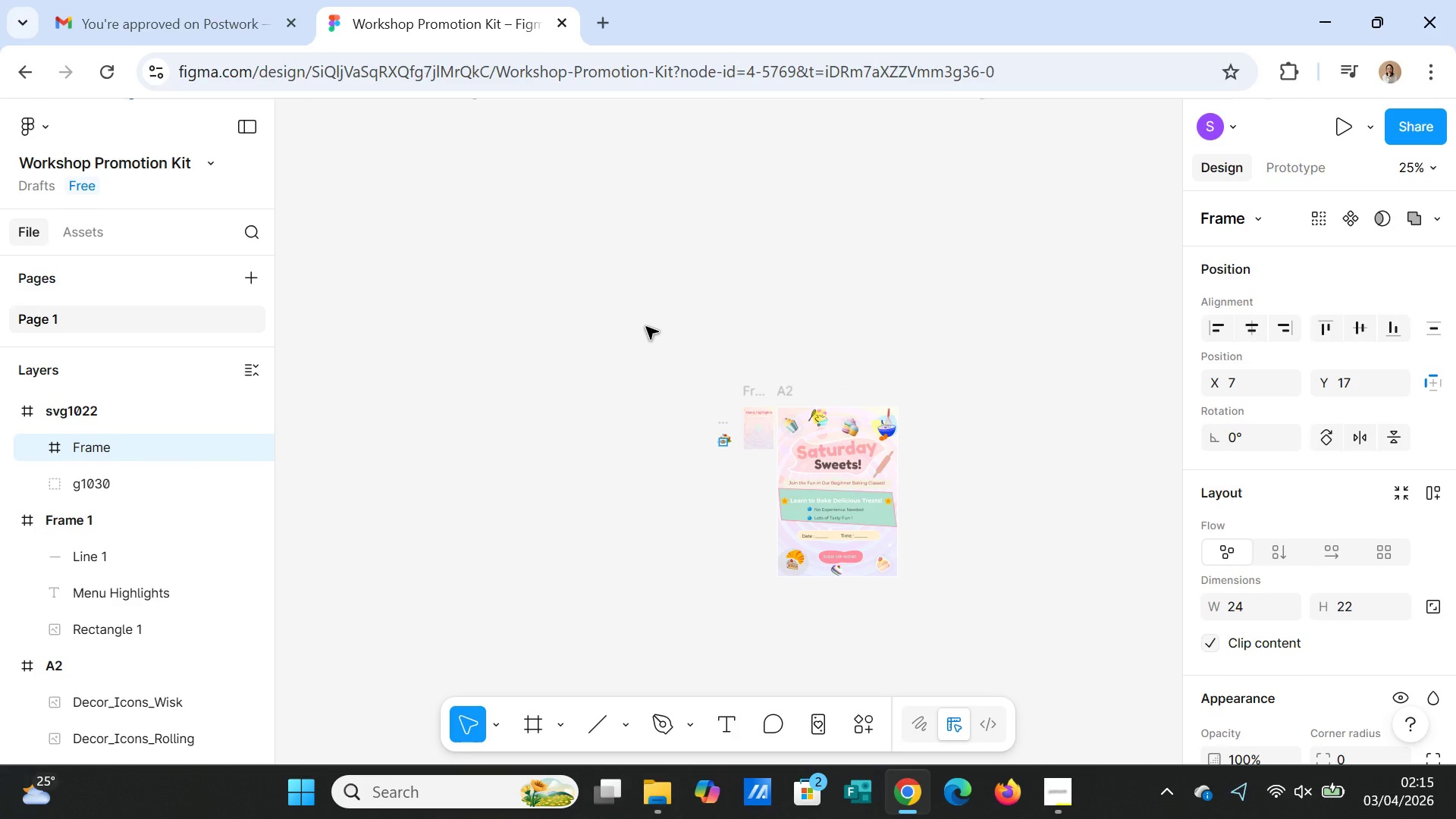 
key(Control+Z)
 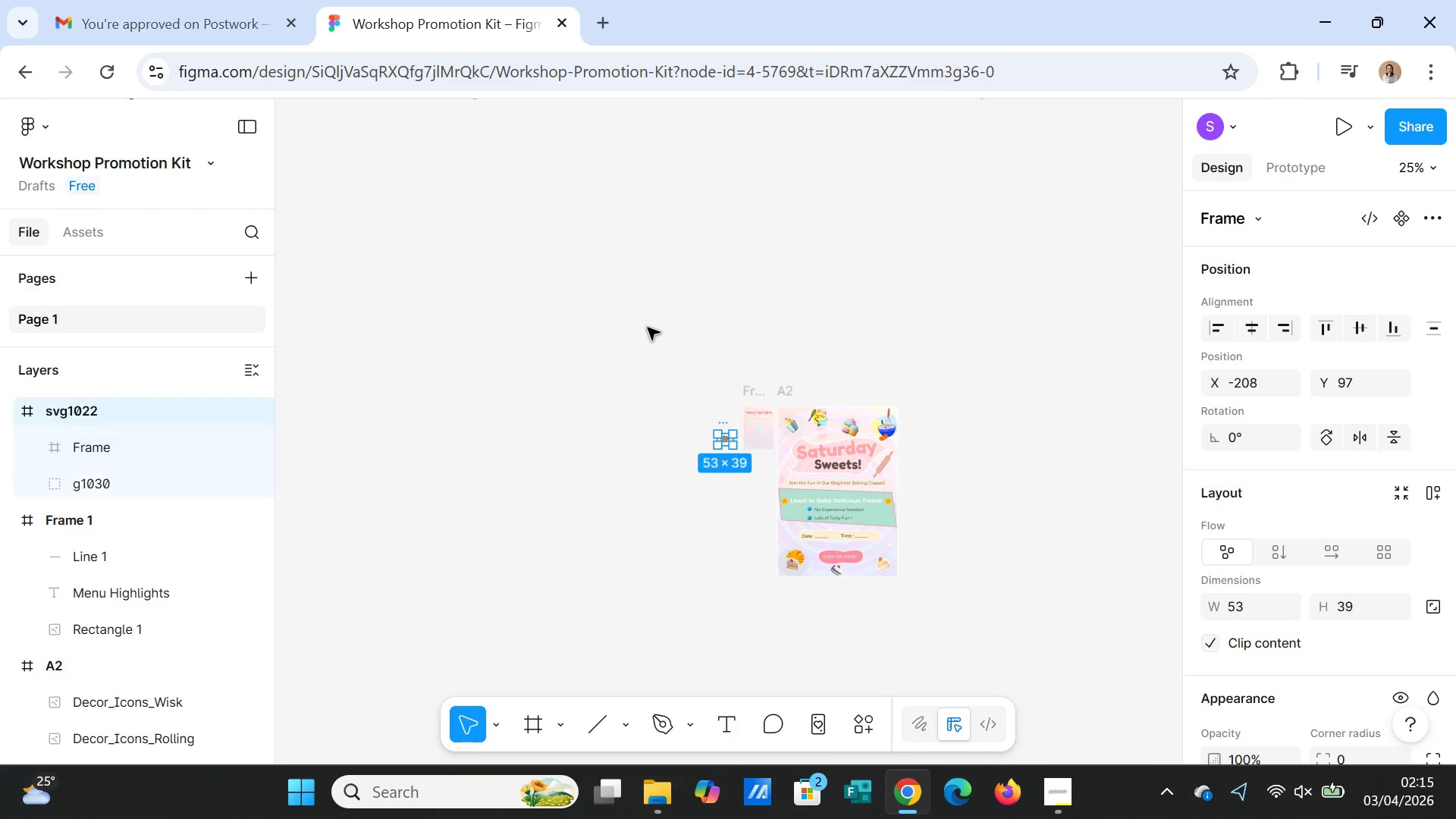 
key(Control+Z)
 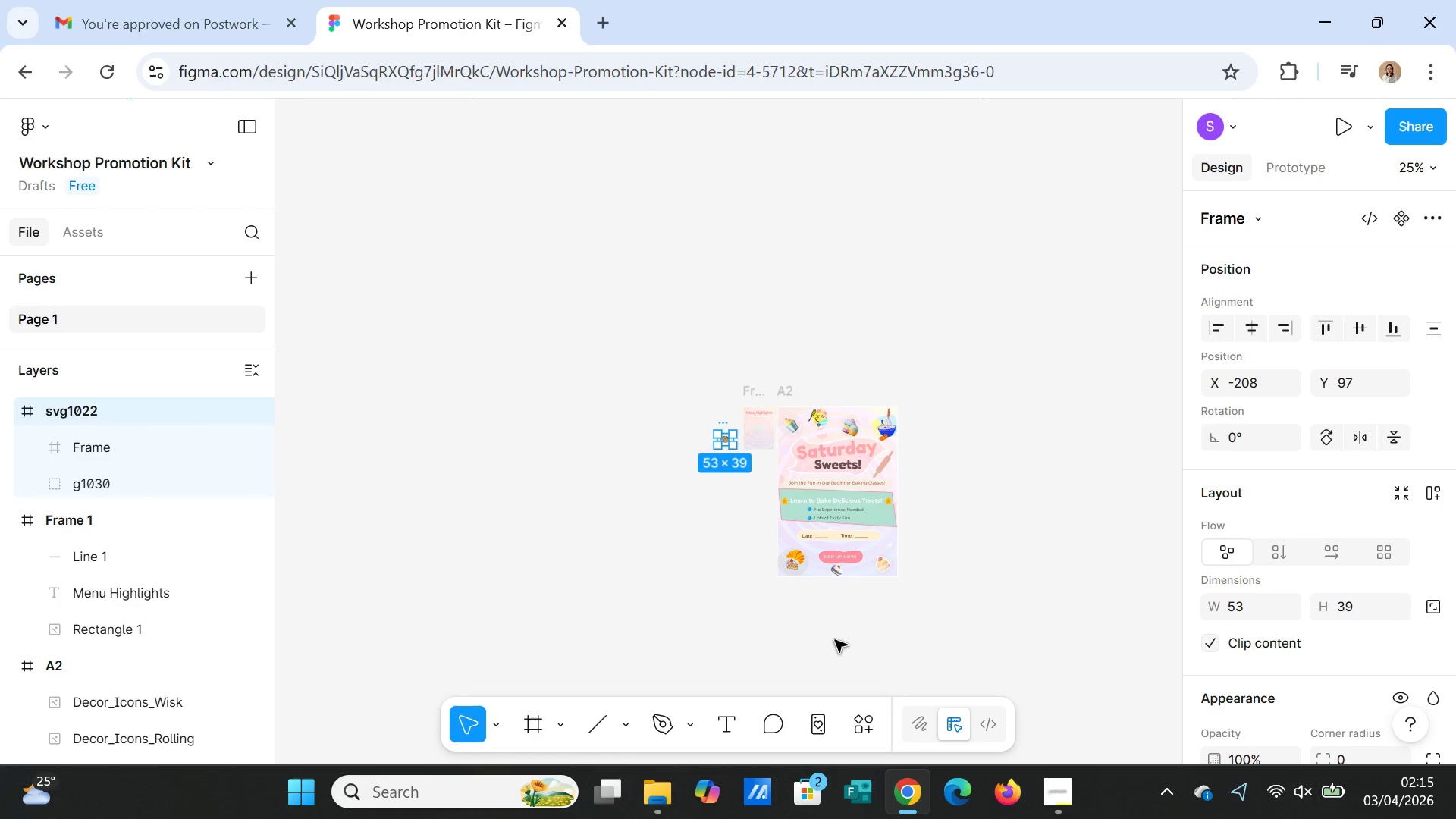 
key(Shift+Equal)
 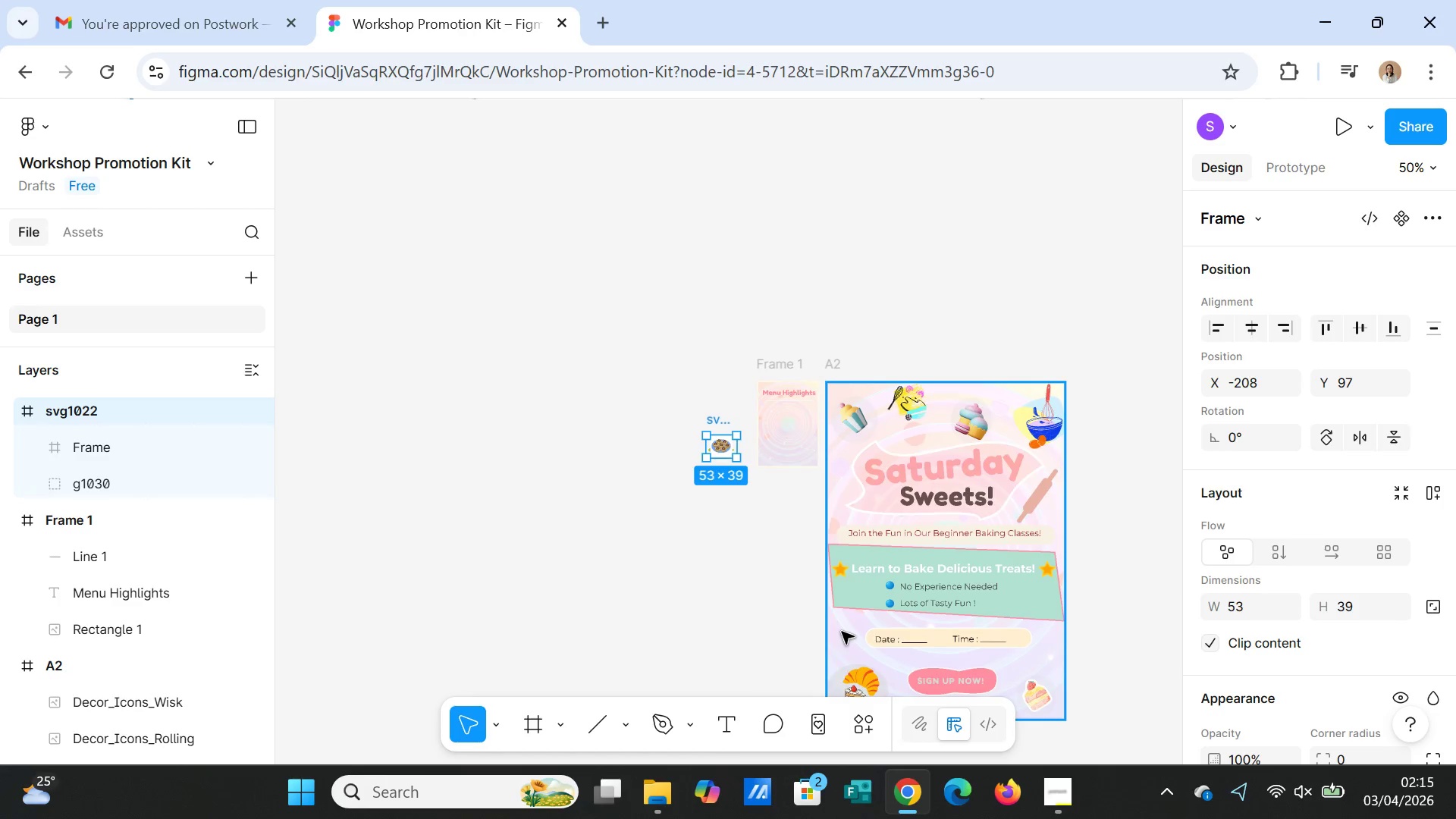 
key(Shift+Equal)
 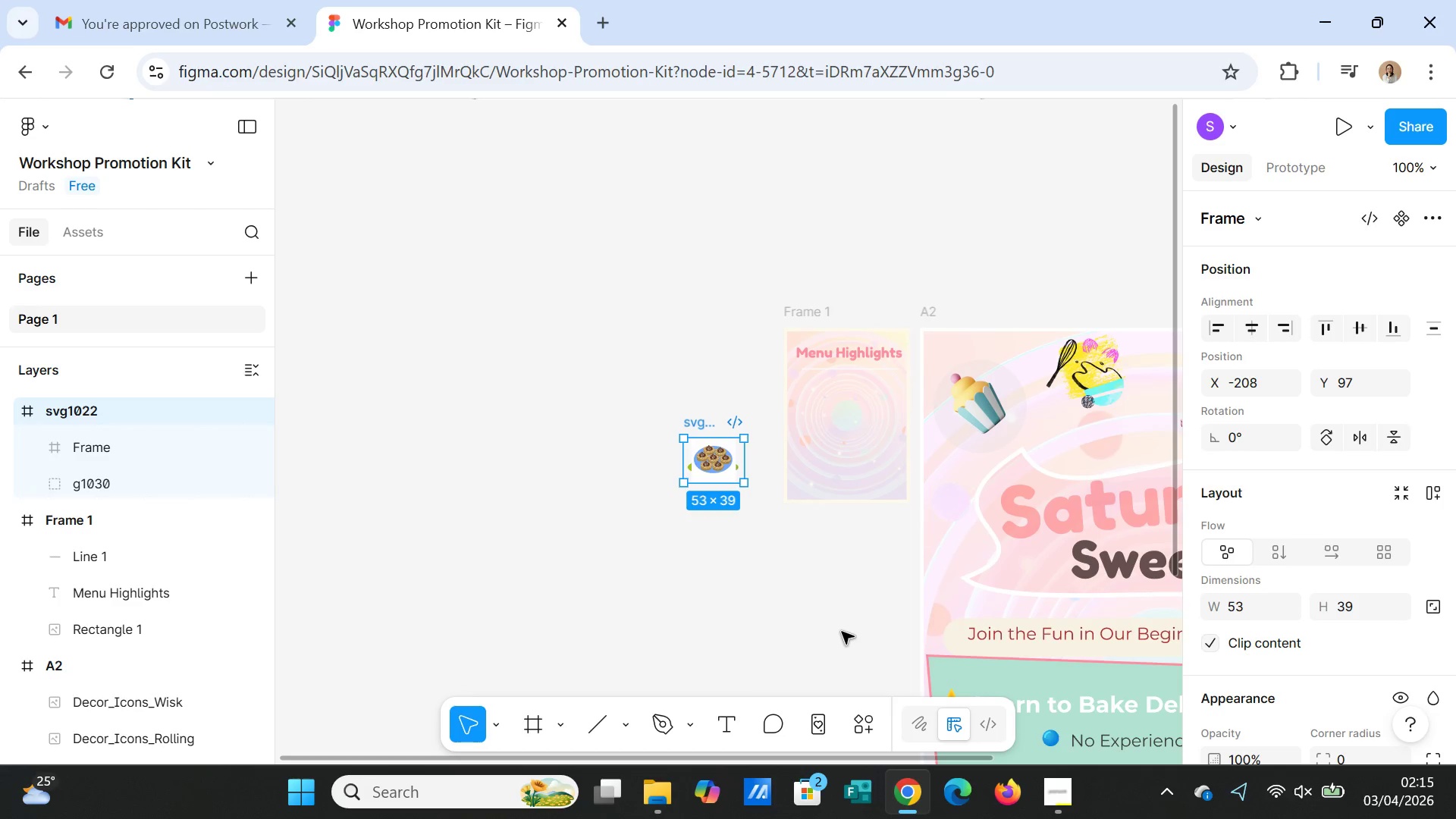 
key(Shift+Equal)
 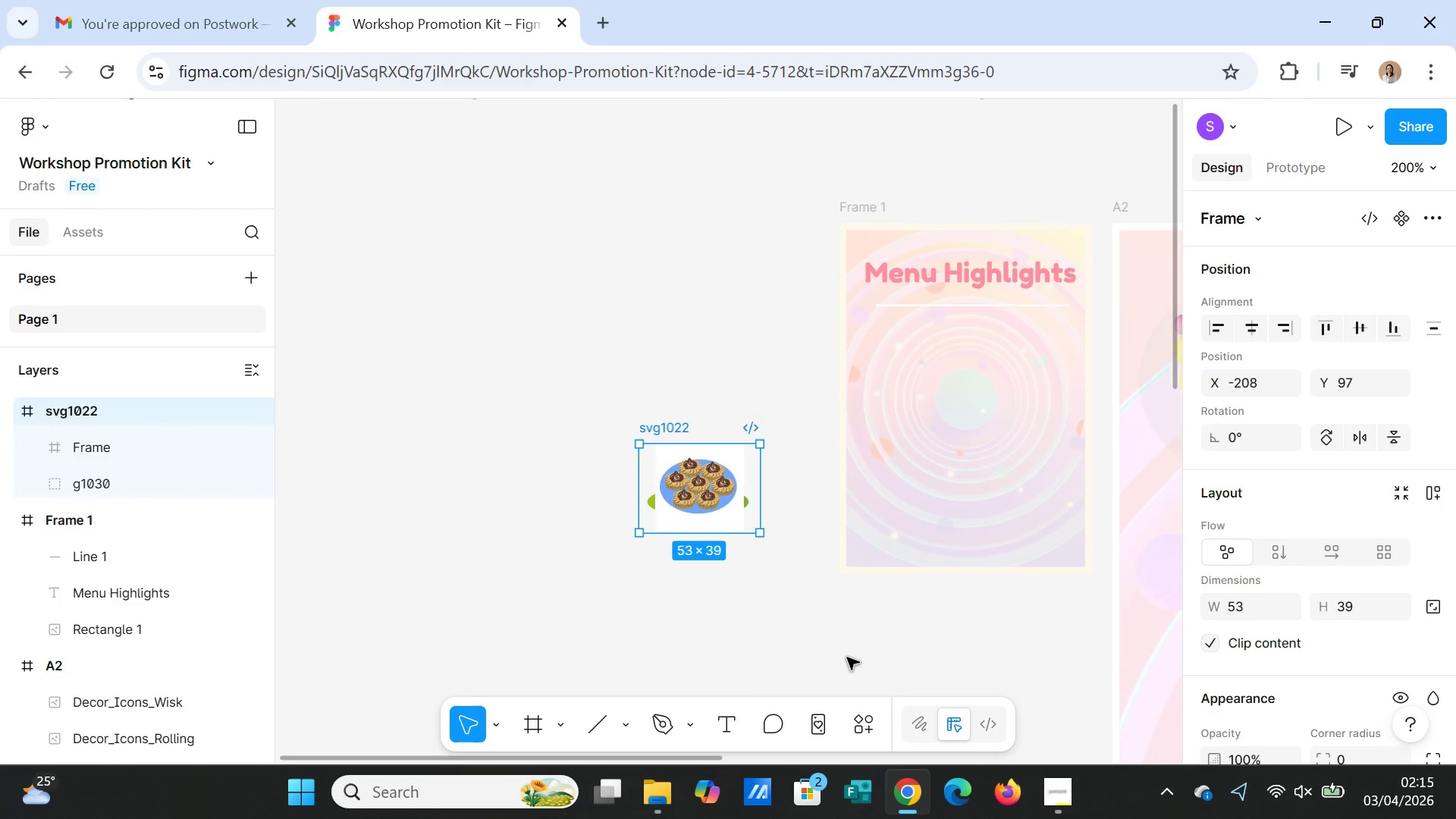 
key(Control+Z)
 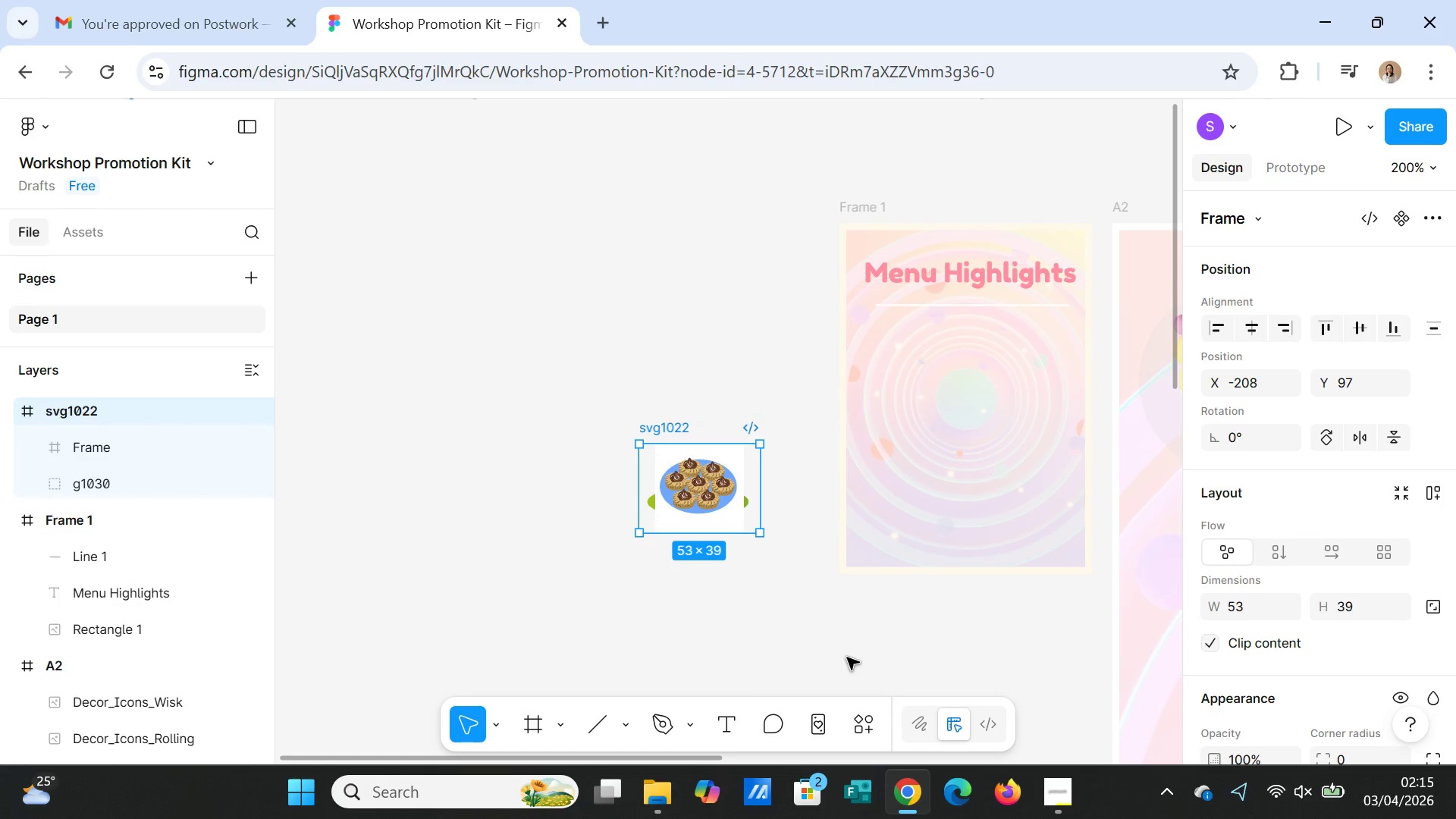 
key(Control+Z)
 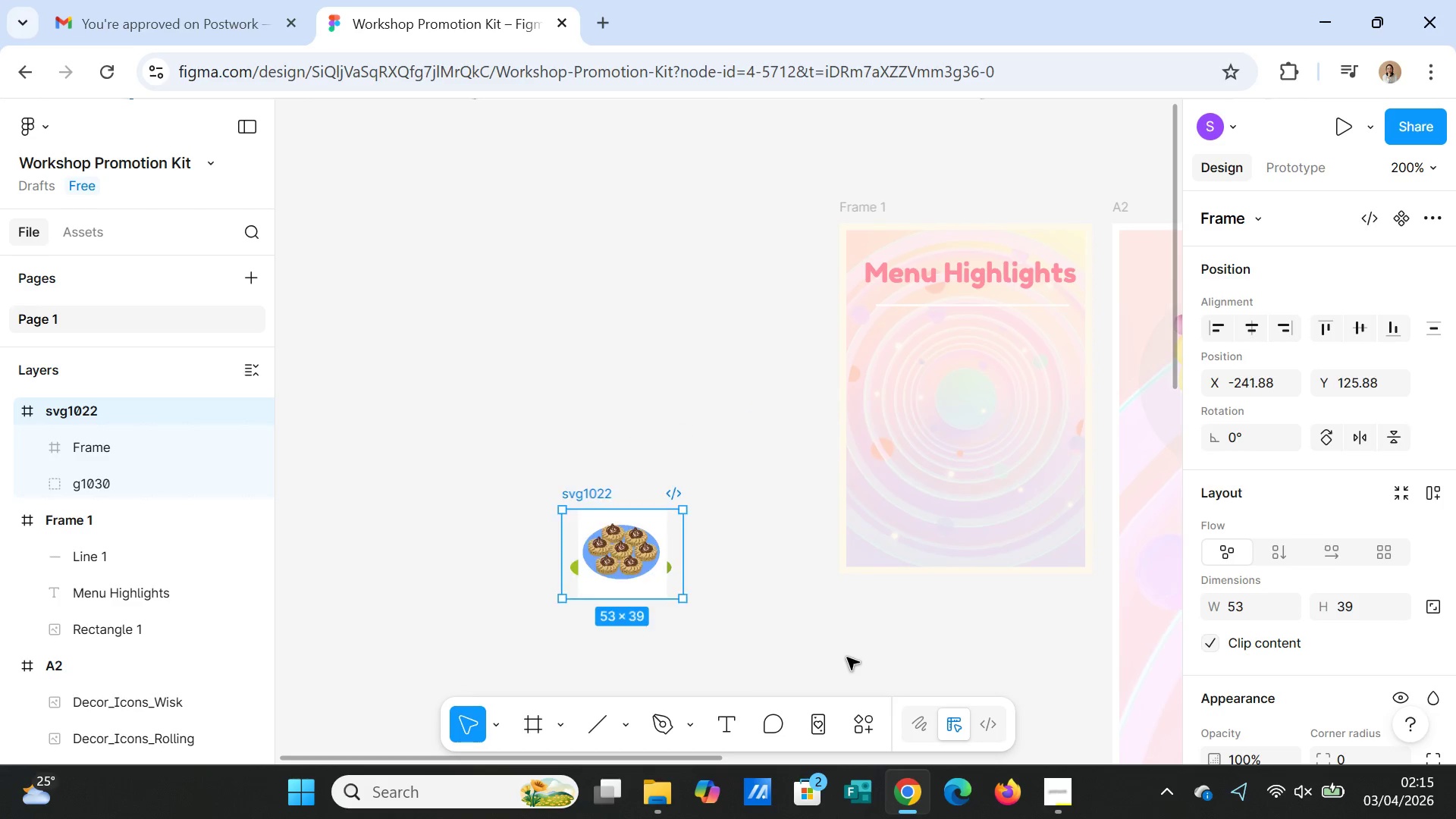 
key(Control+Z)
 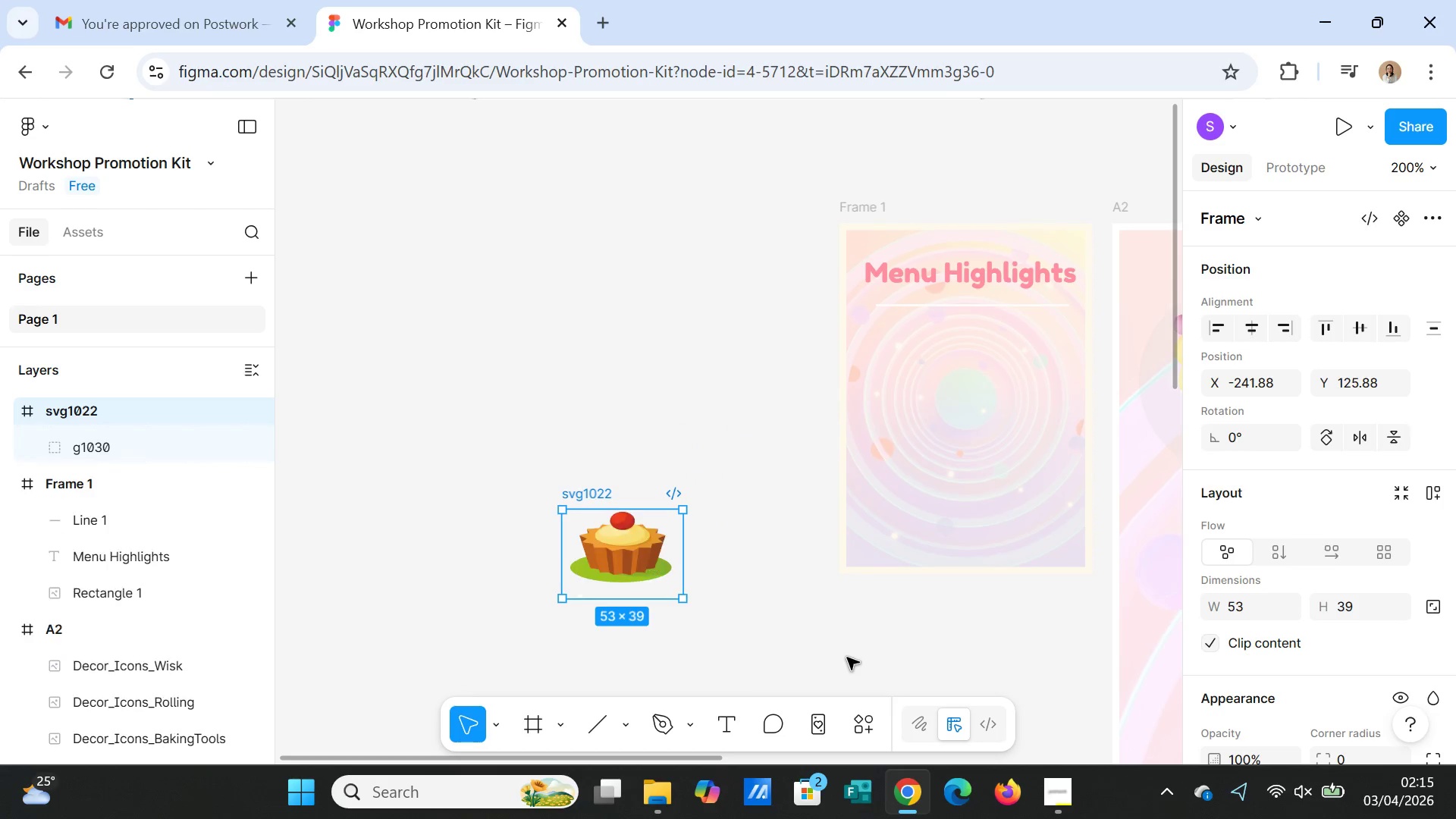 
key(Control+Z)
 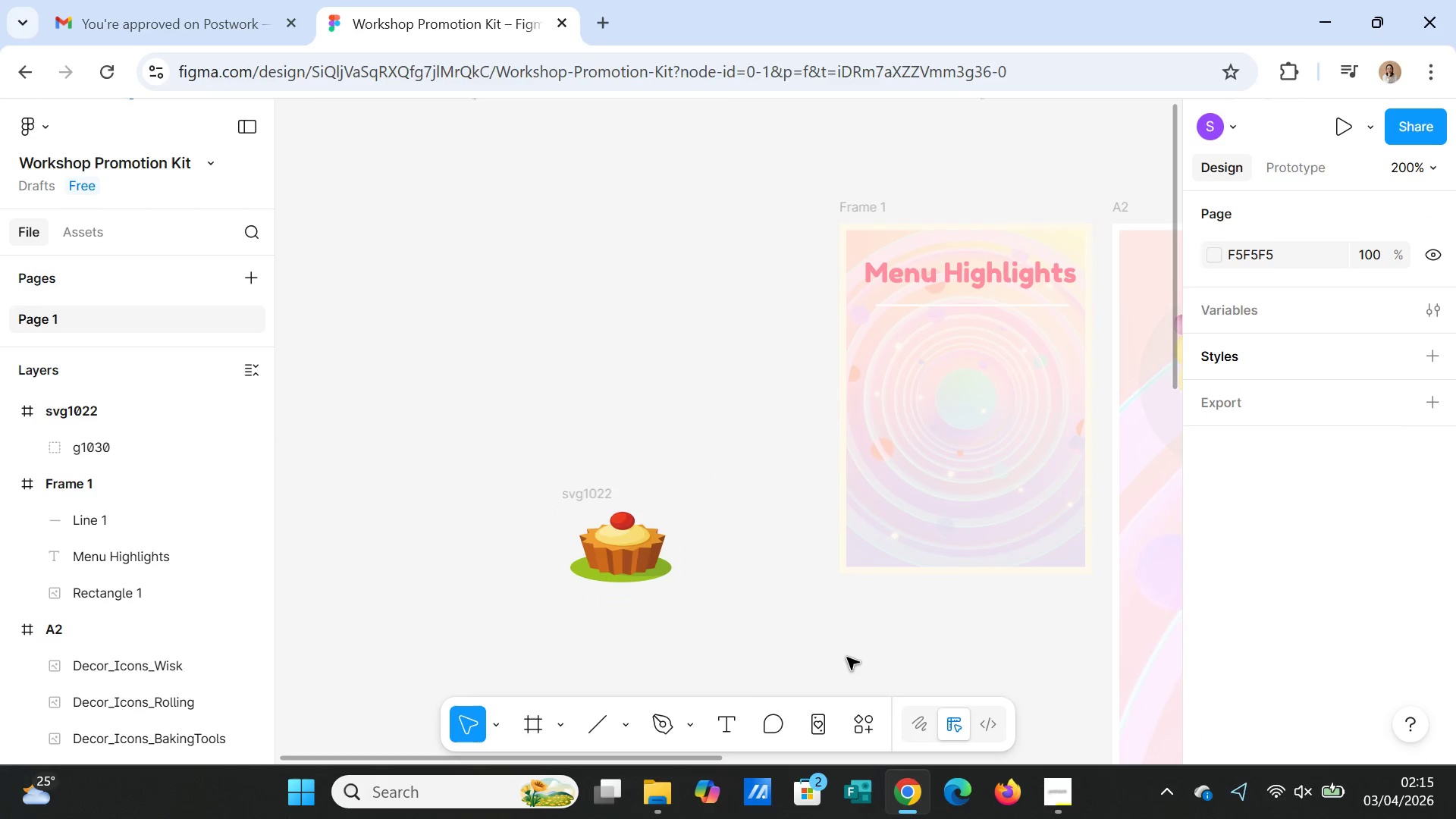 
key(Control+Z)
 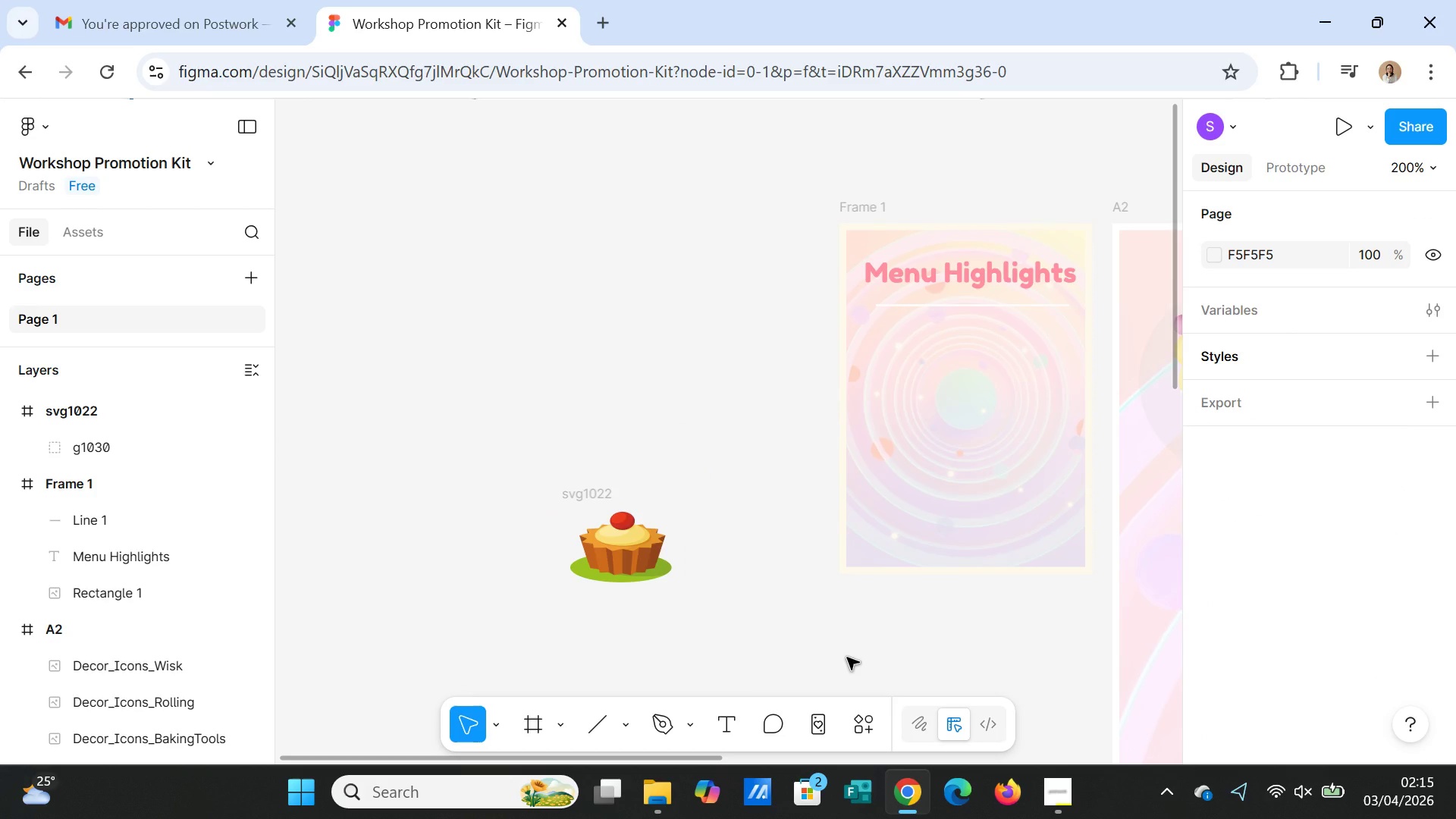 
key(Control+Z)
 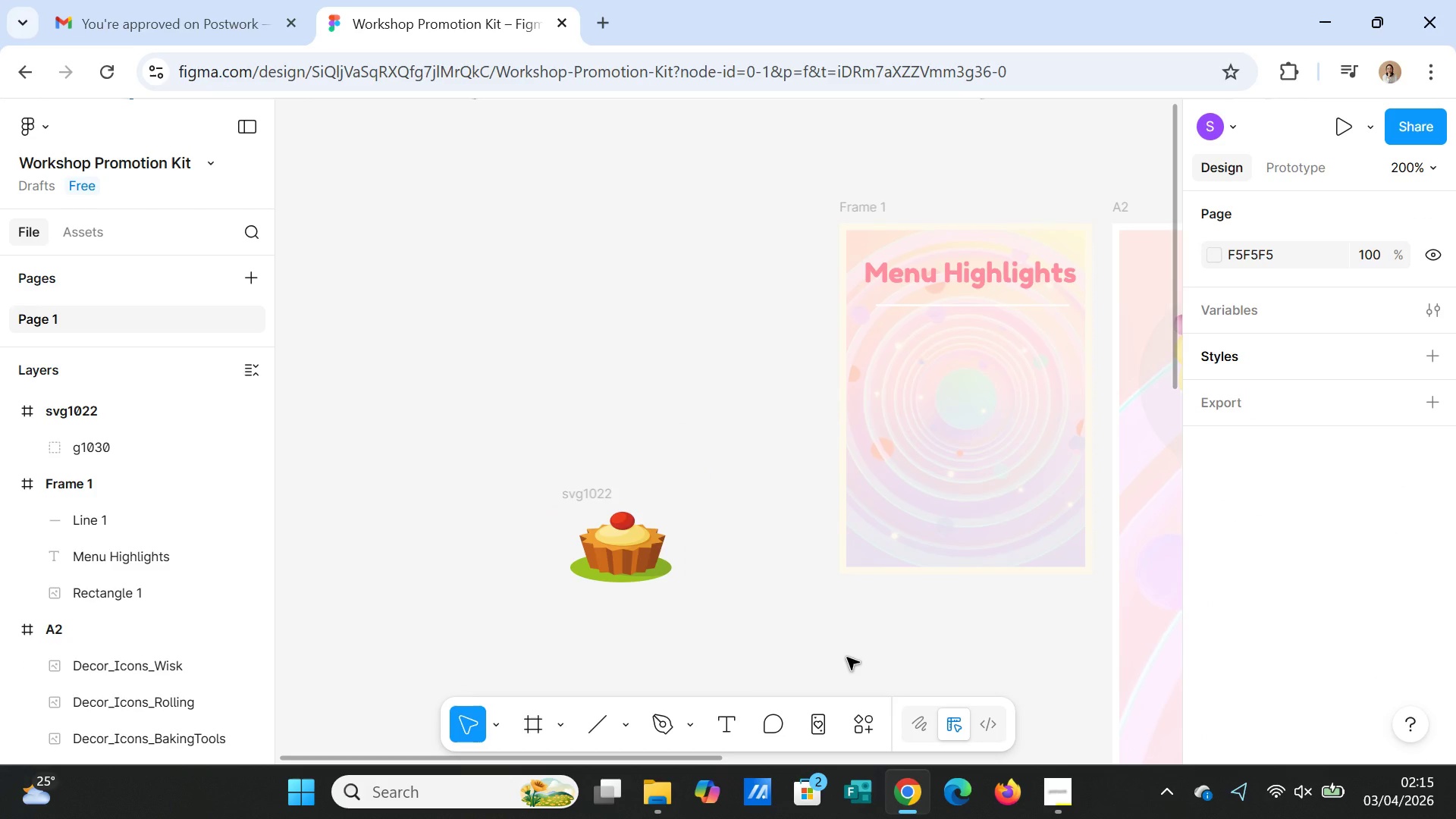 
key(Control+Z)
 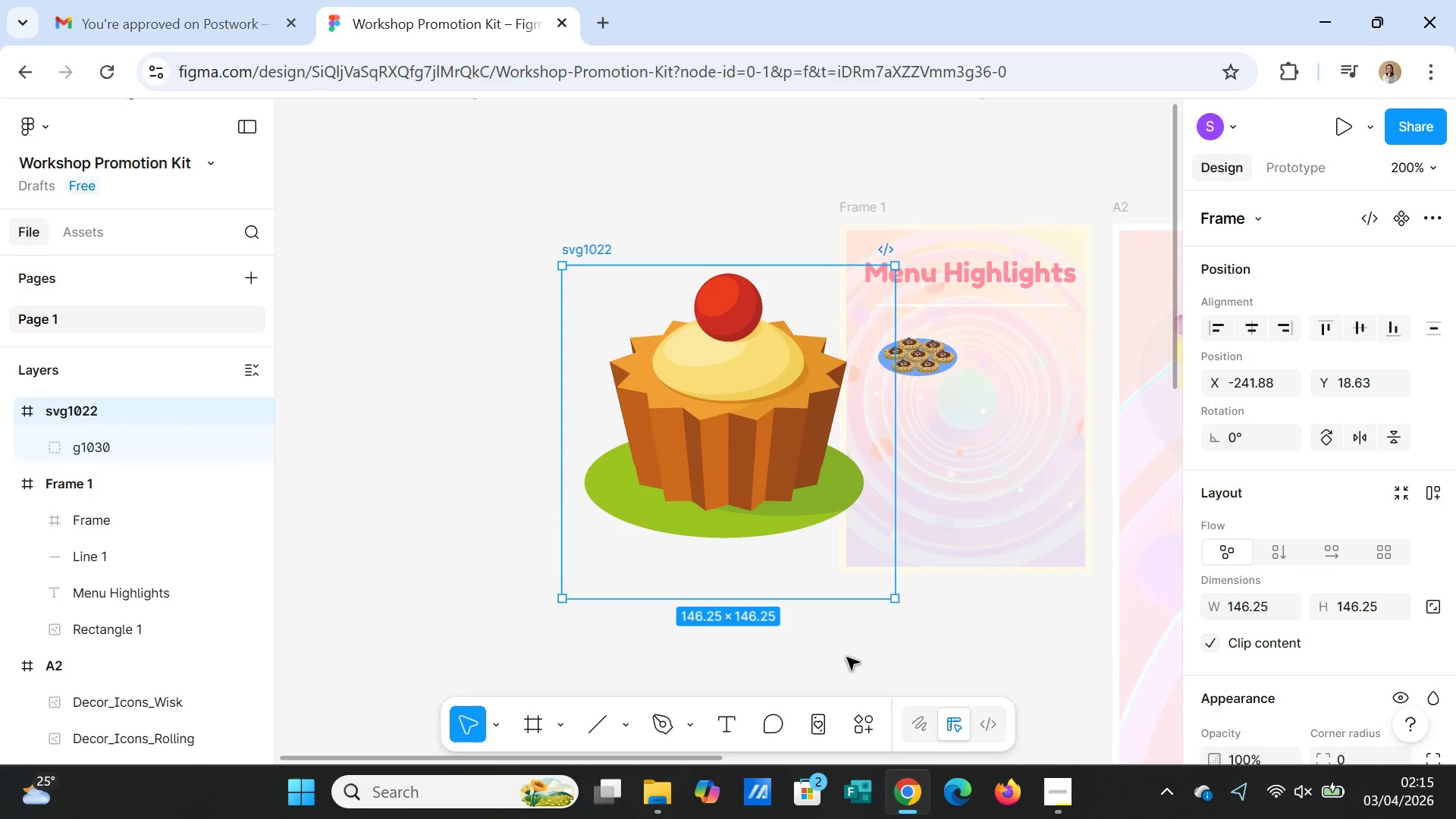 
key(Control+Z)
 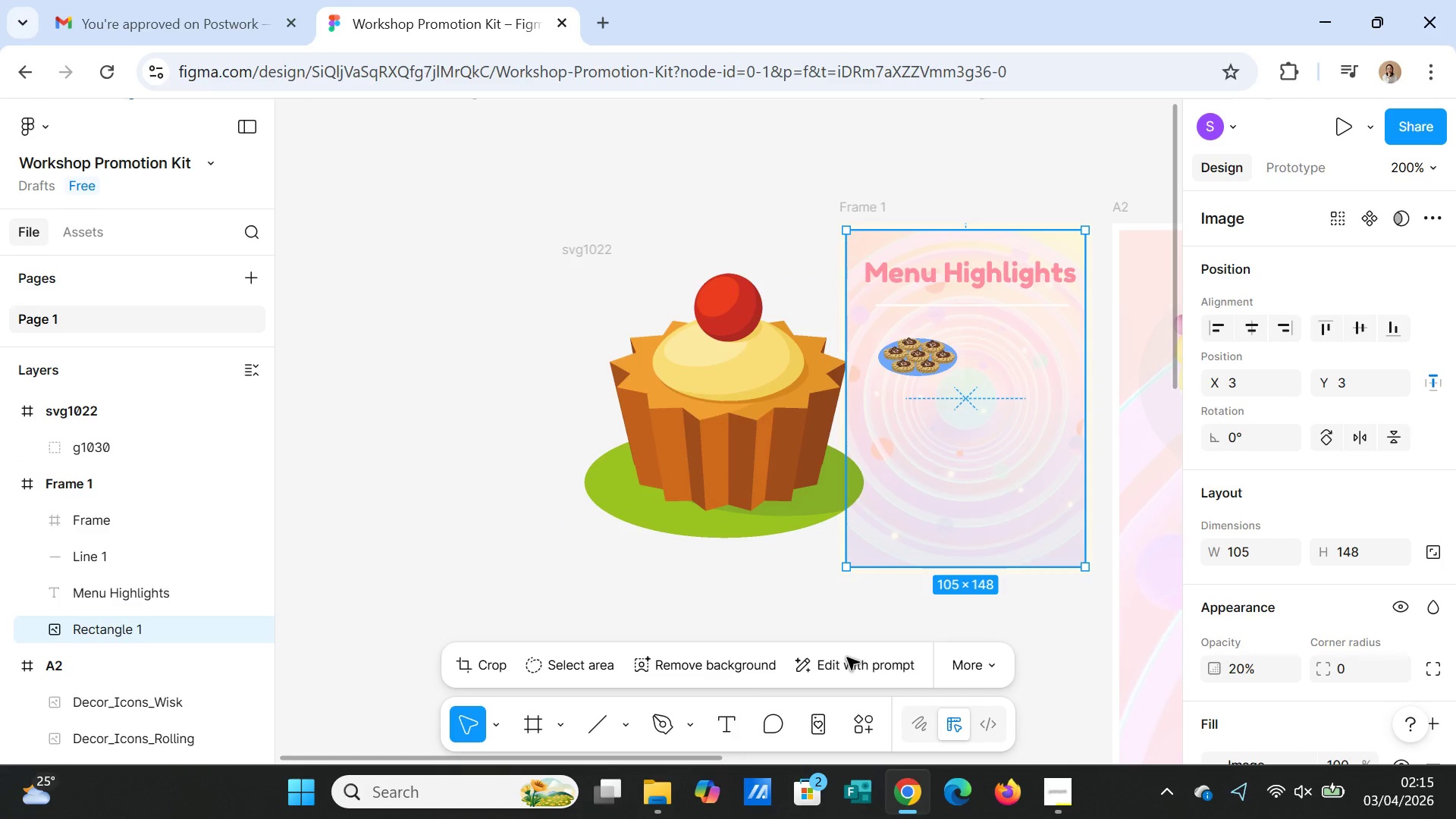 
key(Control+Z)
 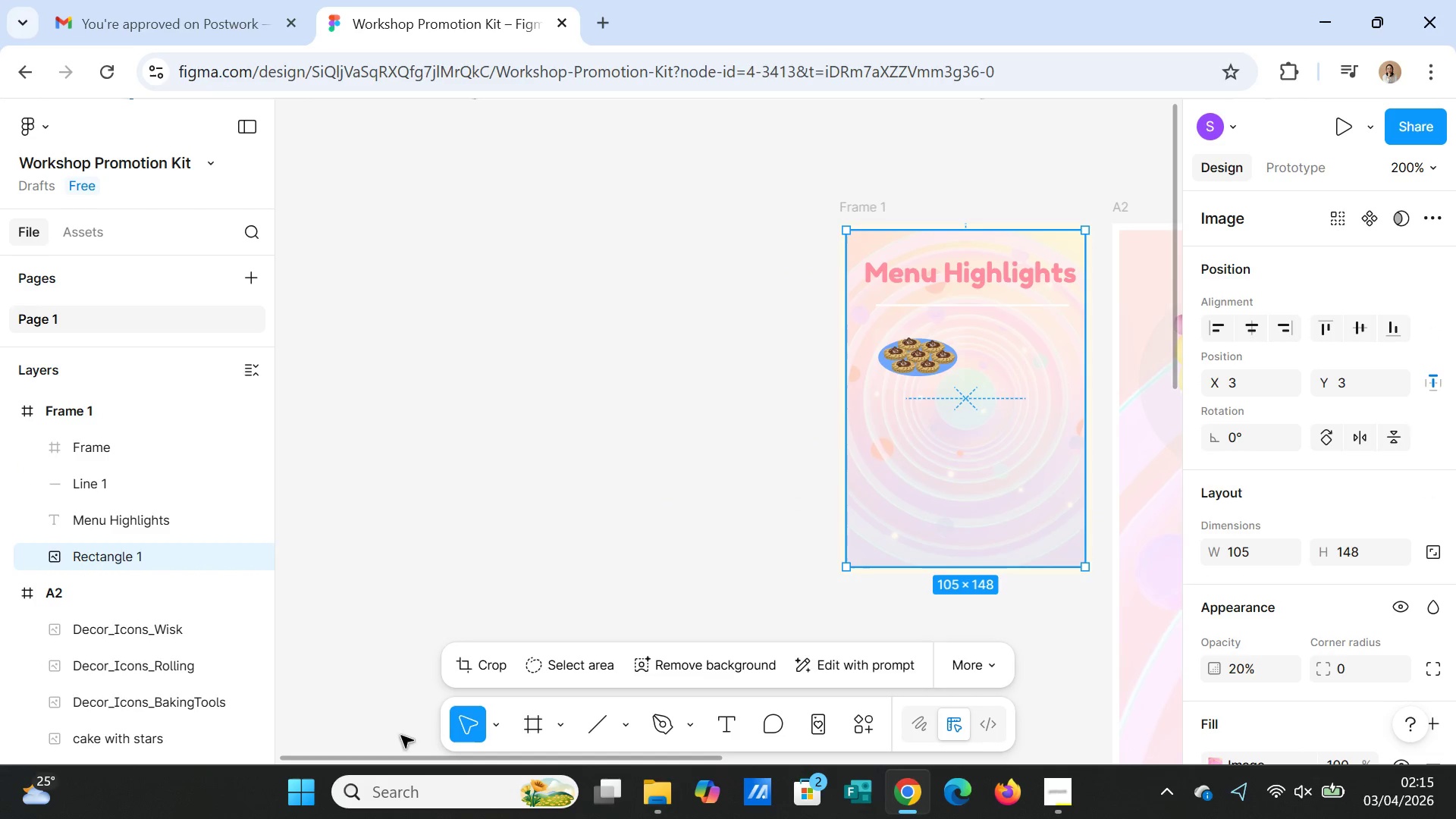 
left_click([526, 548])
 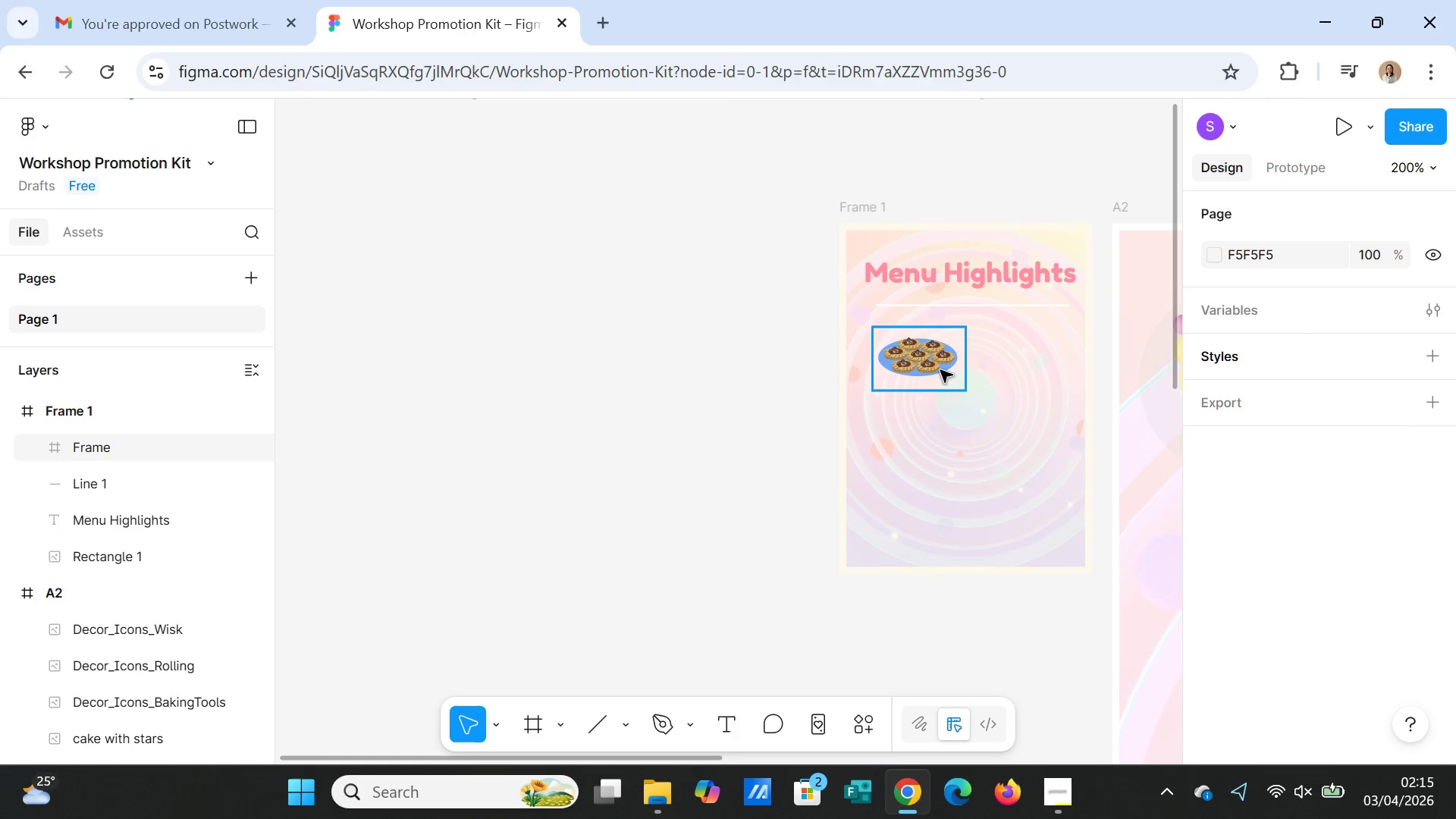 
left_click([938, 367])
 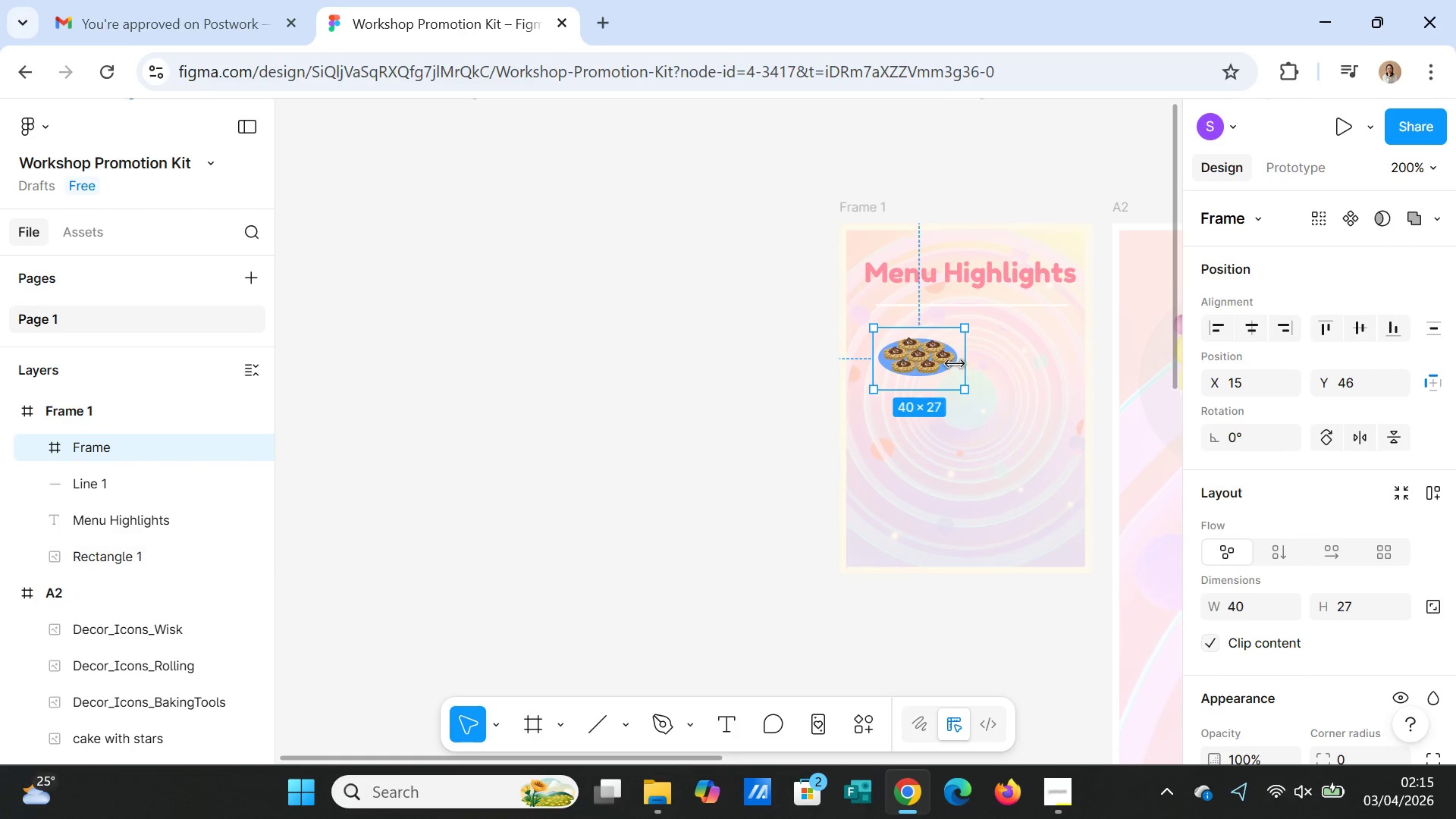 
left_click_drag(start_coordinate=[948, 359], to_coordinate=[1002, 354])
 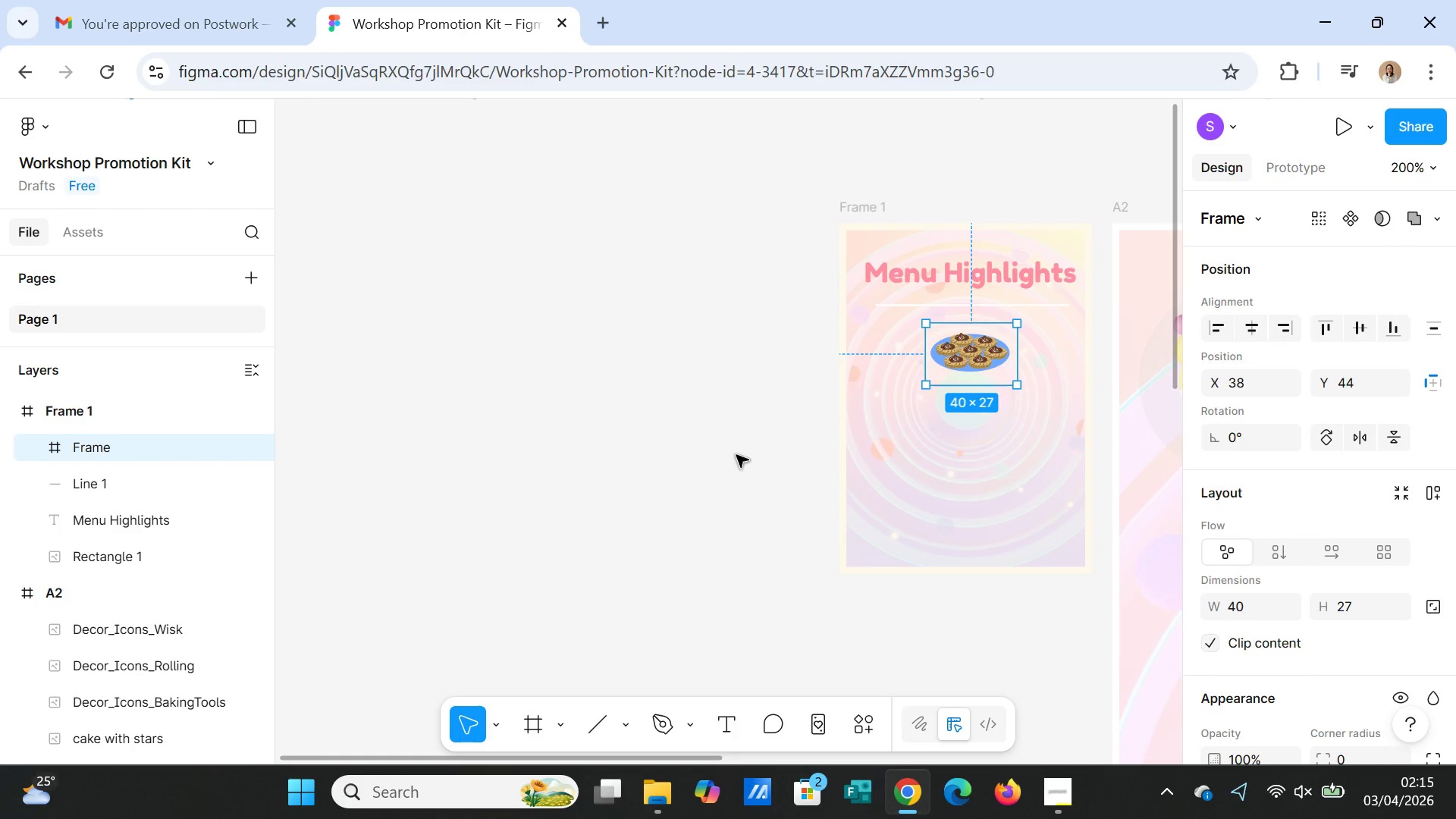 
left_click([736, 455])
 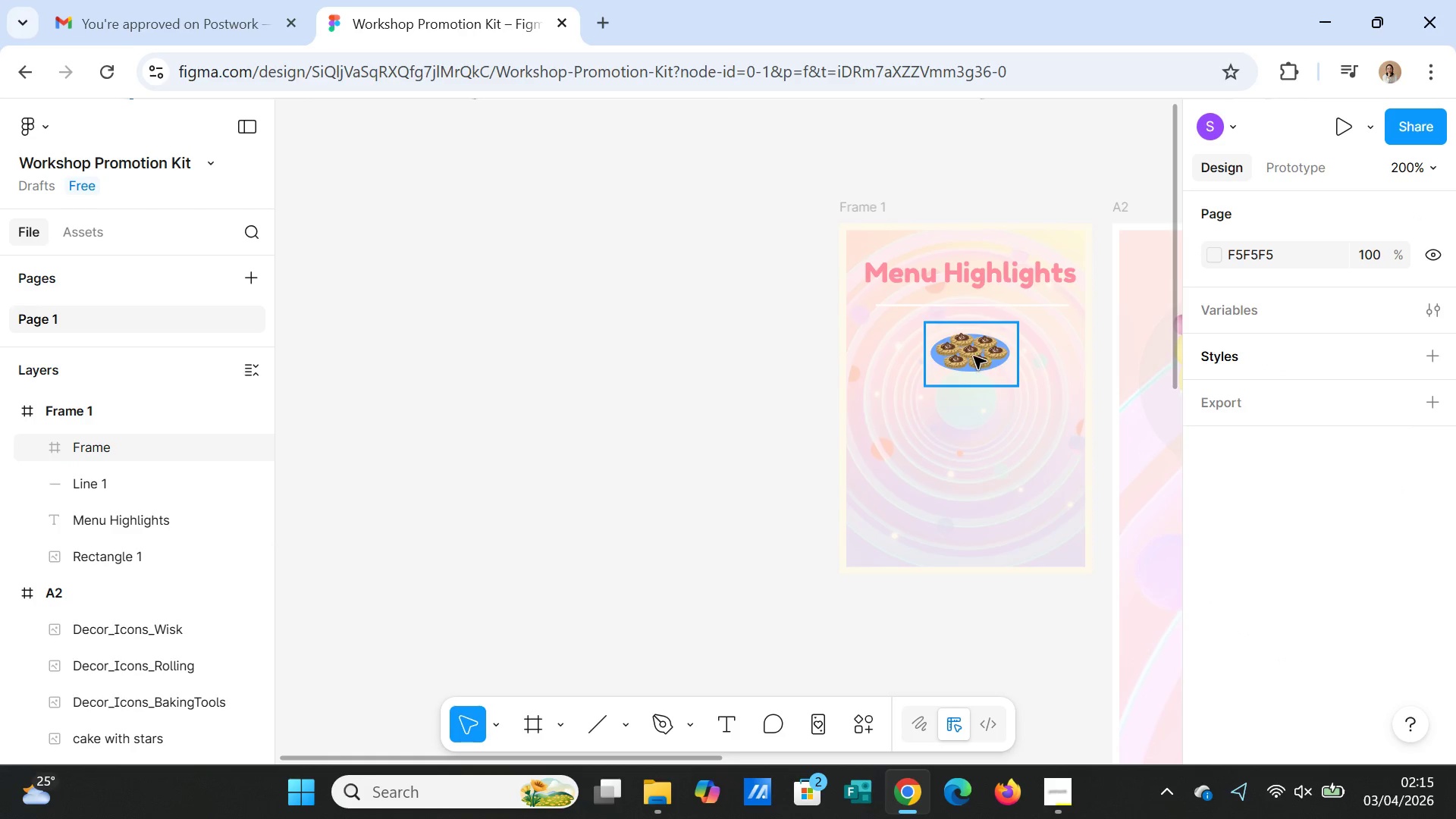 
left_click([974, 356])
 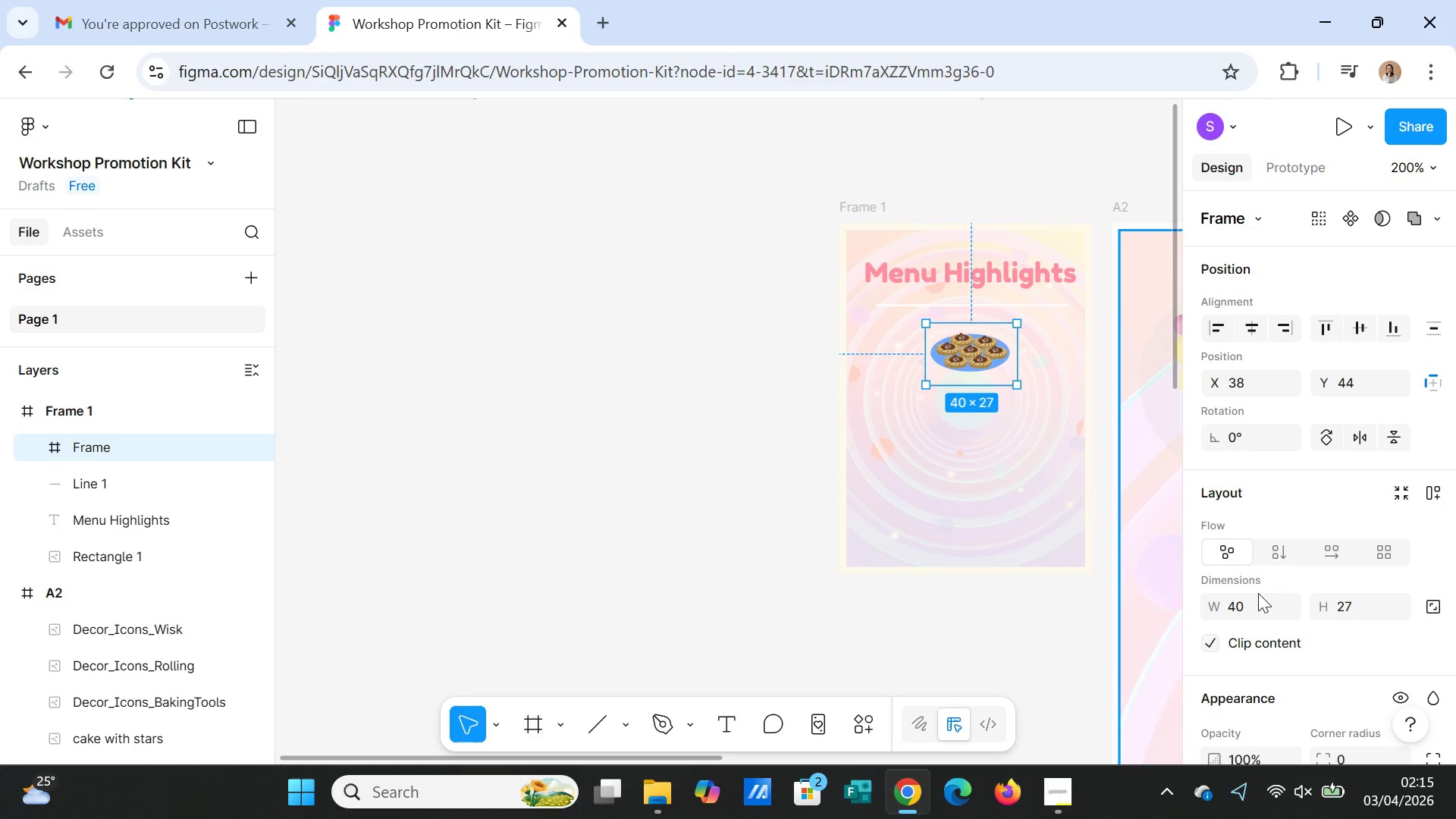 
scroll: coordinate [1351, 670], scroll_direction: down, amount: 2.0
 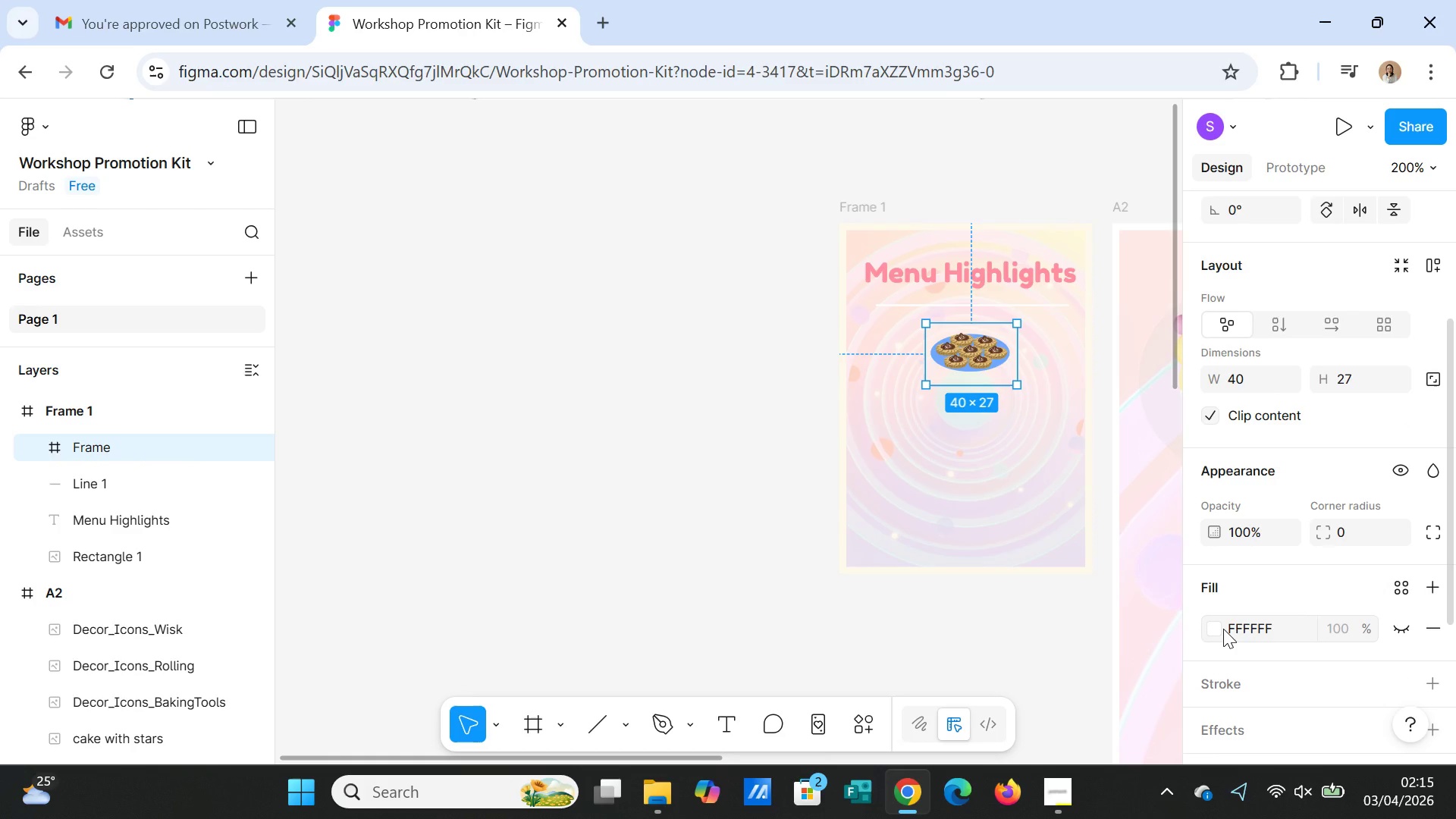 
left_click([1223, 629])
 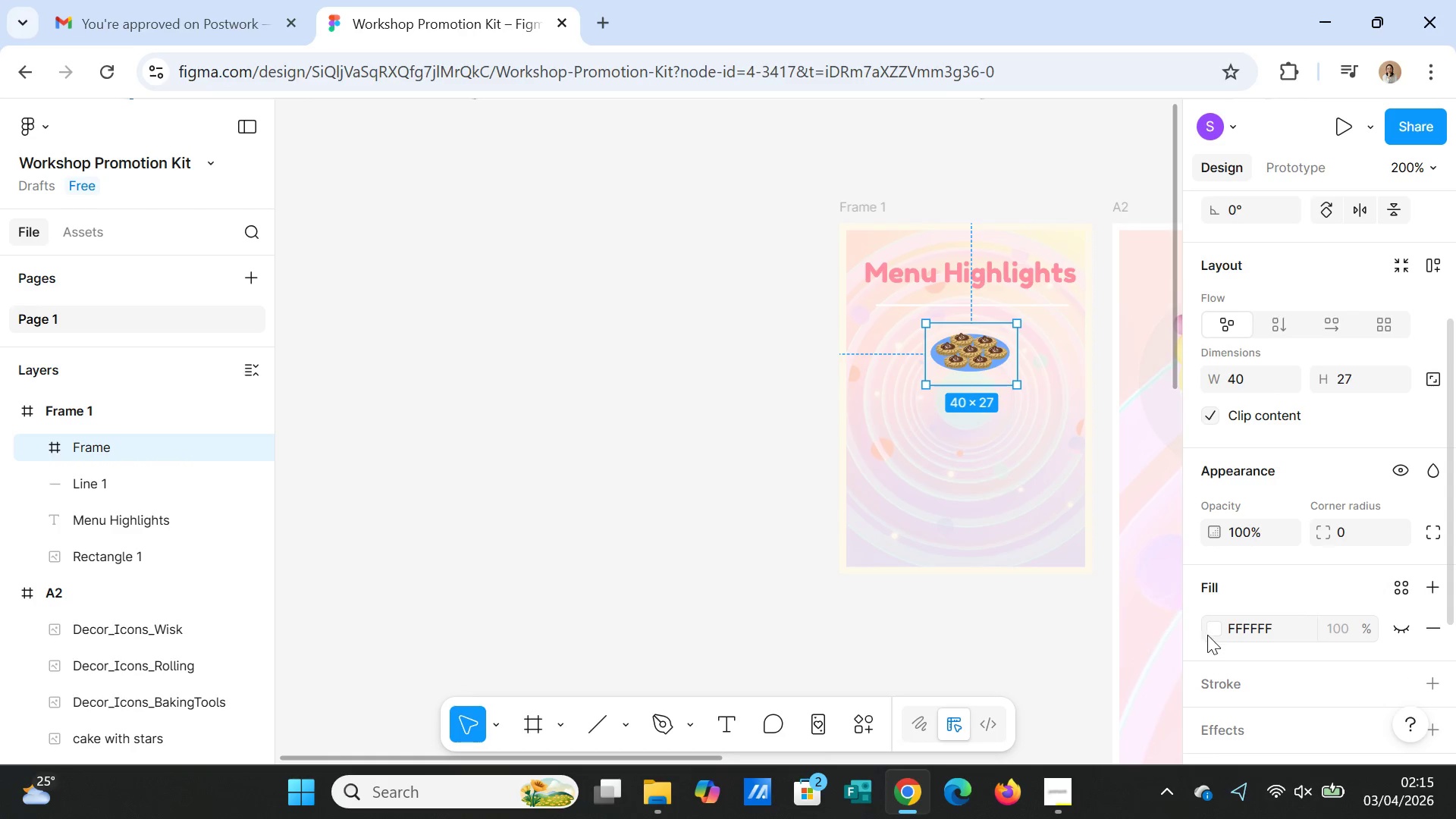 
left_click([1245, 627])
 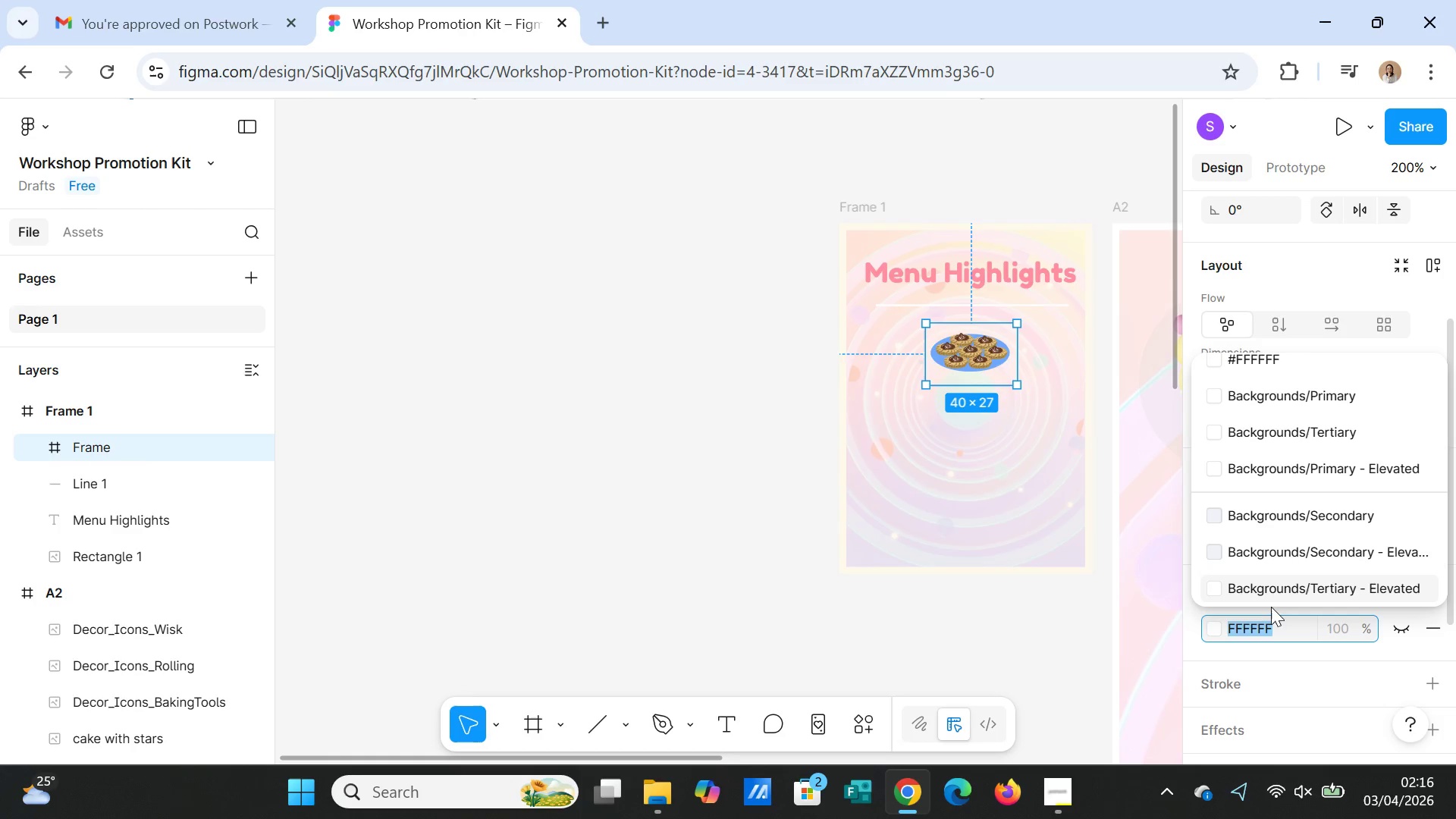 
wait(6.06)
 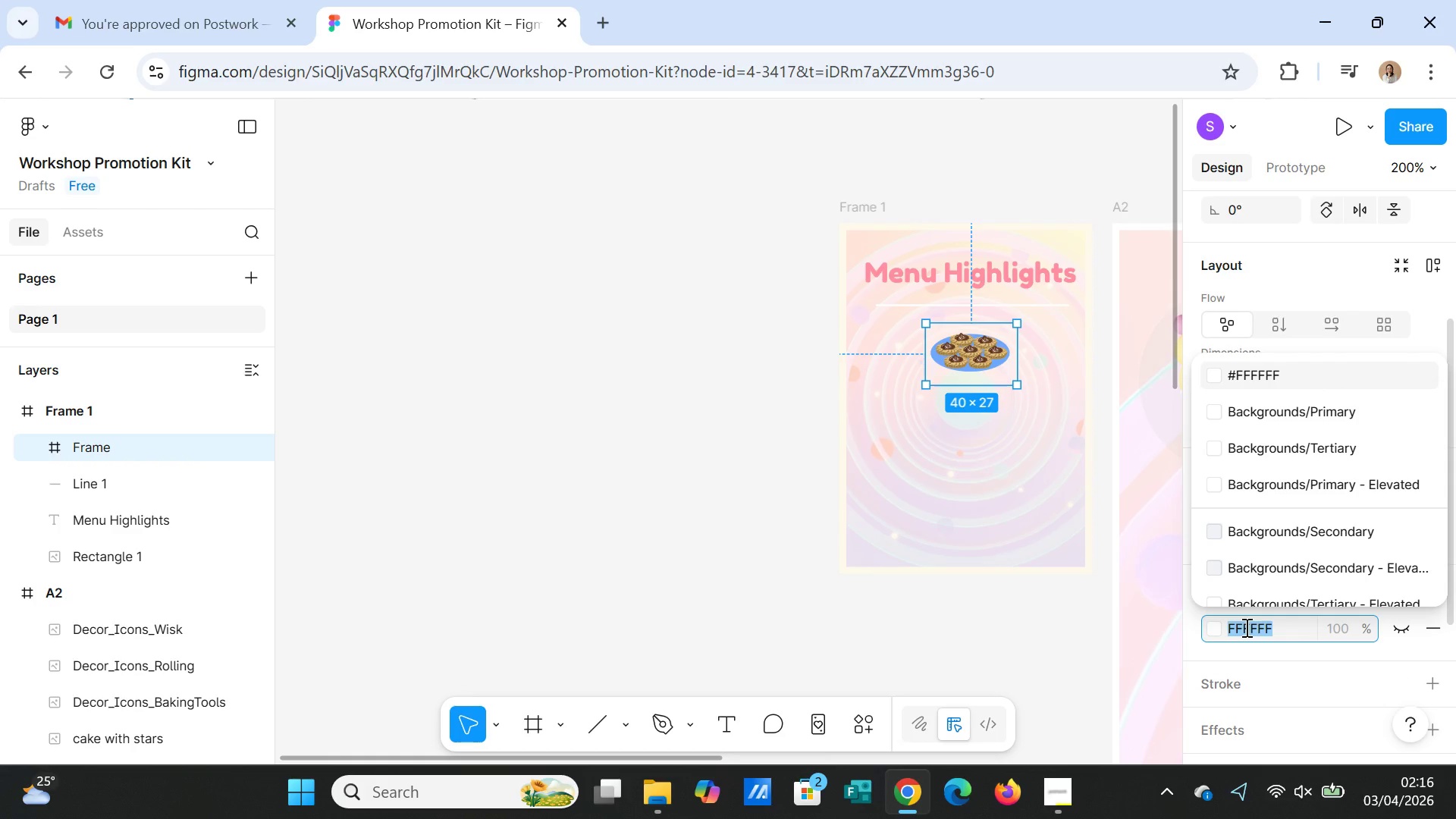 
left_click([1207, 623])
 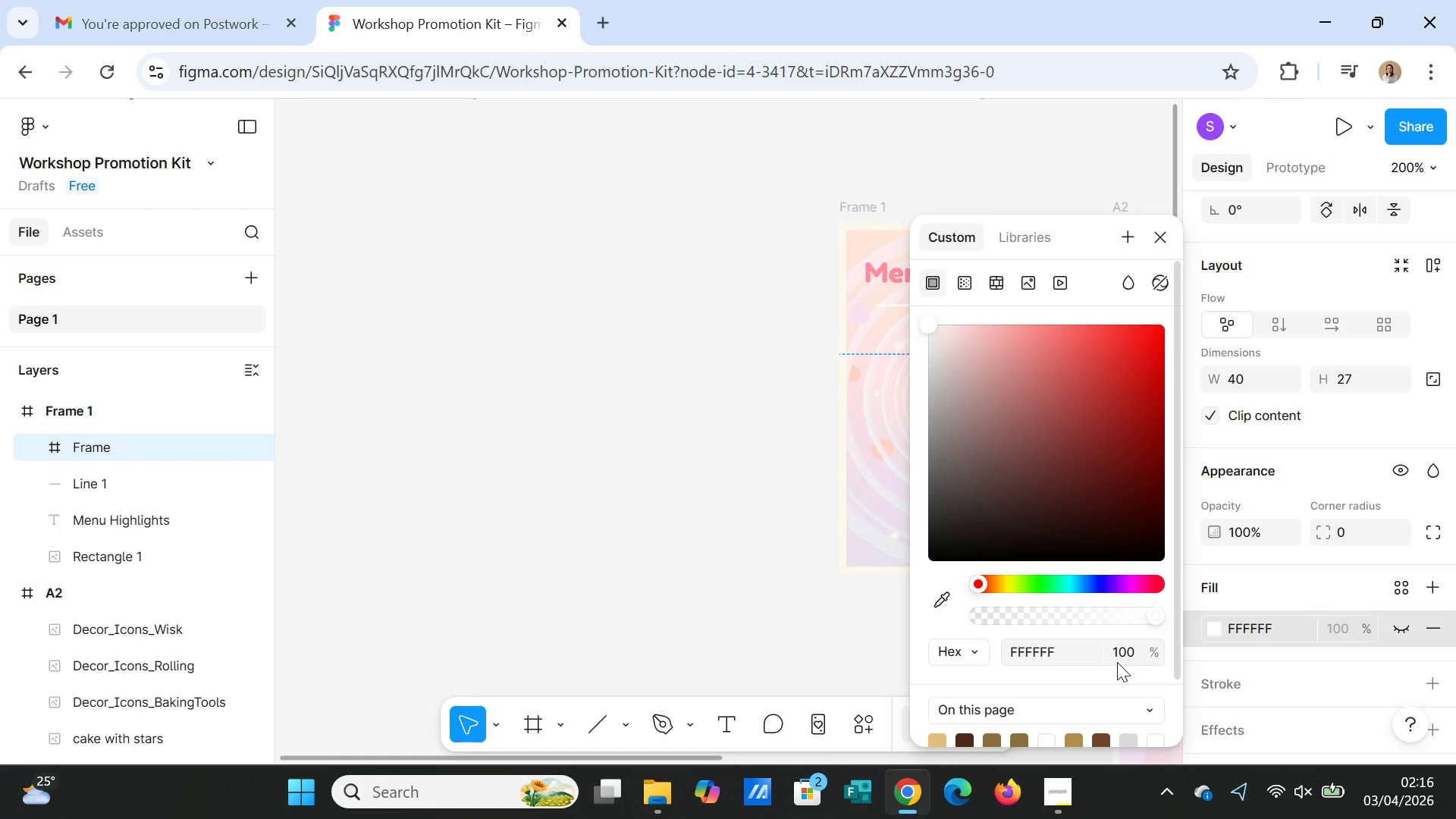 
left_click([1079, 610])
 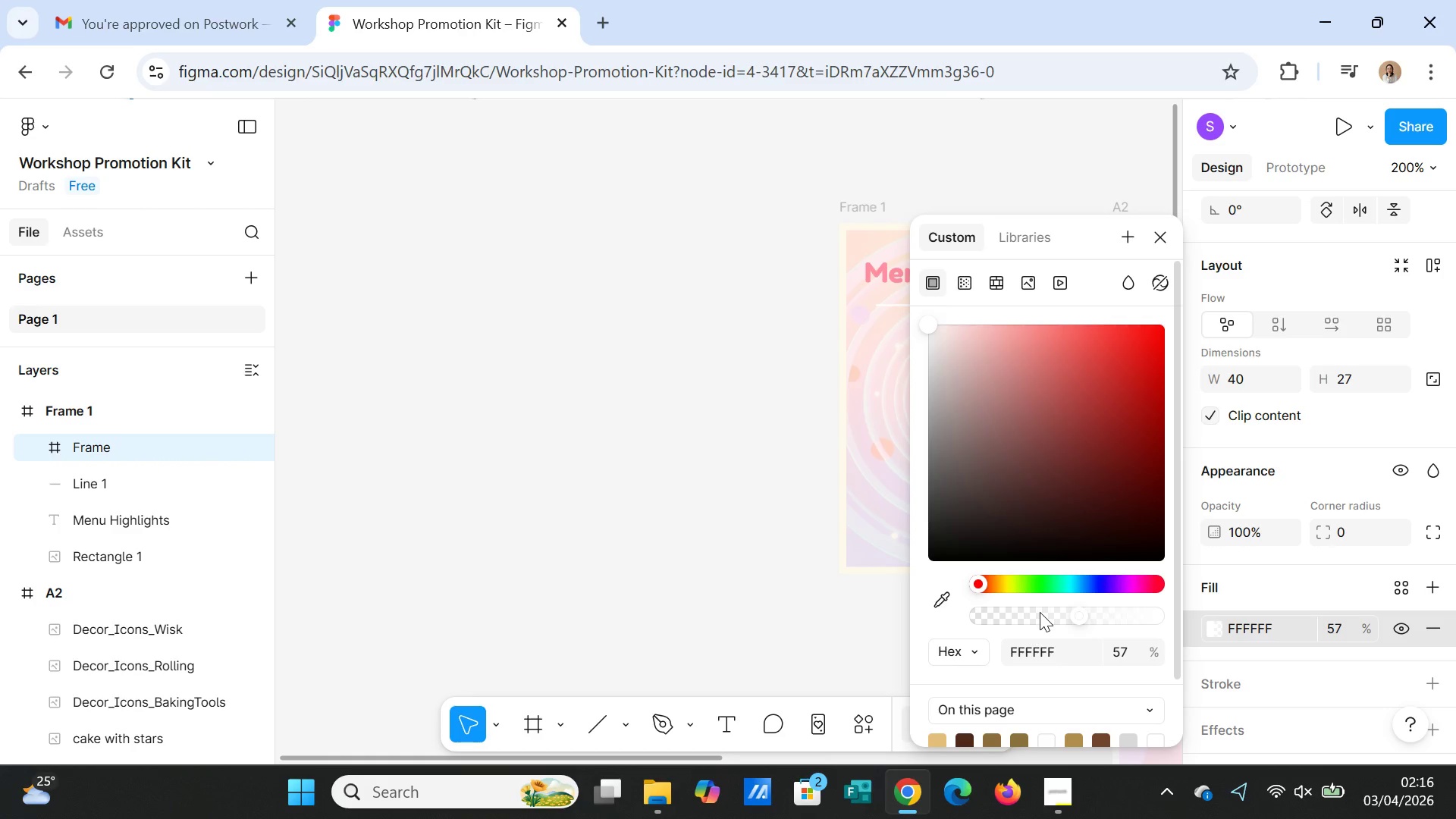 
left_click([1041, 612])
 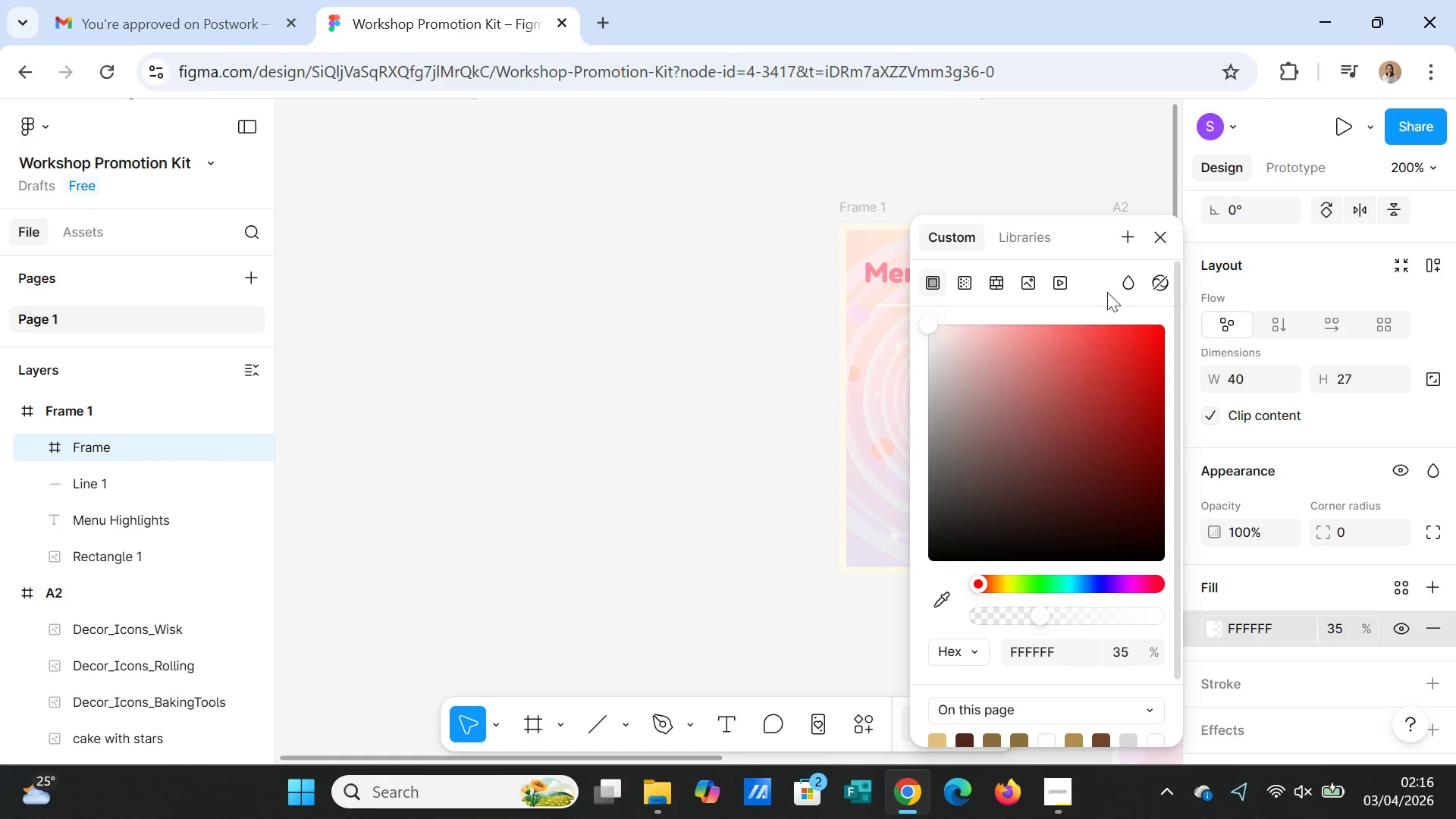 
left_click([1144, 244])
 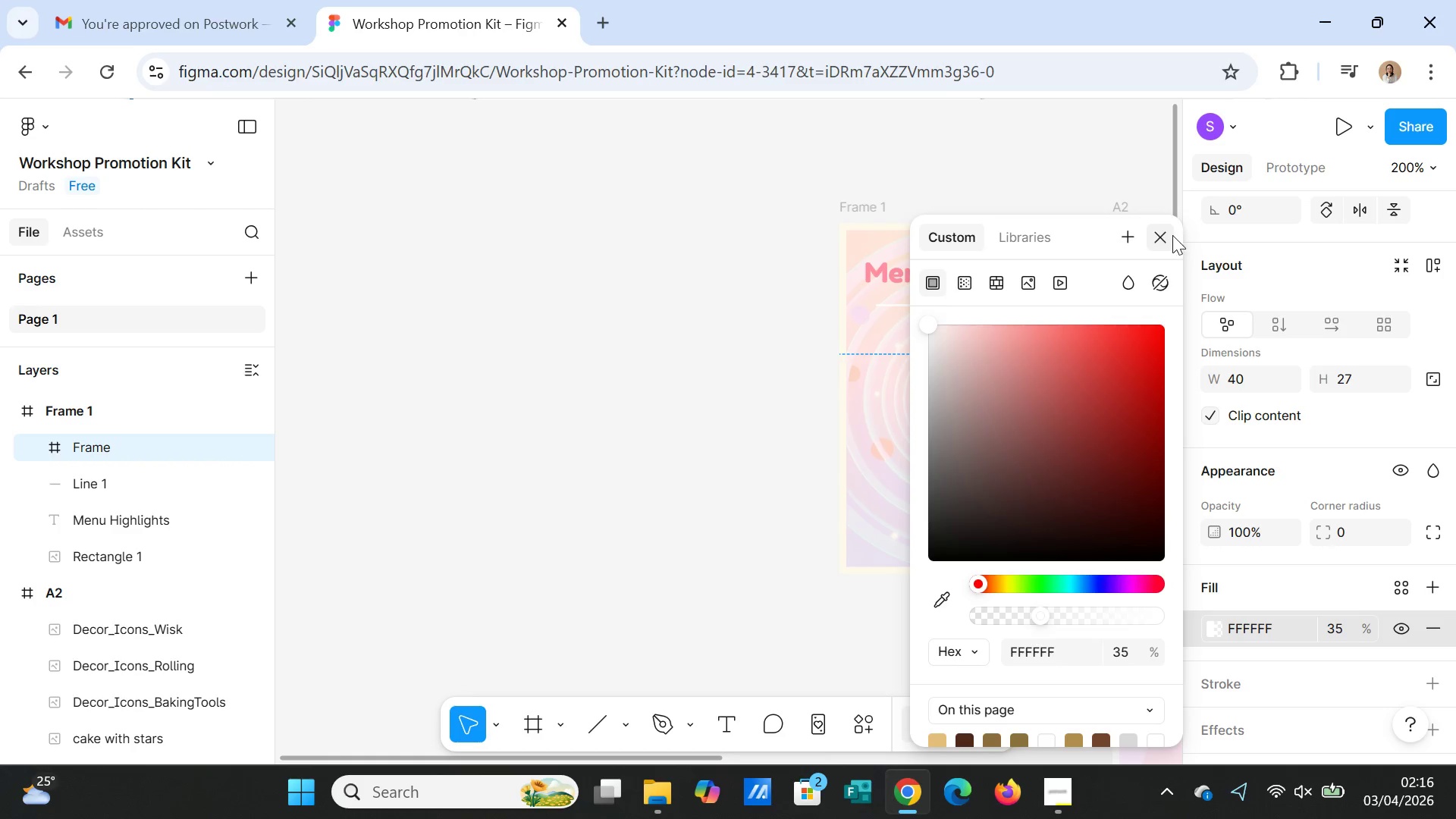 
left_click([1172, 235])
 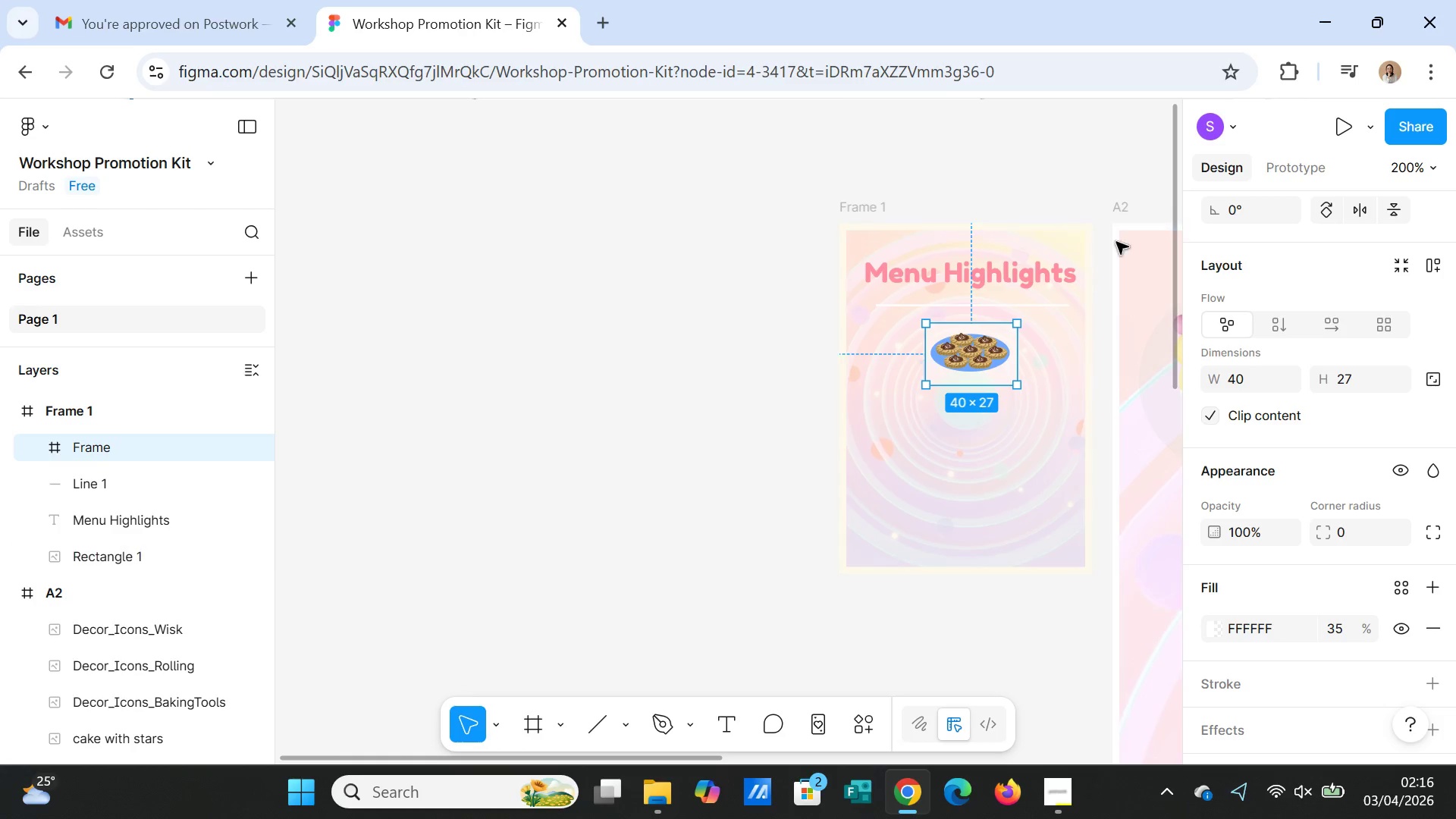 
left_click([1072, 142])
 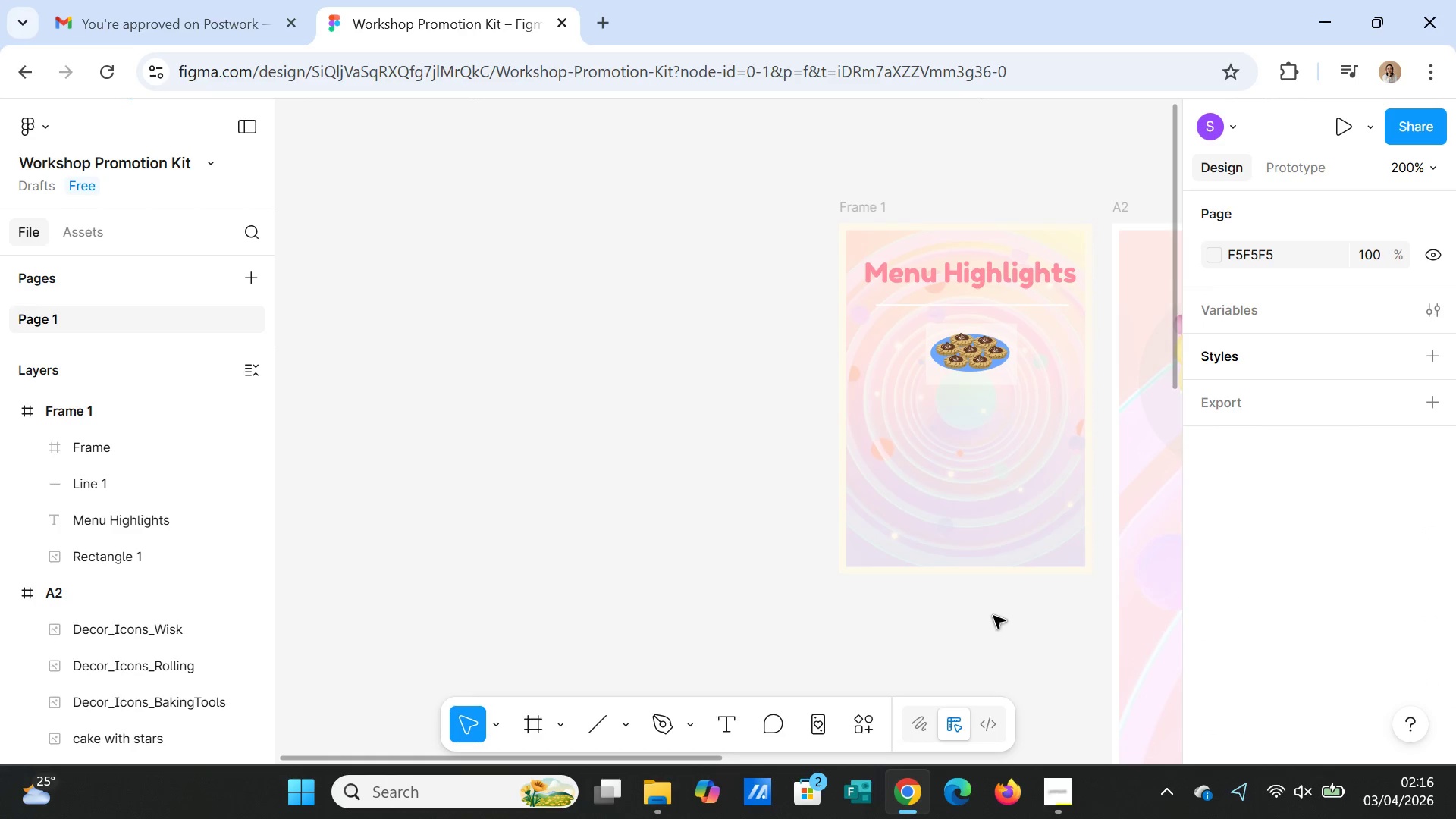 
left_click([993, 616])
 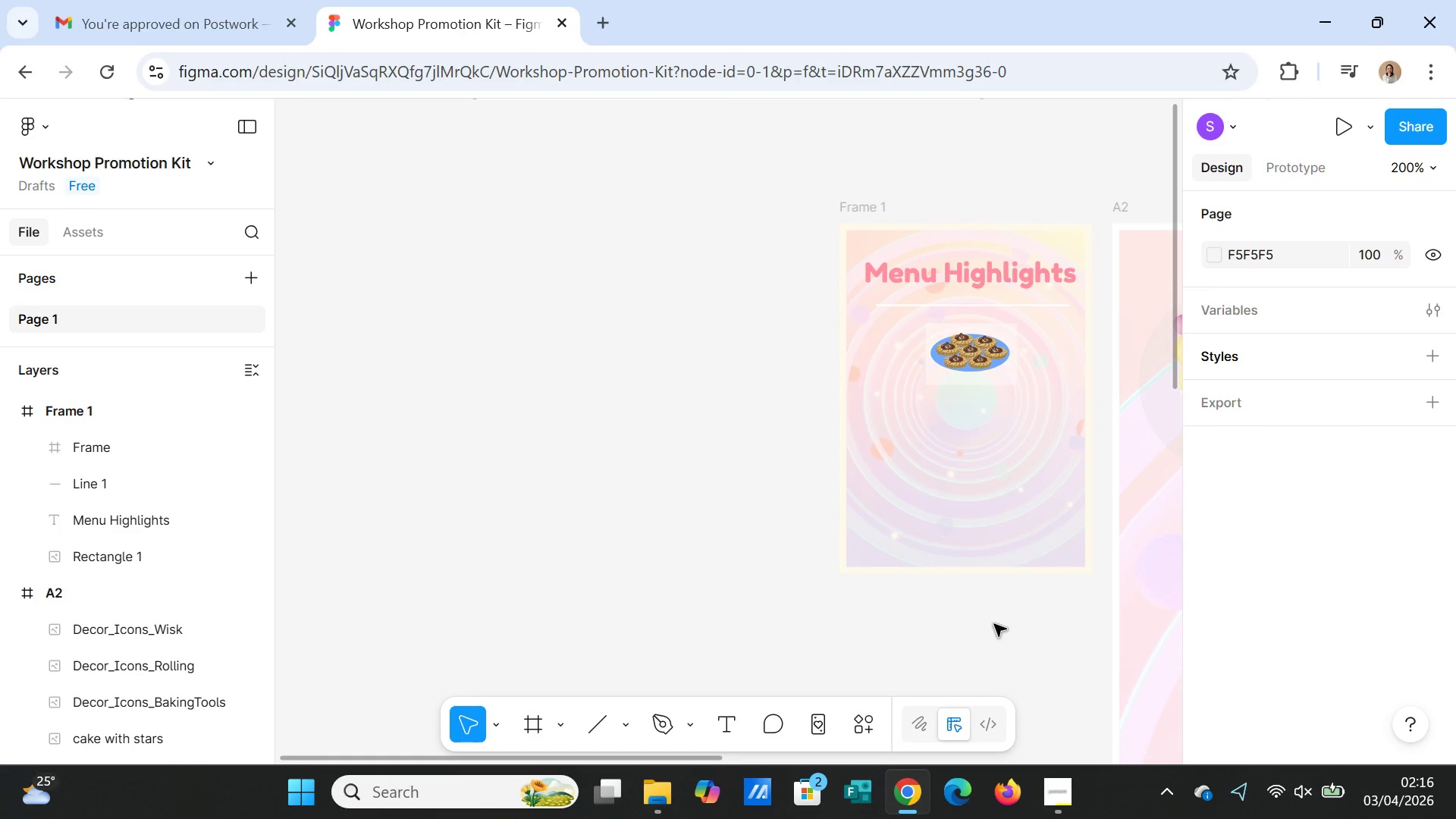 
wait(6.27)
 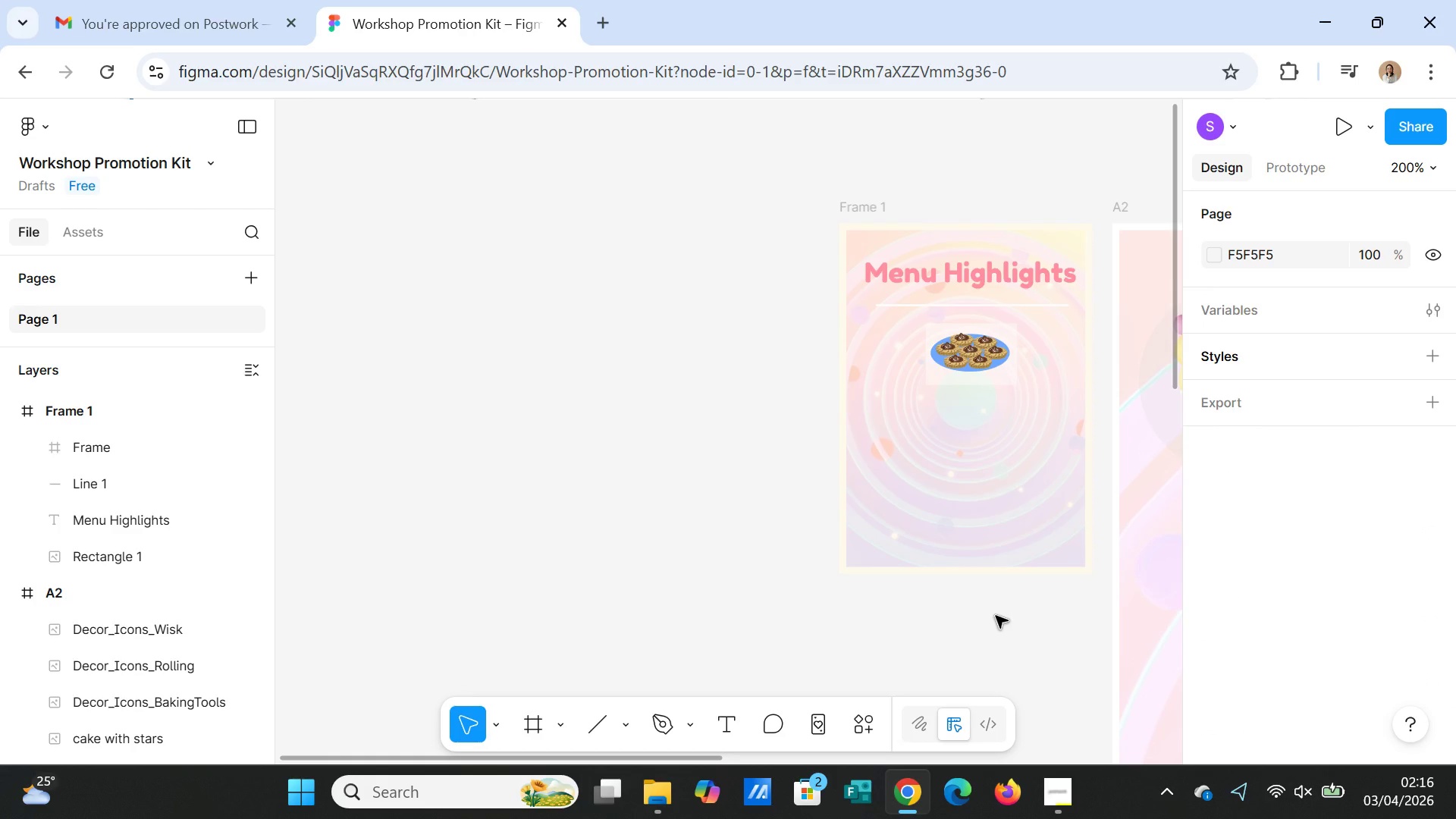 
left_click_drag(start_coordinate=[964, 365], to_coordinate=[971, 391])
 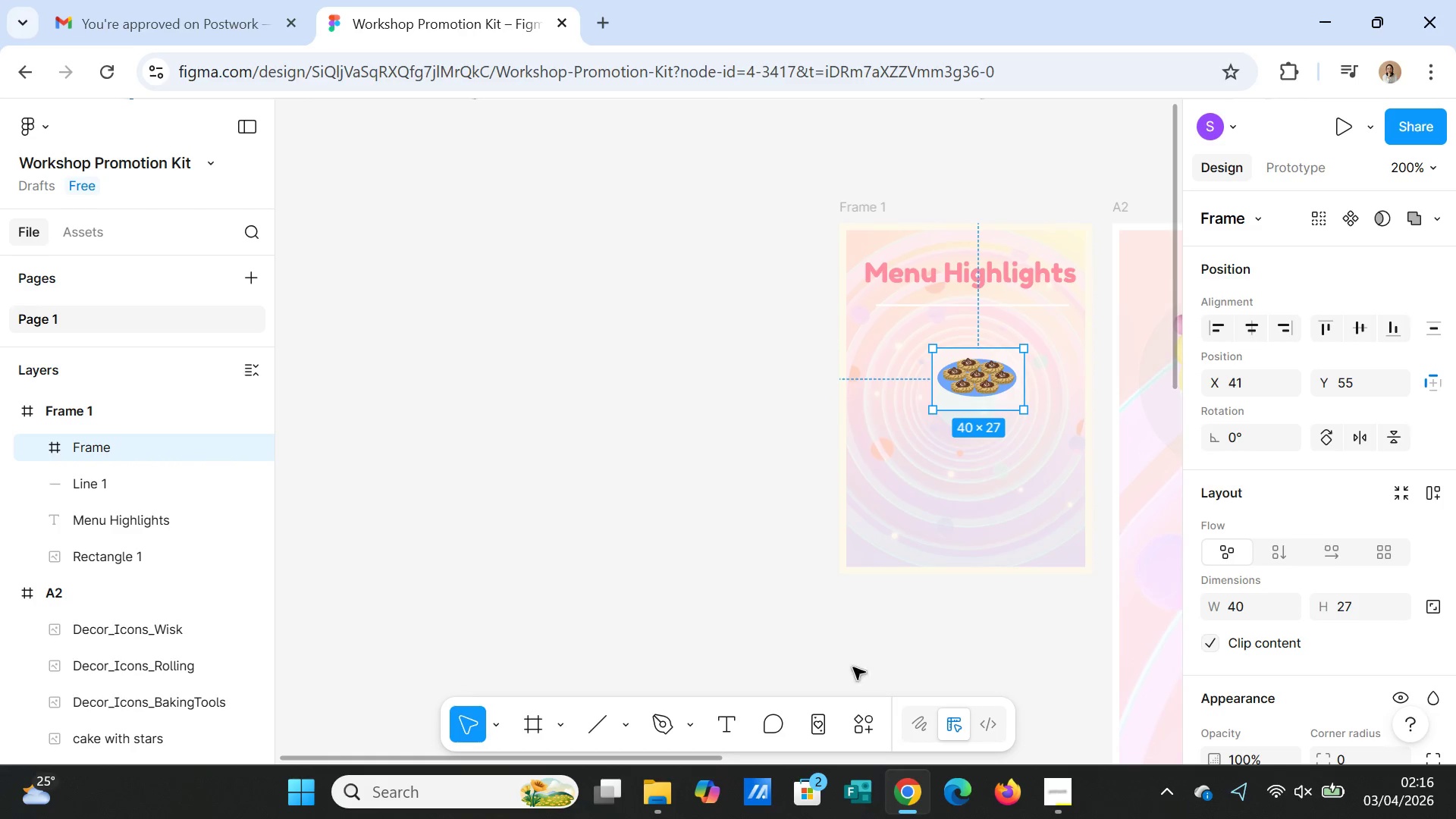 
left_click([840, 620])
 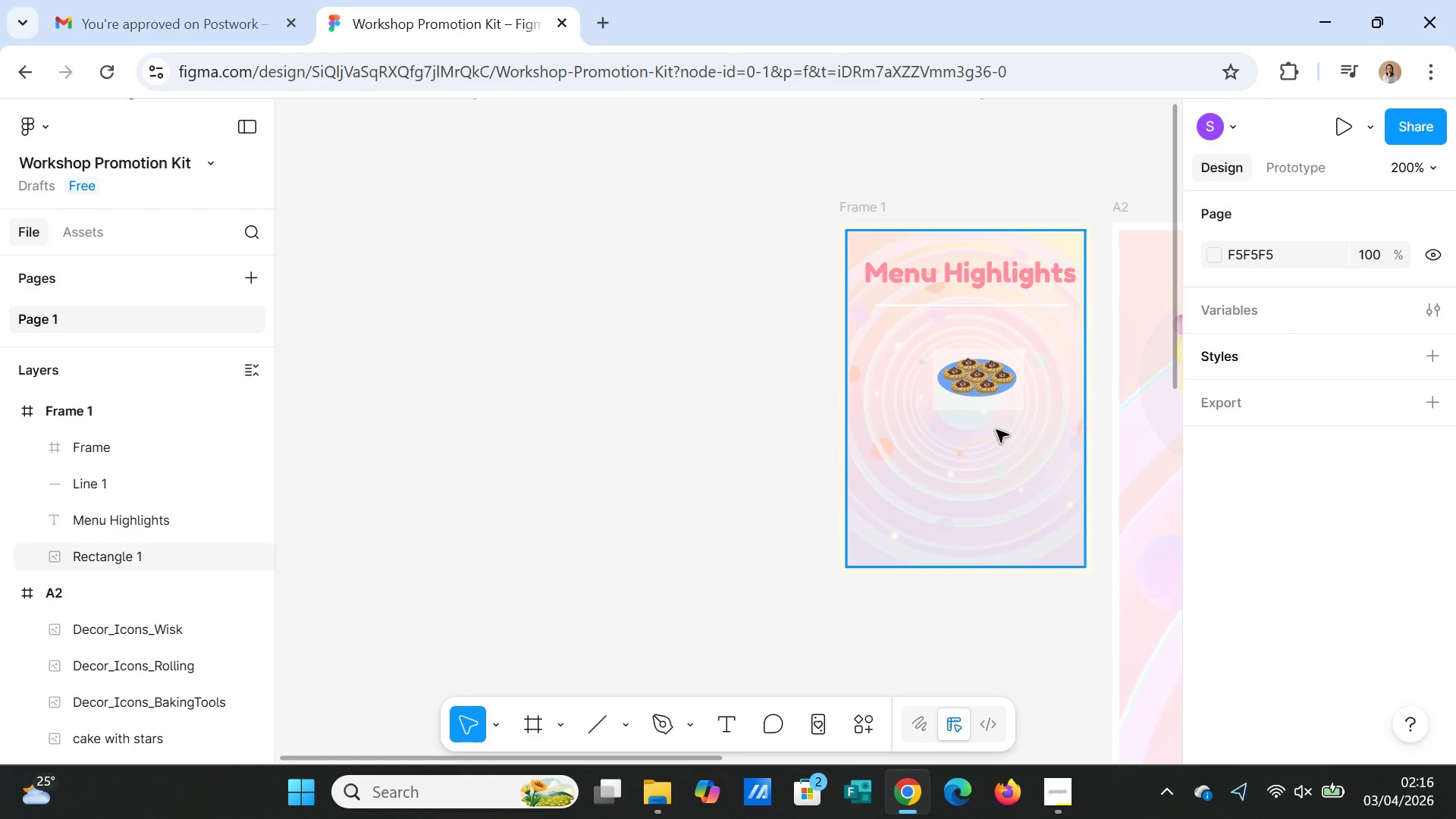 
left_click([999, 405])
 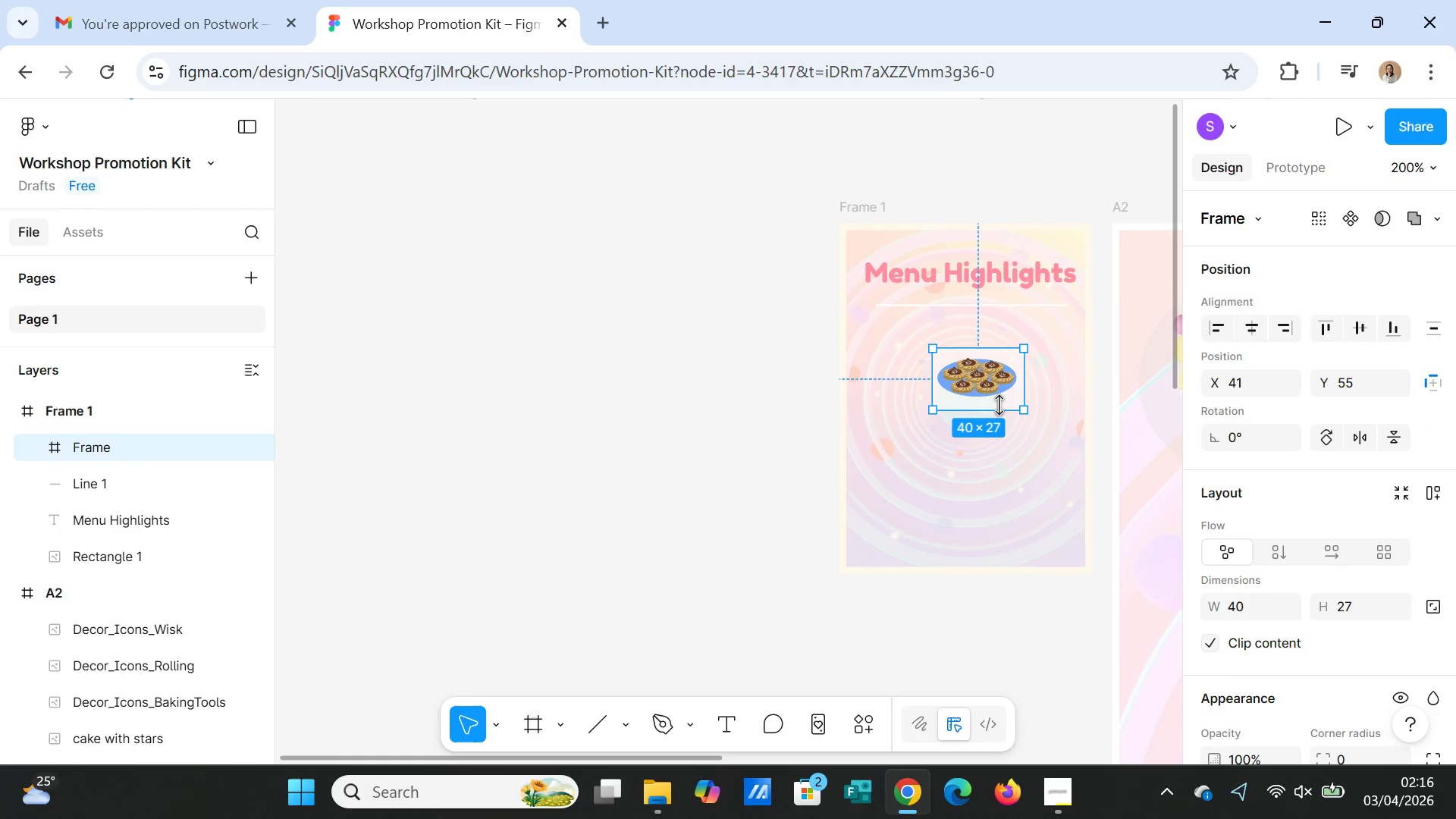 
key(Delete)
 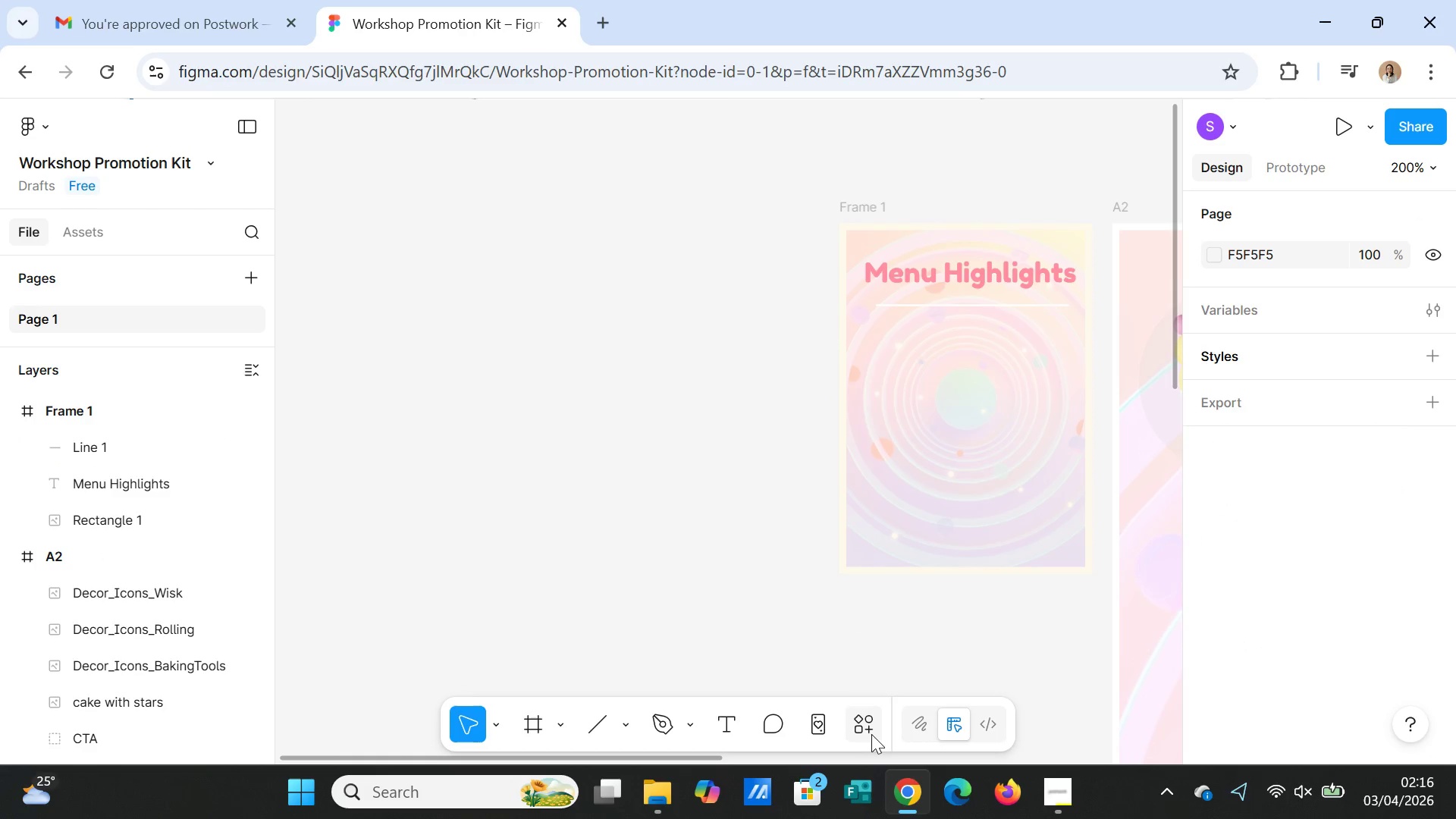 
left_click([868, 726])
 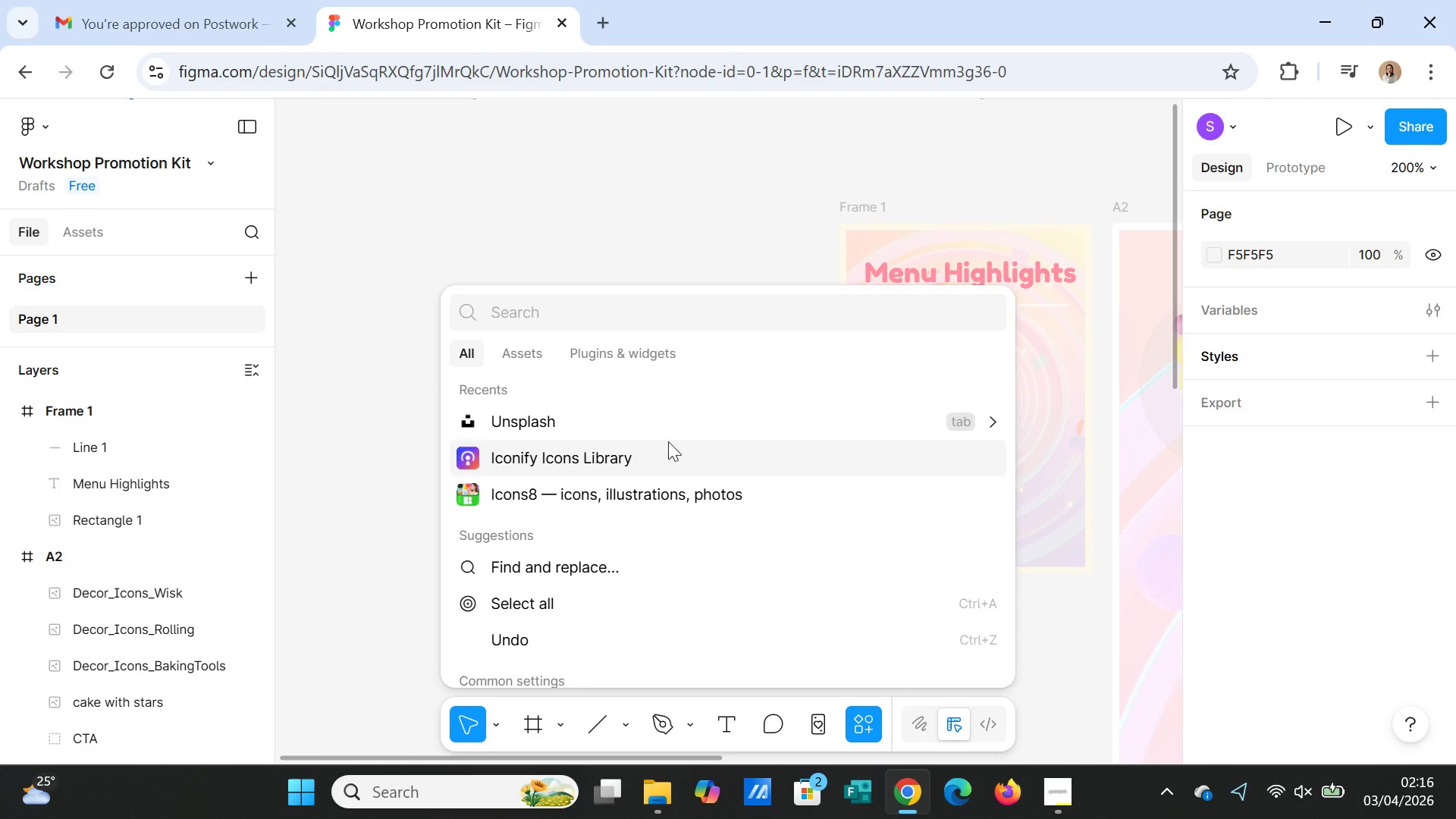 
left_click([661, 426])
 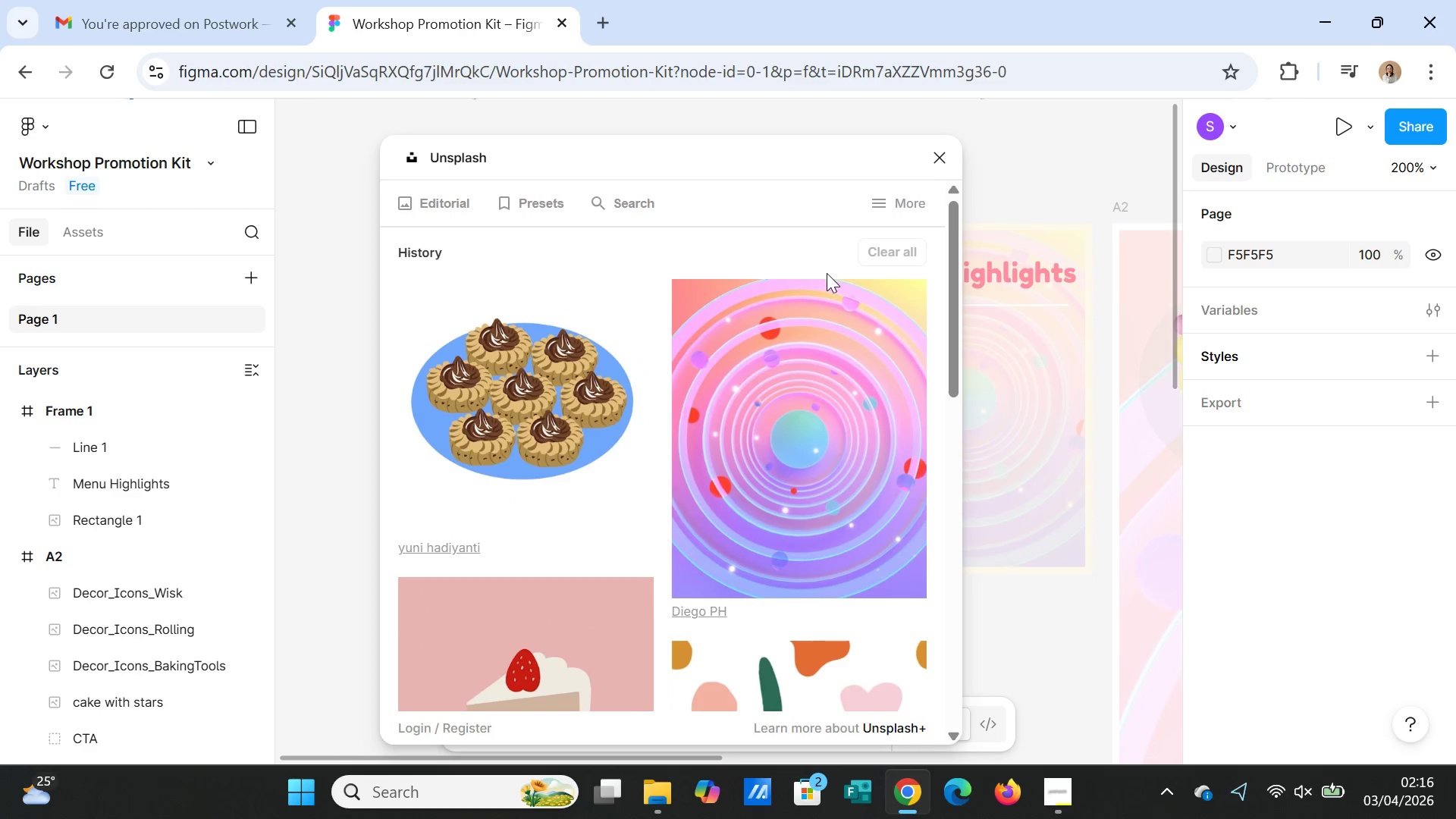 
scroll: coordinate [753, 417], scroll_direction: down, amount: 6.0
 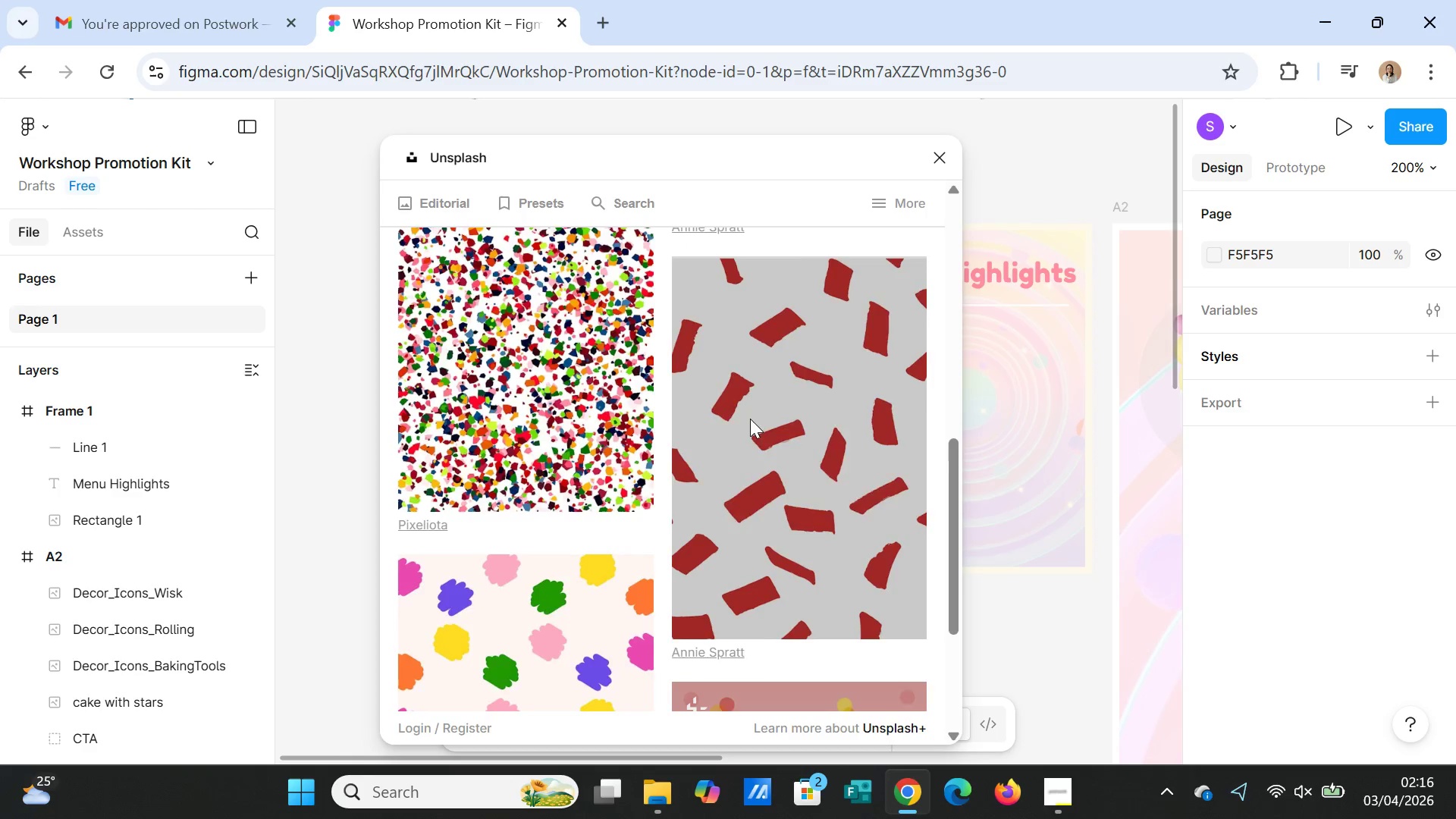 
scroll: coordinate [765, 435], scroll_direction: up, amount: 5.0
 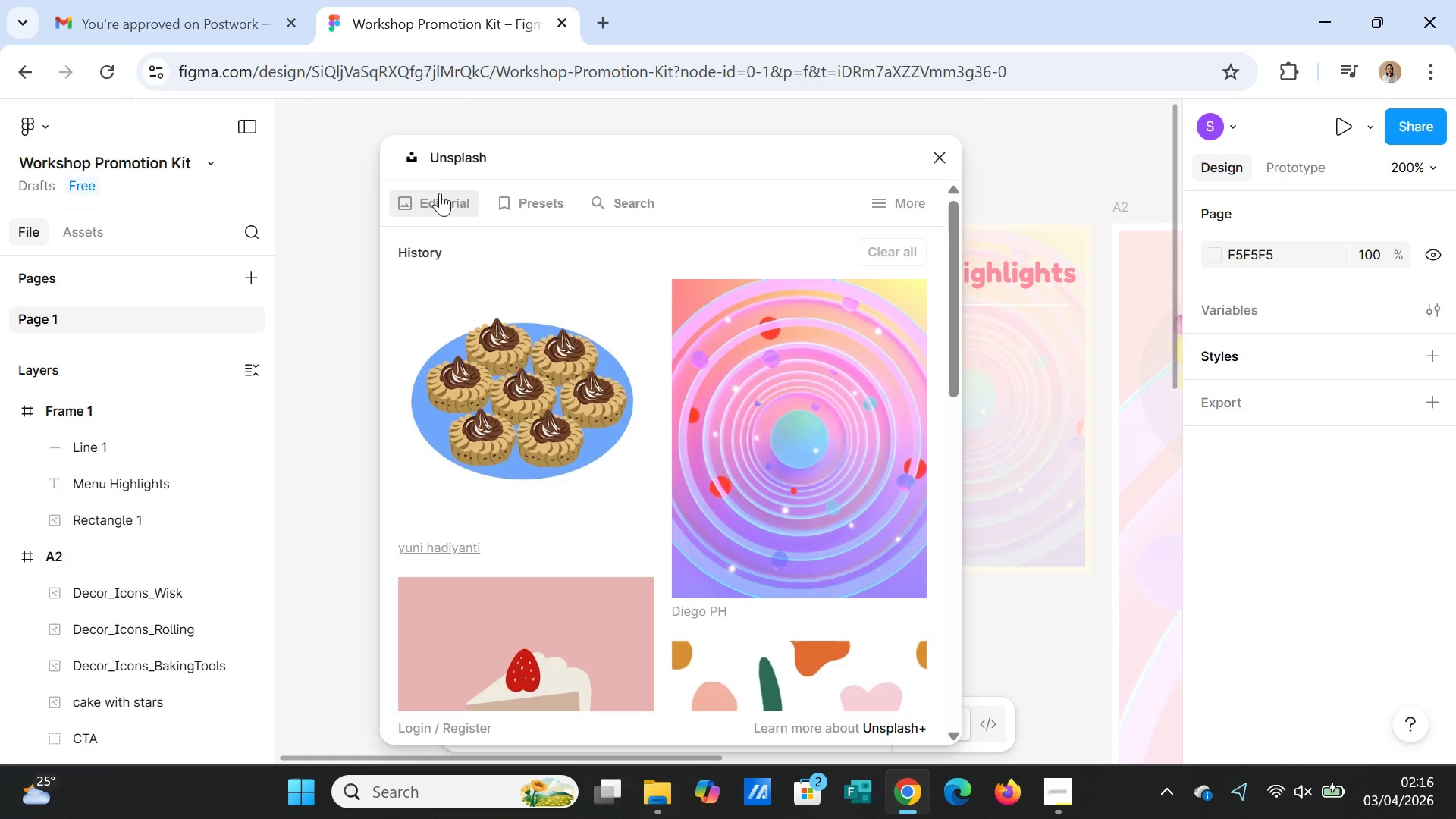 
left_click([440, 193])
 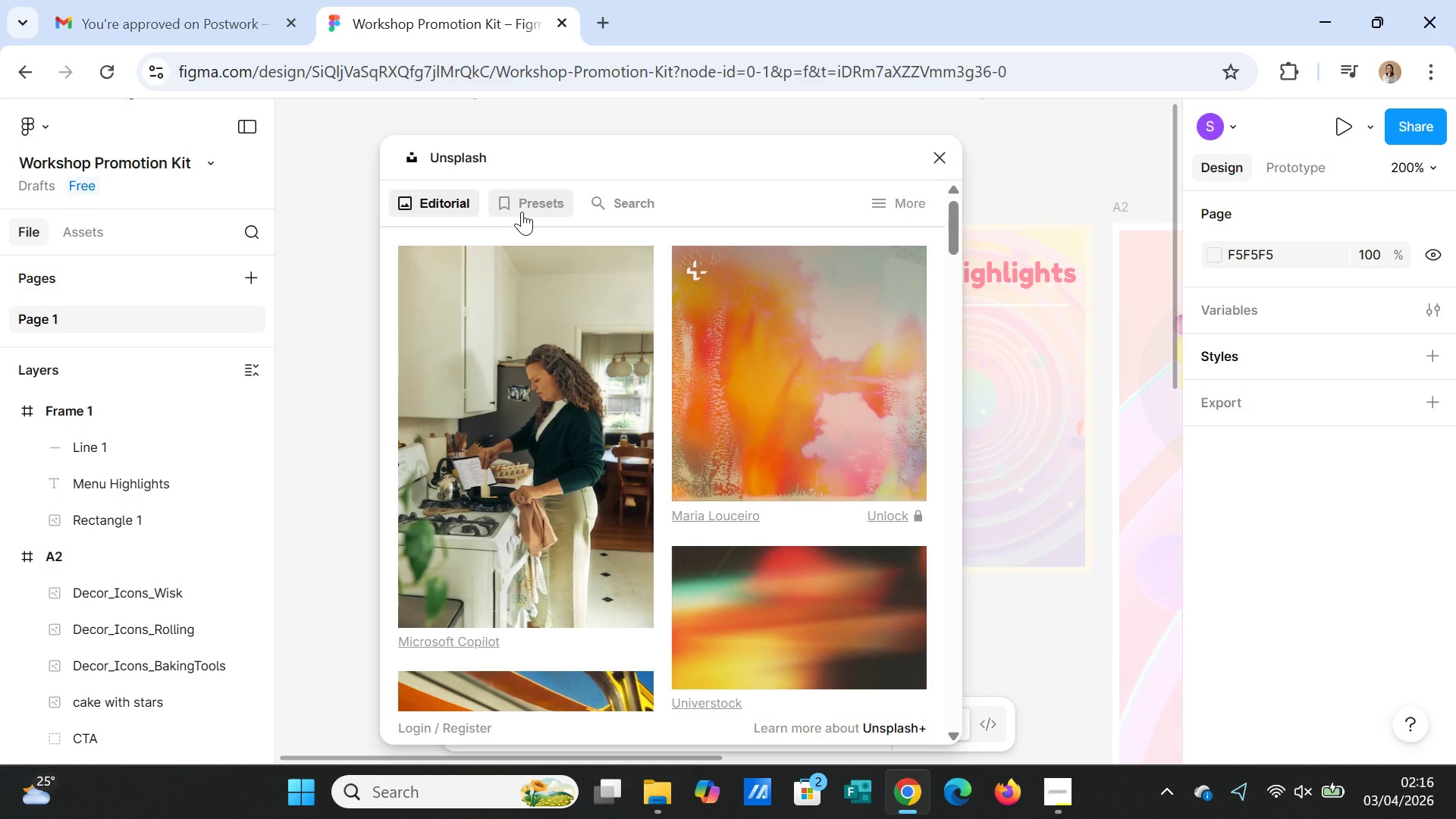 
left_click([522, 212])
 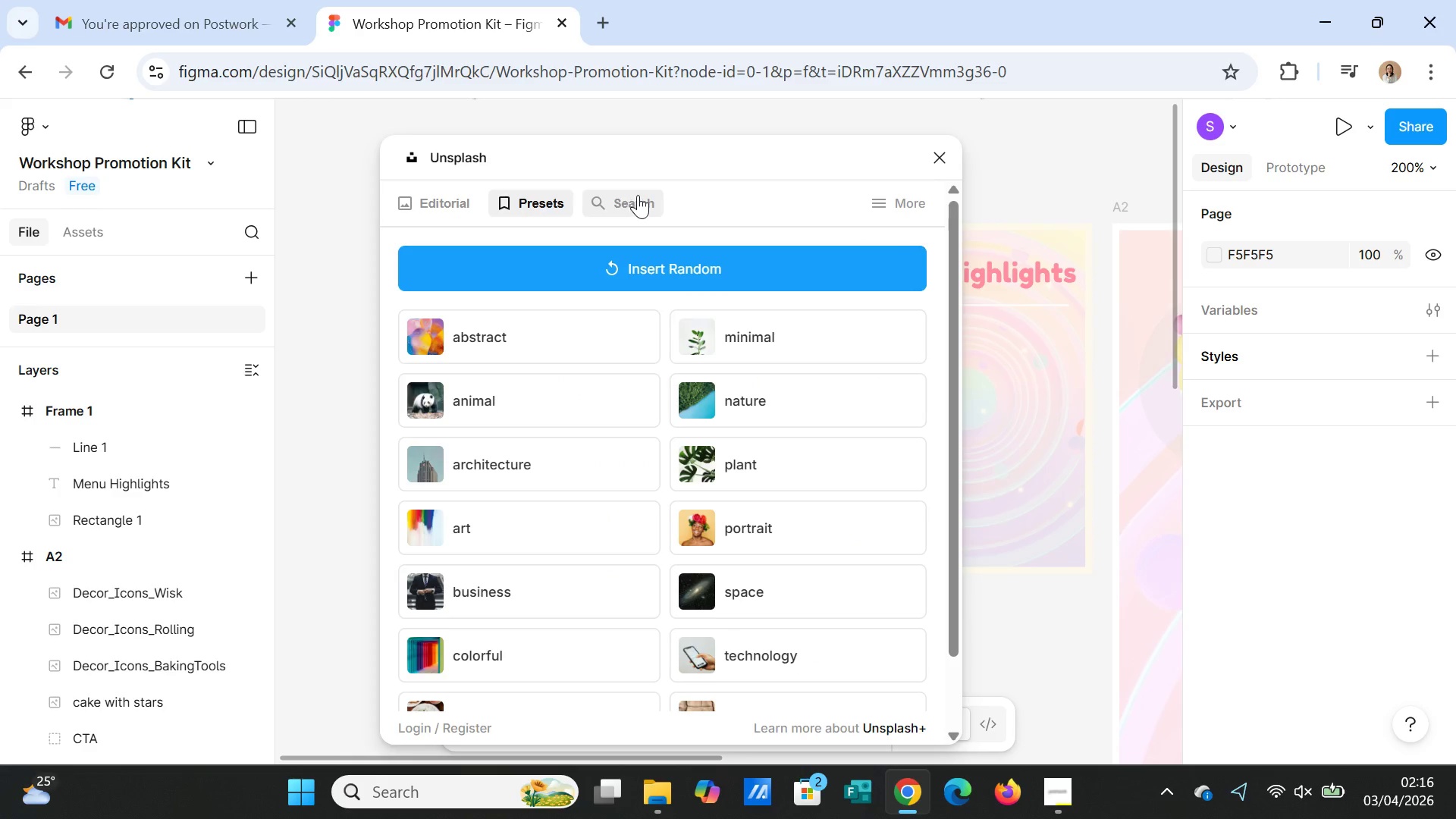 
left_click([638, 195])
 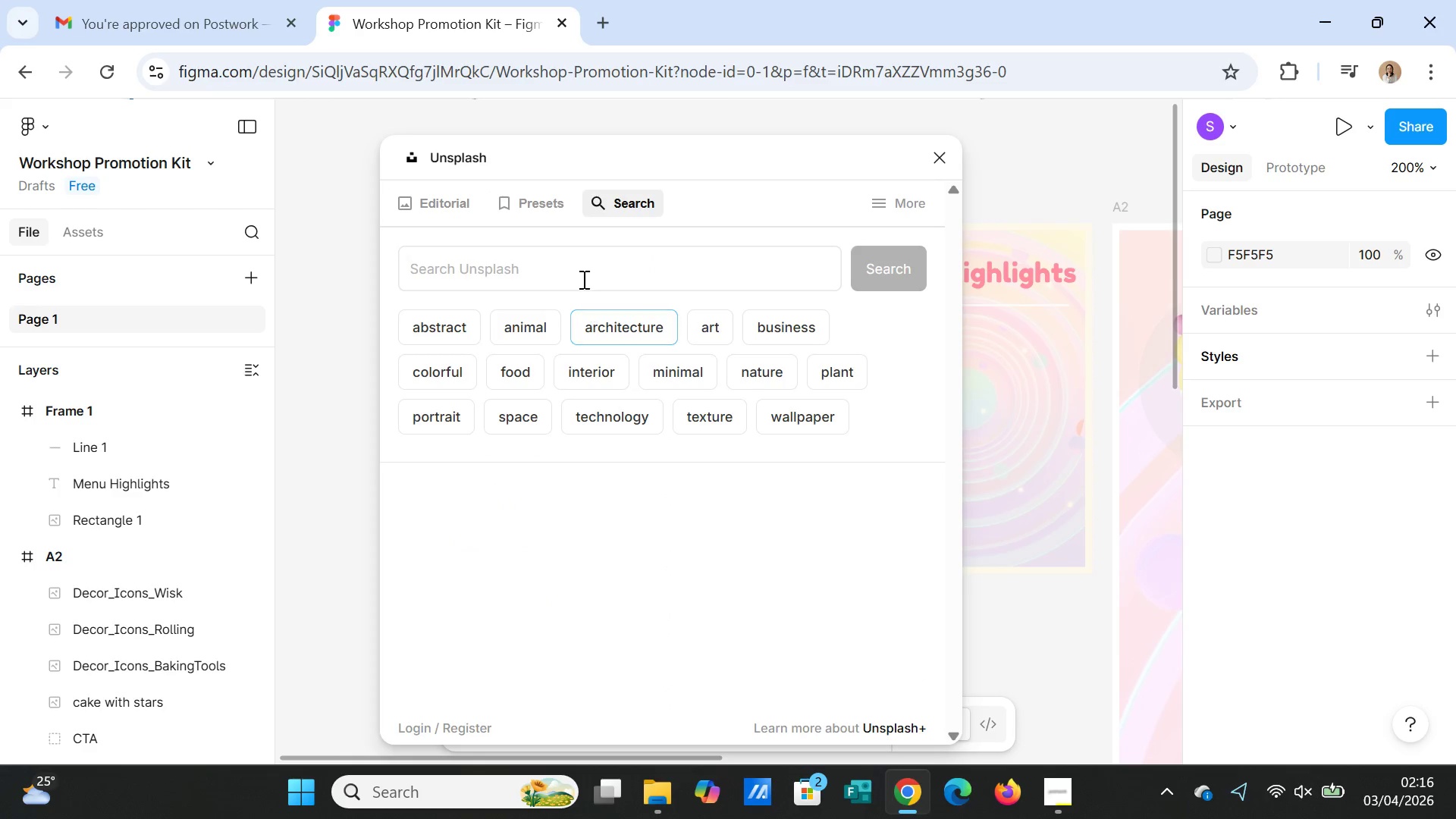 
left_click([588, 263])
 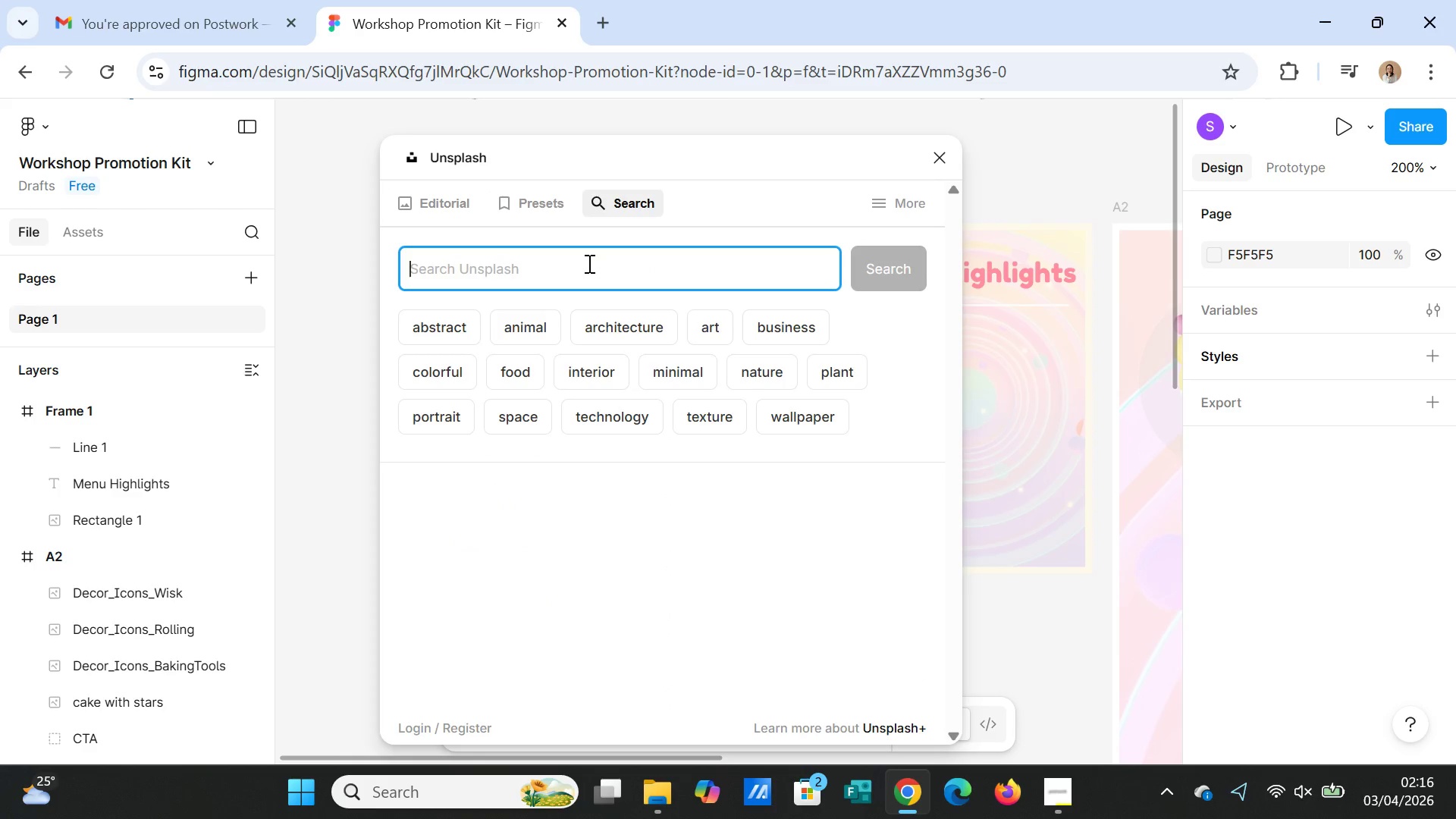 
type(caramel tartless)
 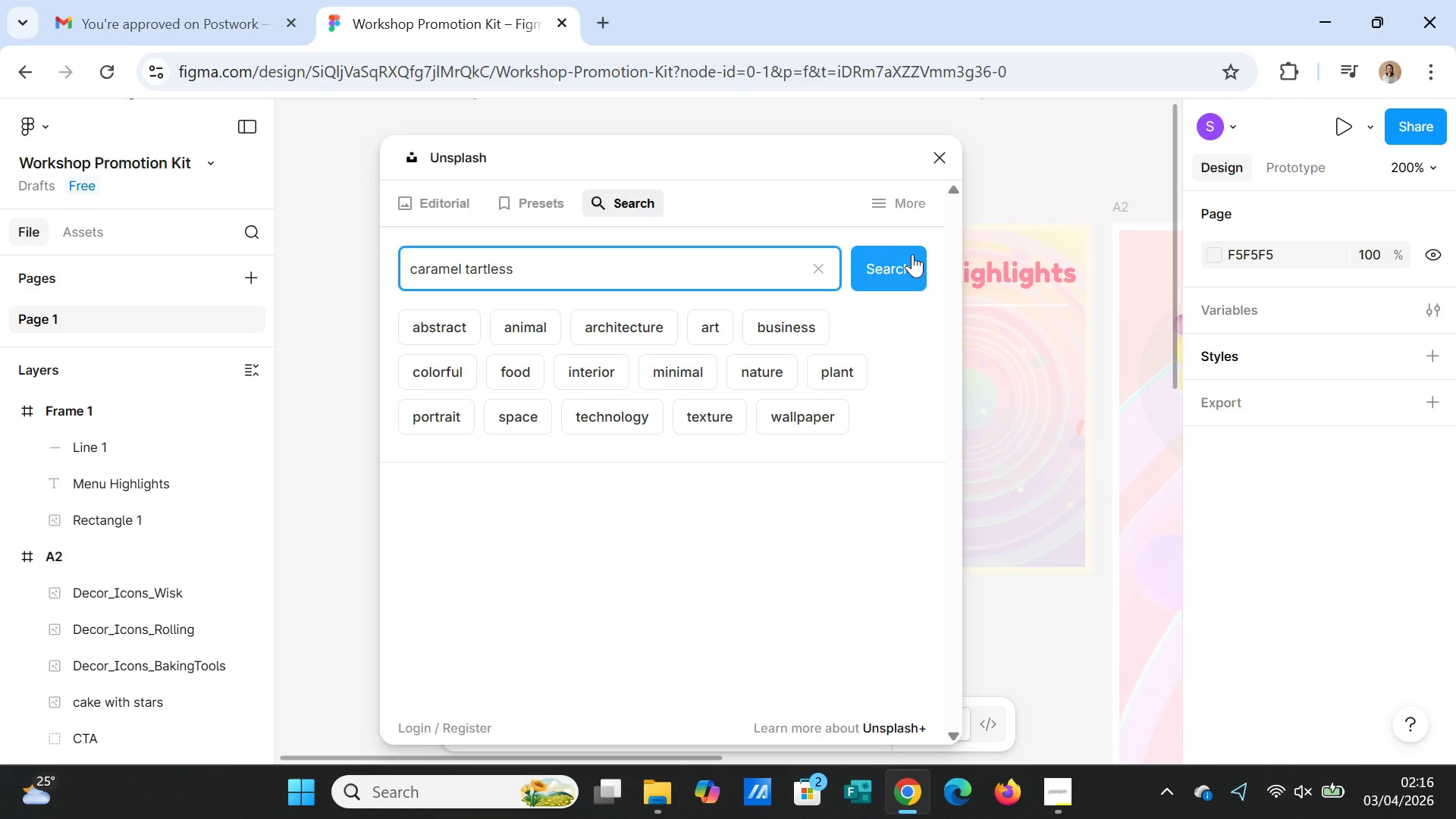 
left_click([913, 259])
 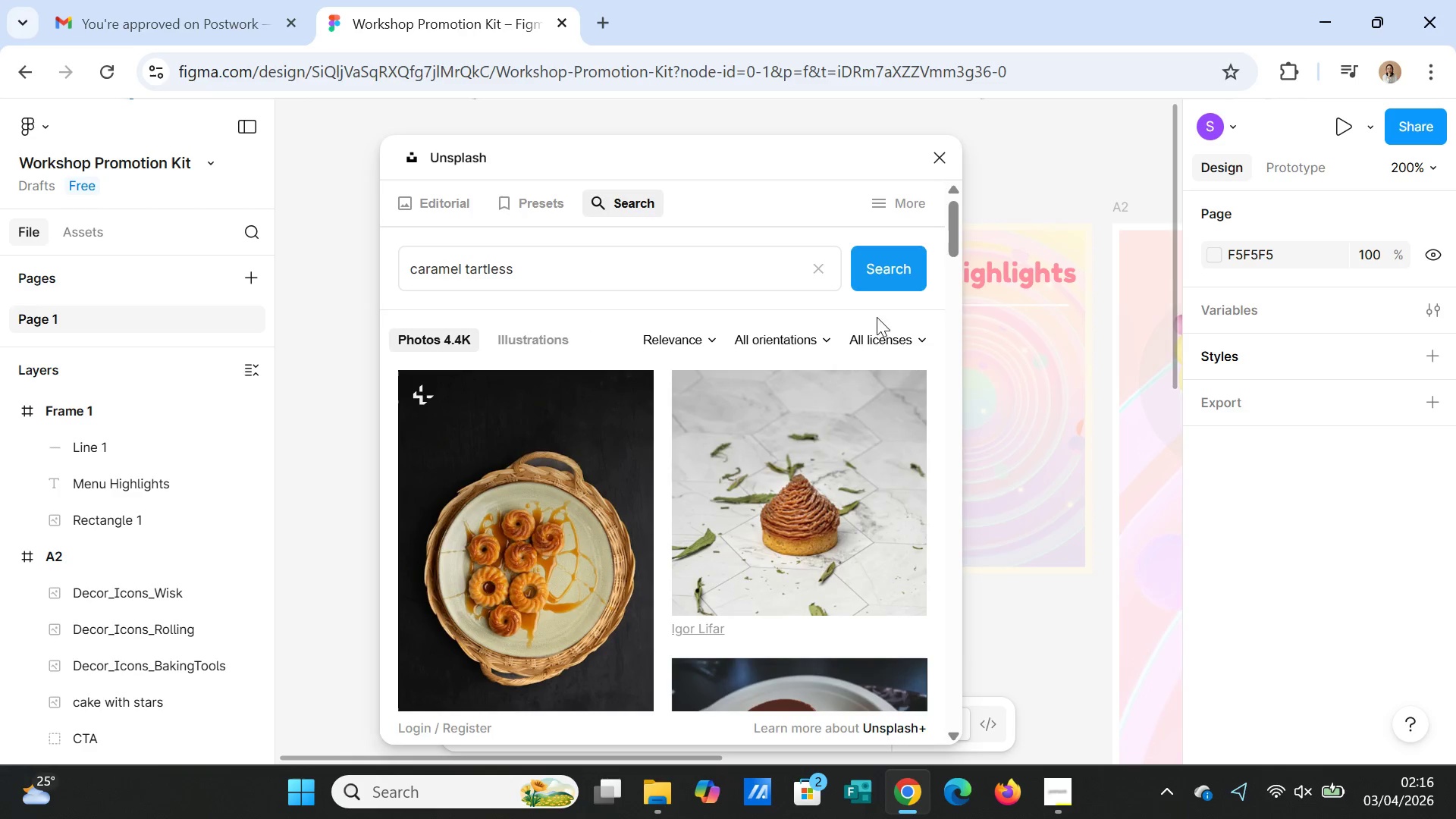 
scroll: coordinate [725, 652], scroll_direction: down, amount: 3.0
 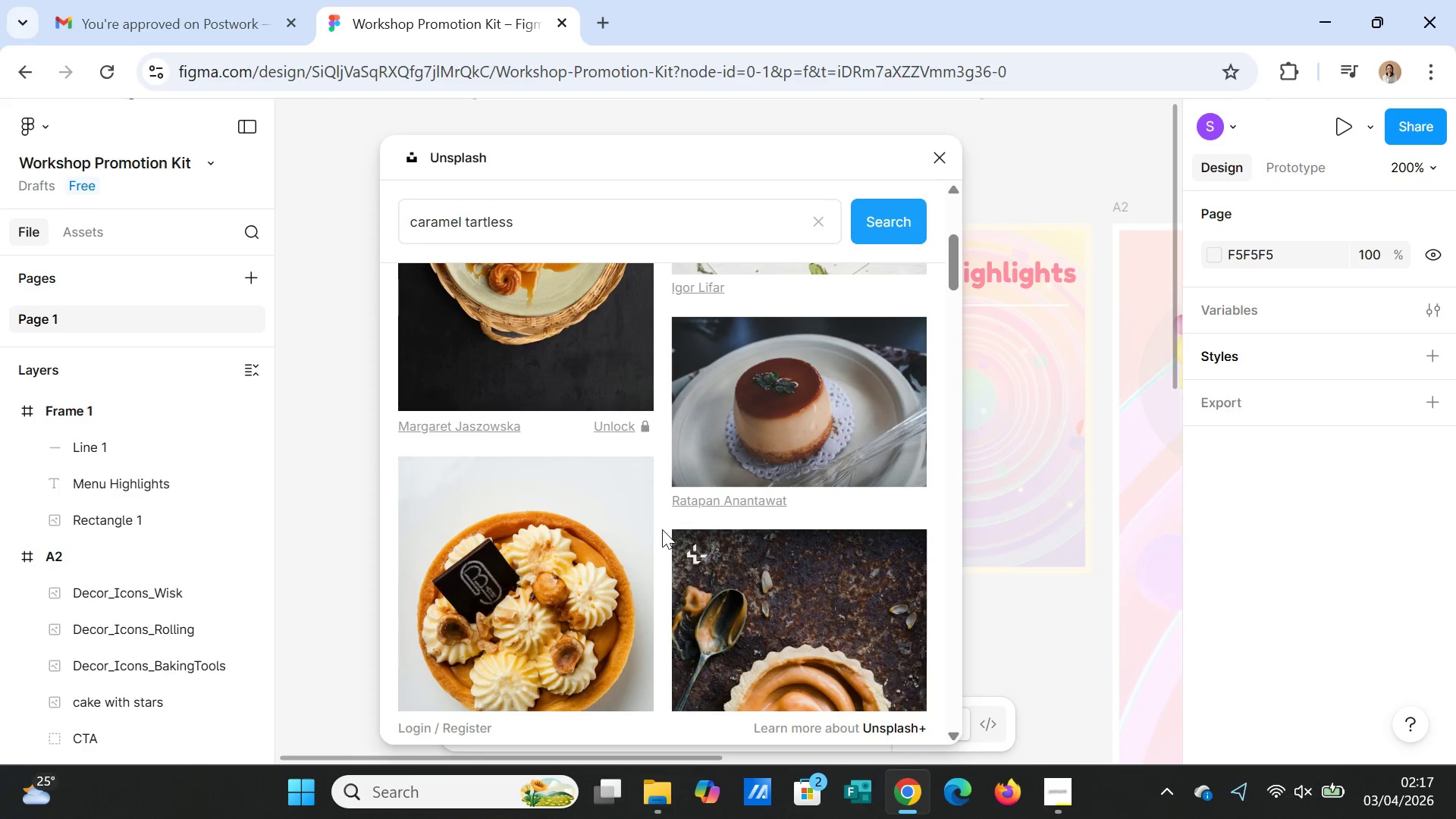 
scroll: coordinate [666, 529], scroll_direction: up, amount: 6.0
 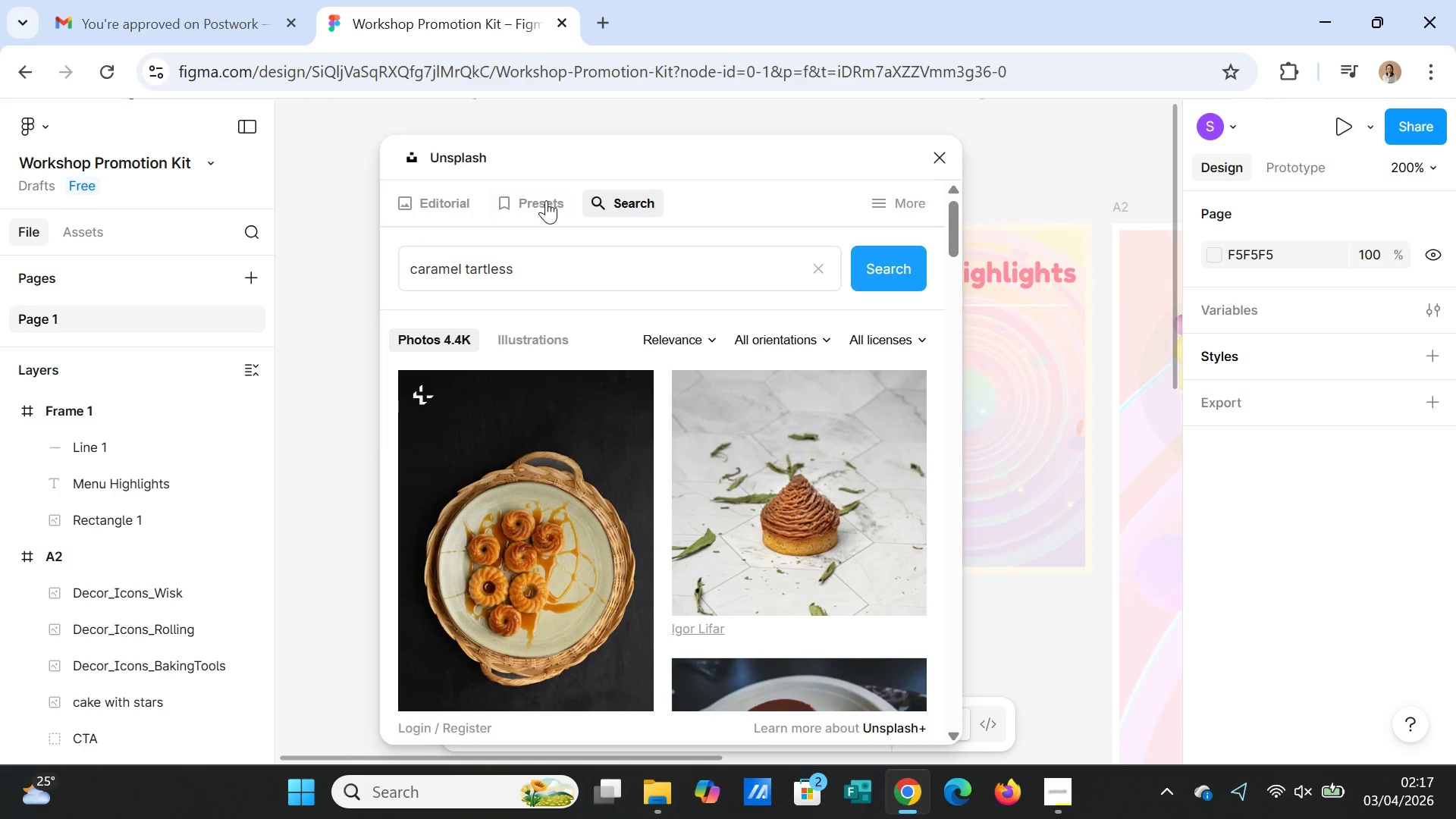 
left_click([546, 200])
 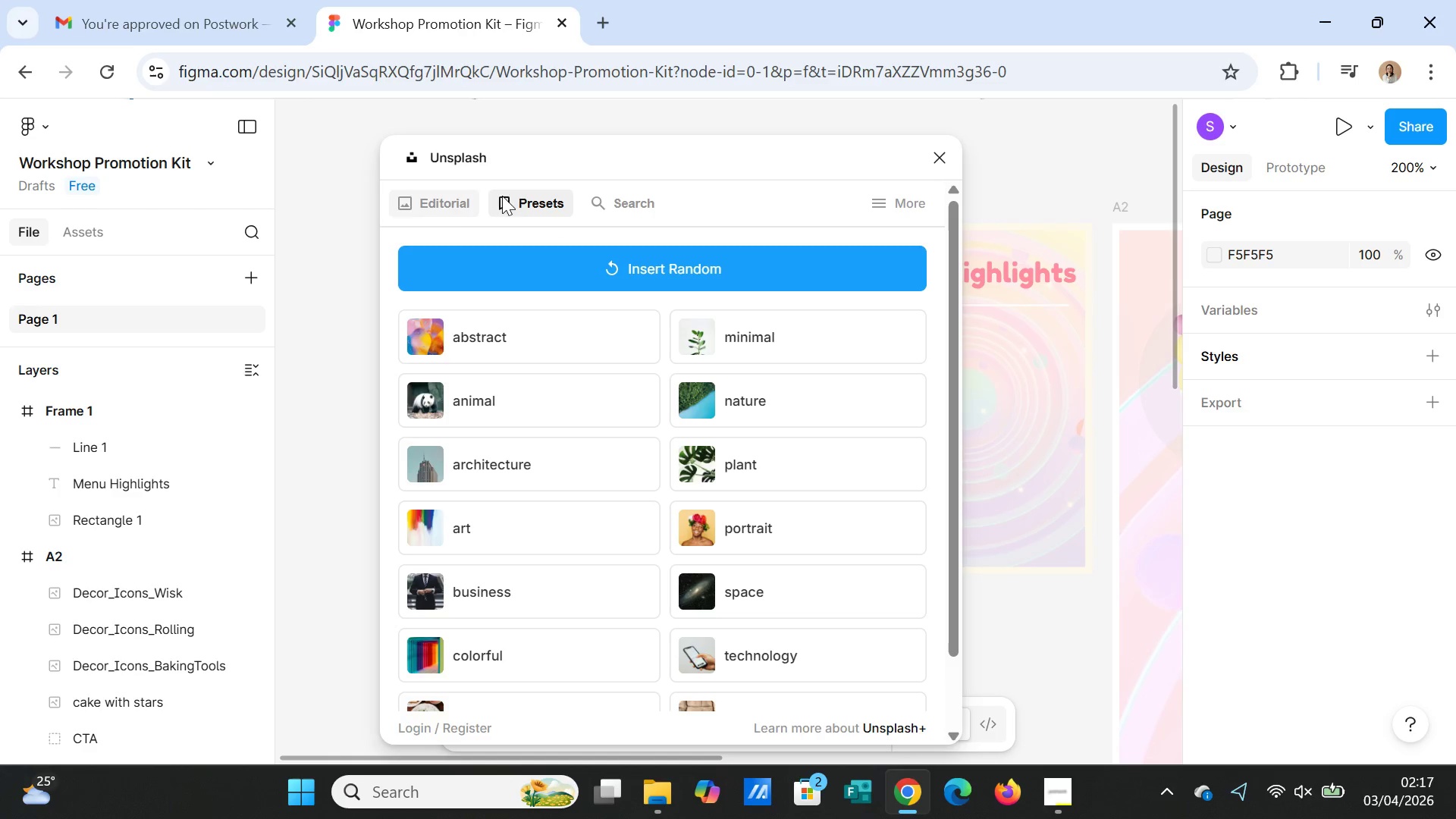 
left_click([452, 203])
 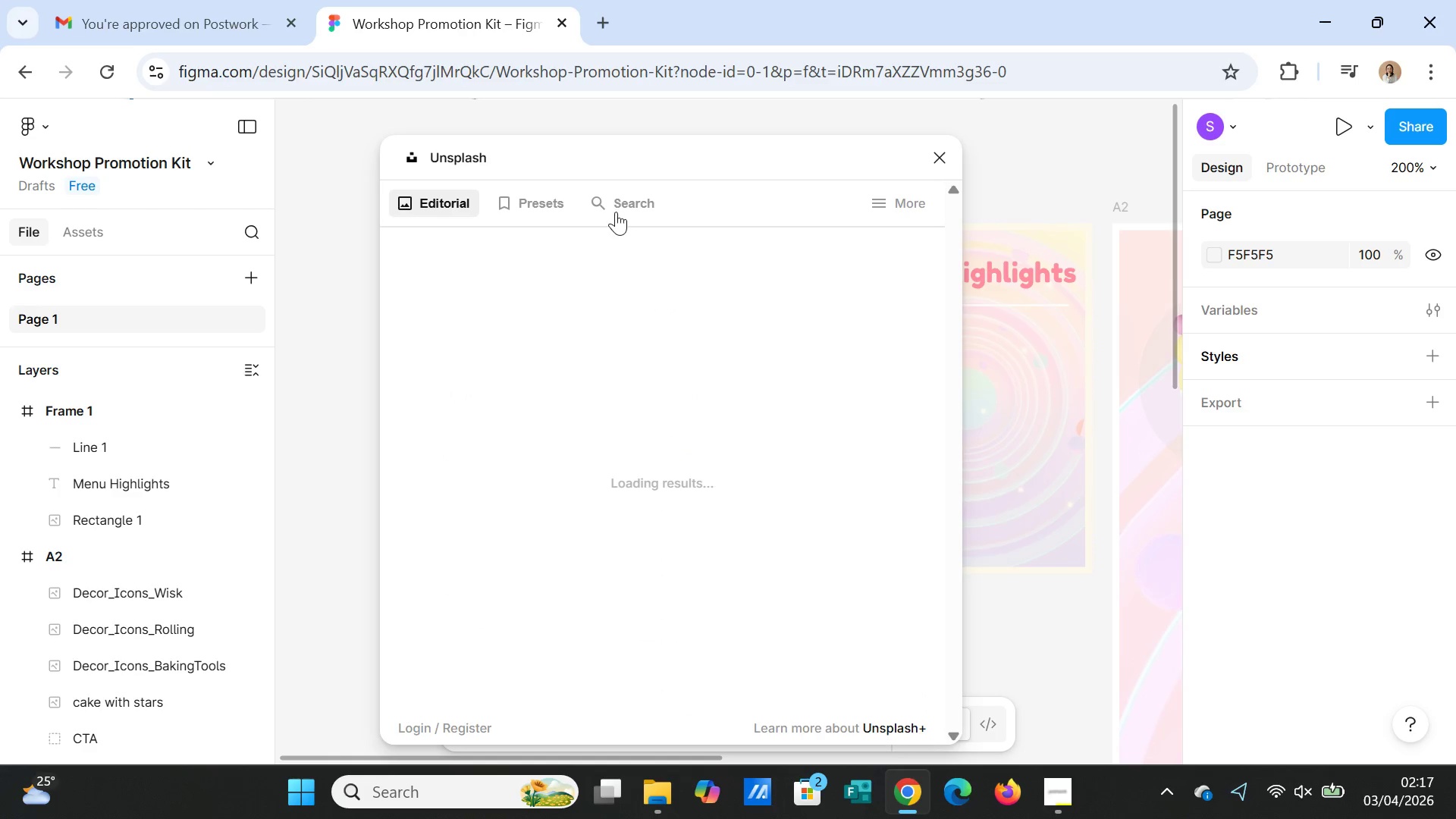 
left_click([616, 209])
 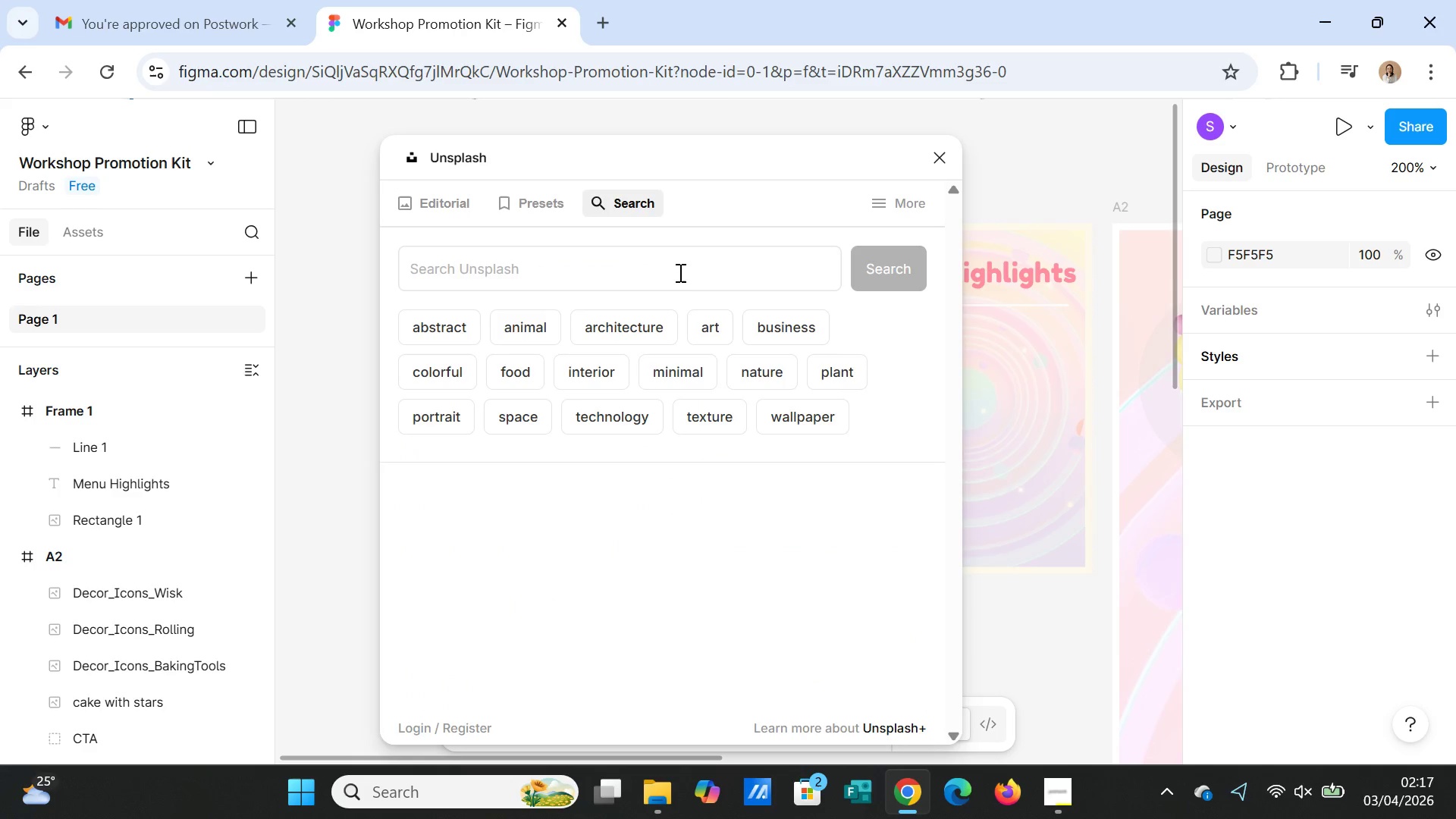 
left_click([671, 265])
 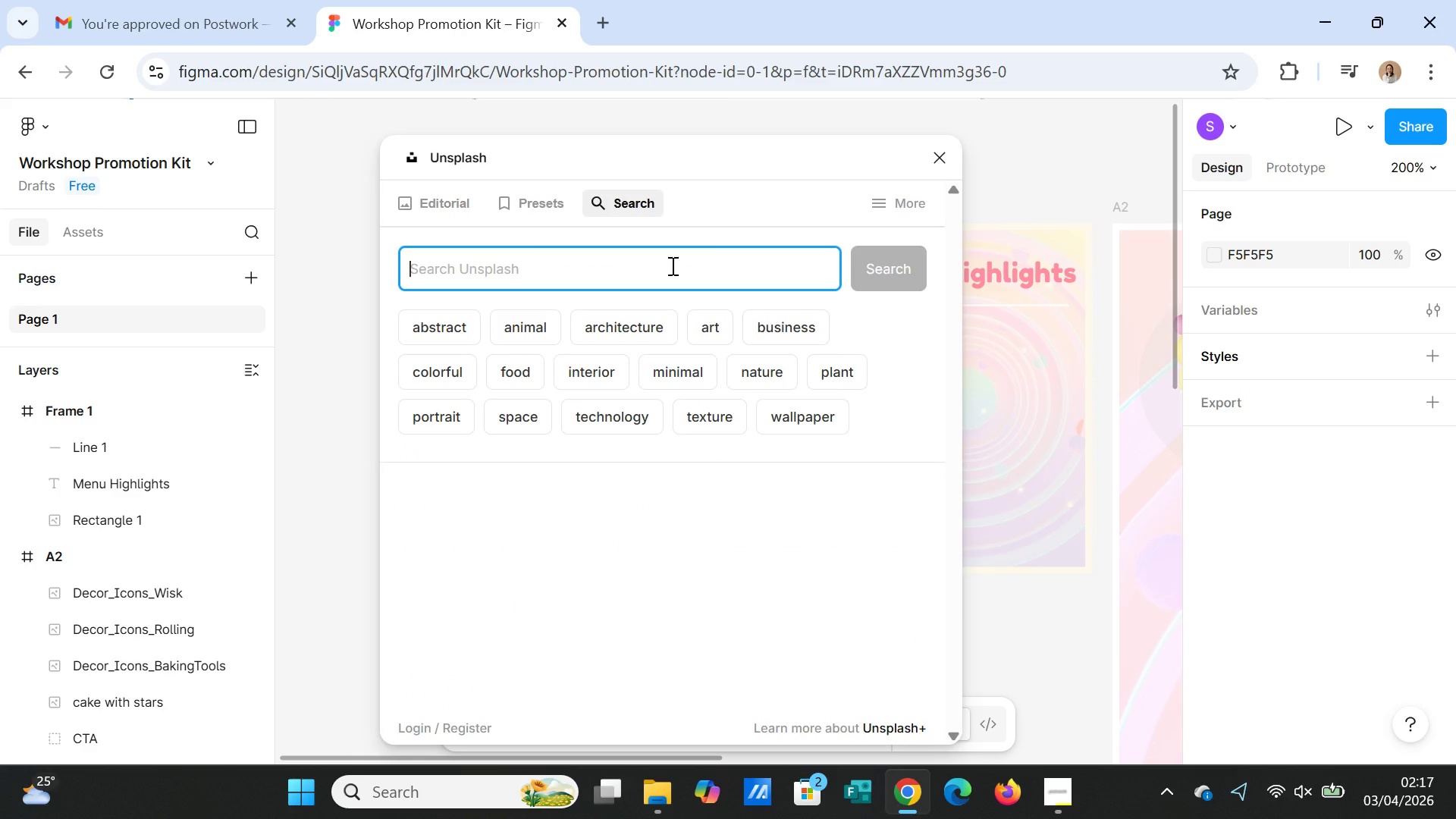 
type(carame )
key(Backspace)
type(l tstartlets)
 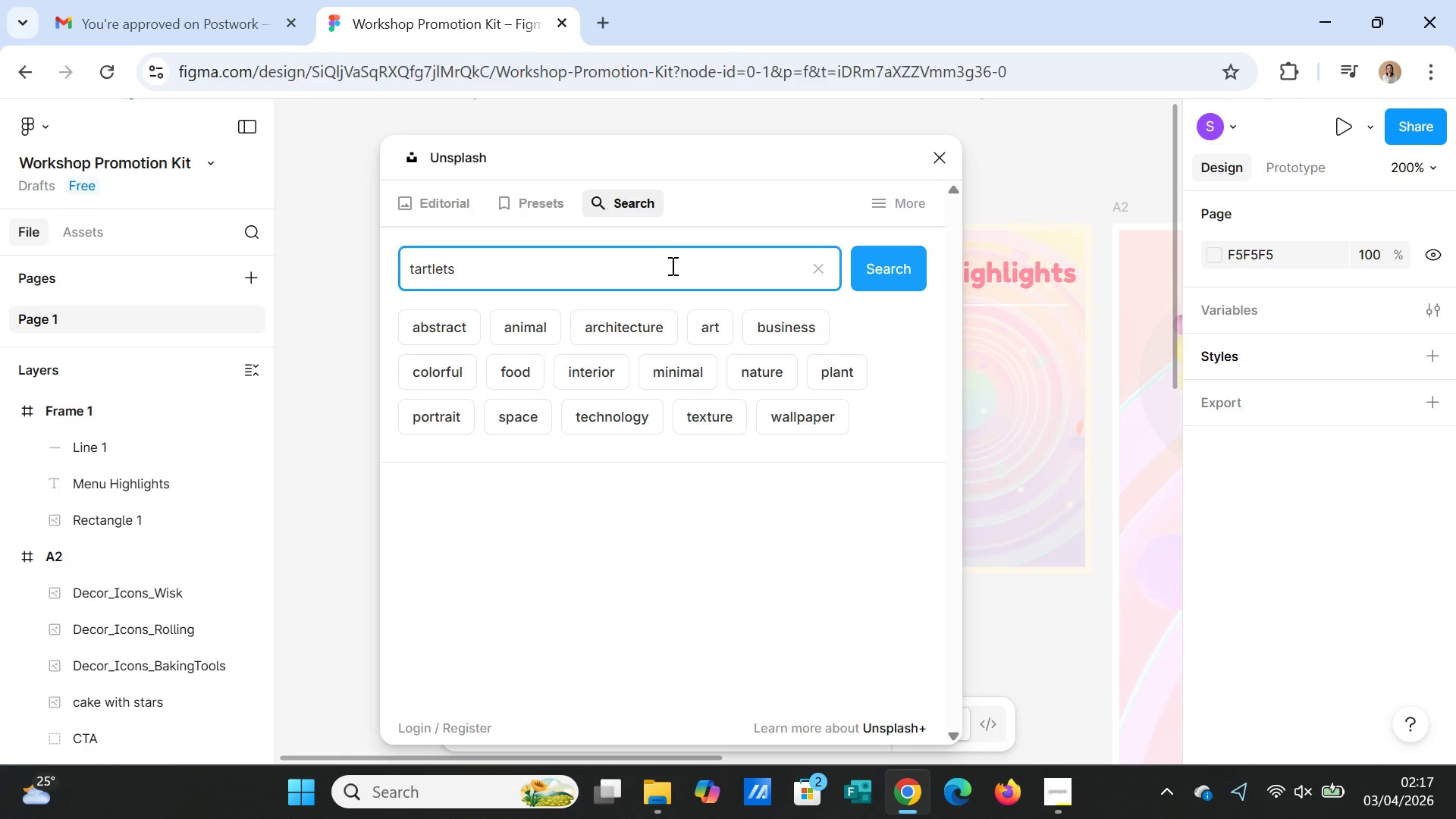 
double_click([877, 268])
 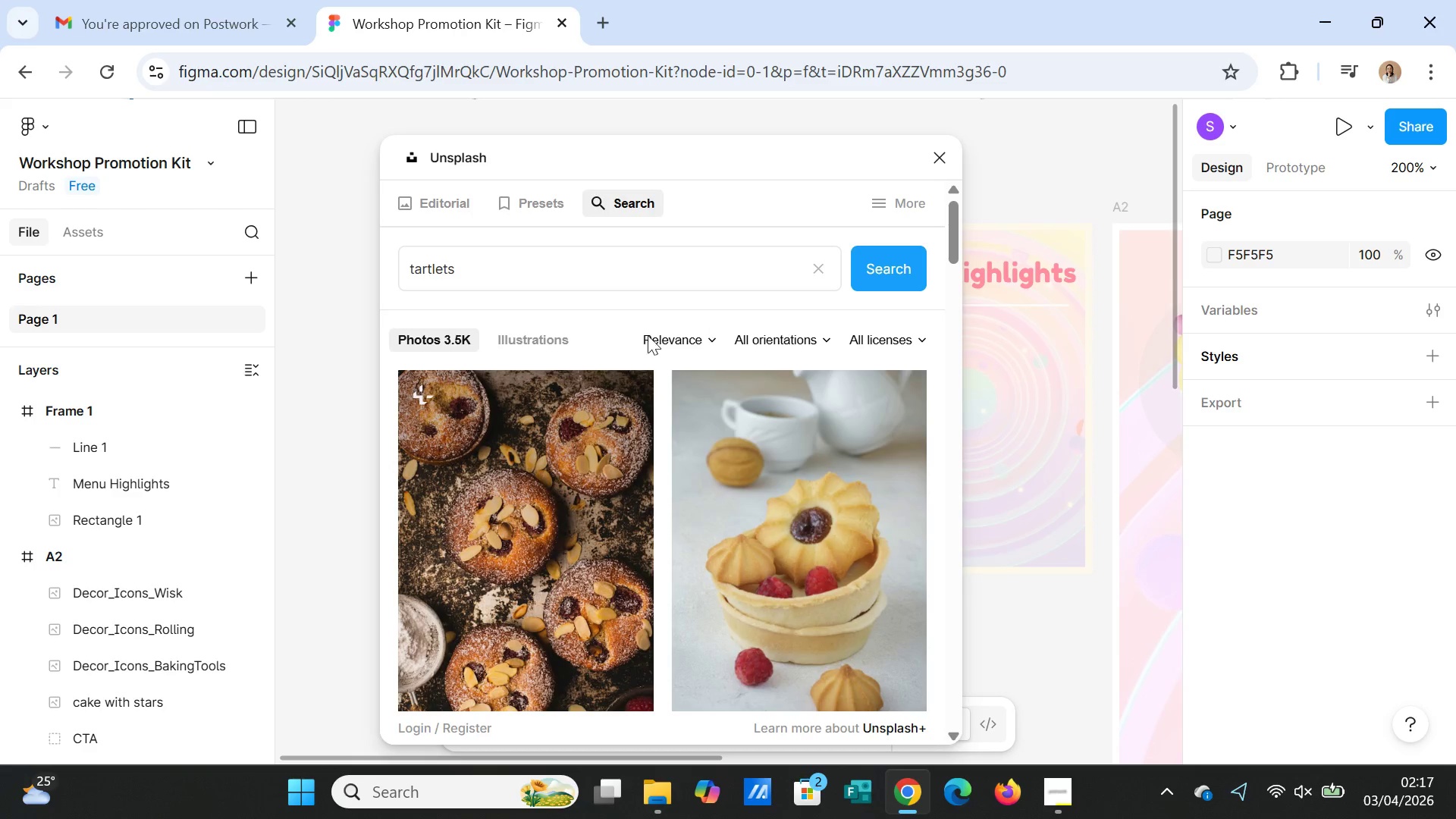 
left_click([532, 348])
 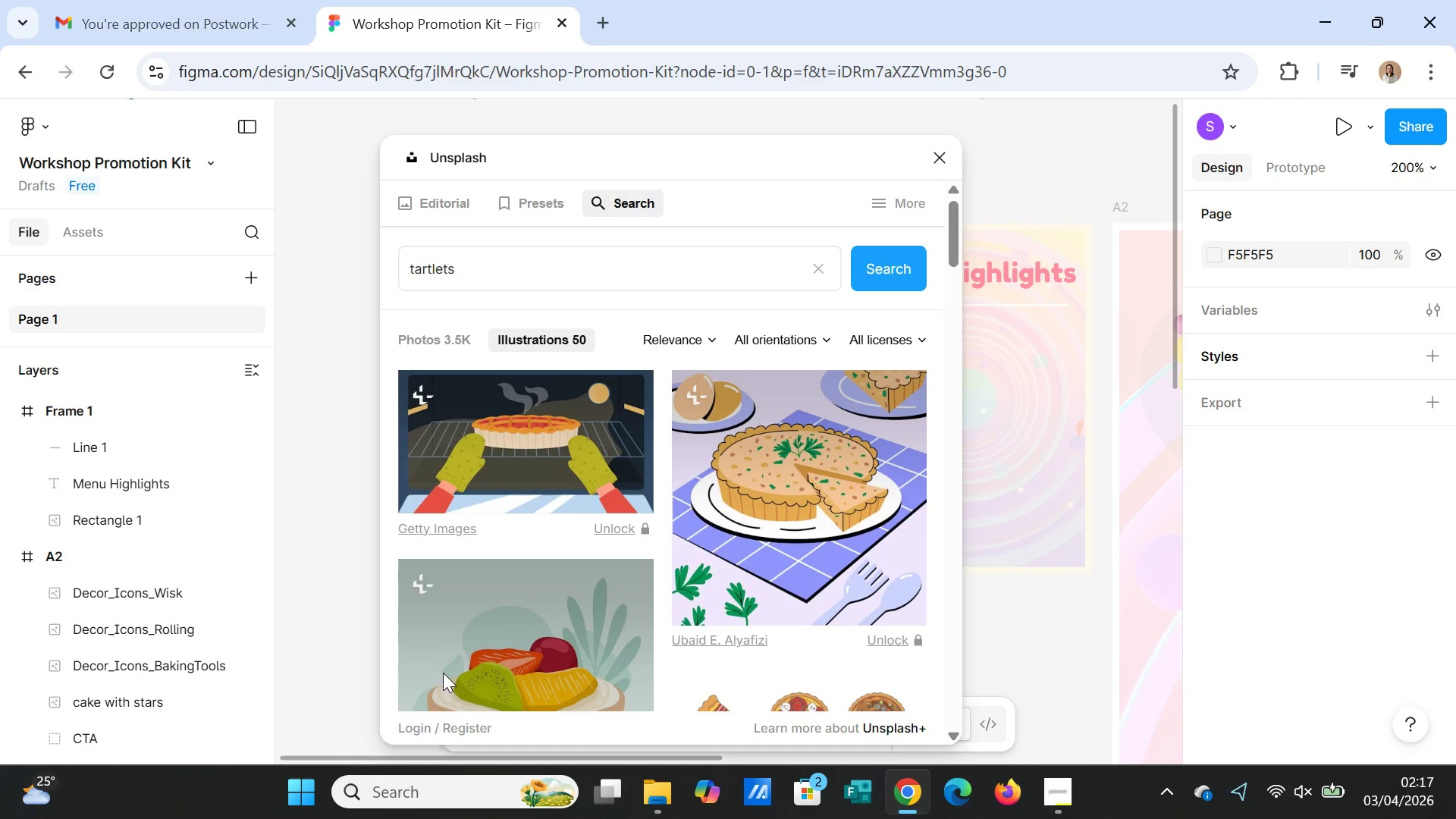 
wait(10.47)
 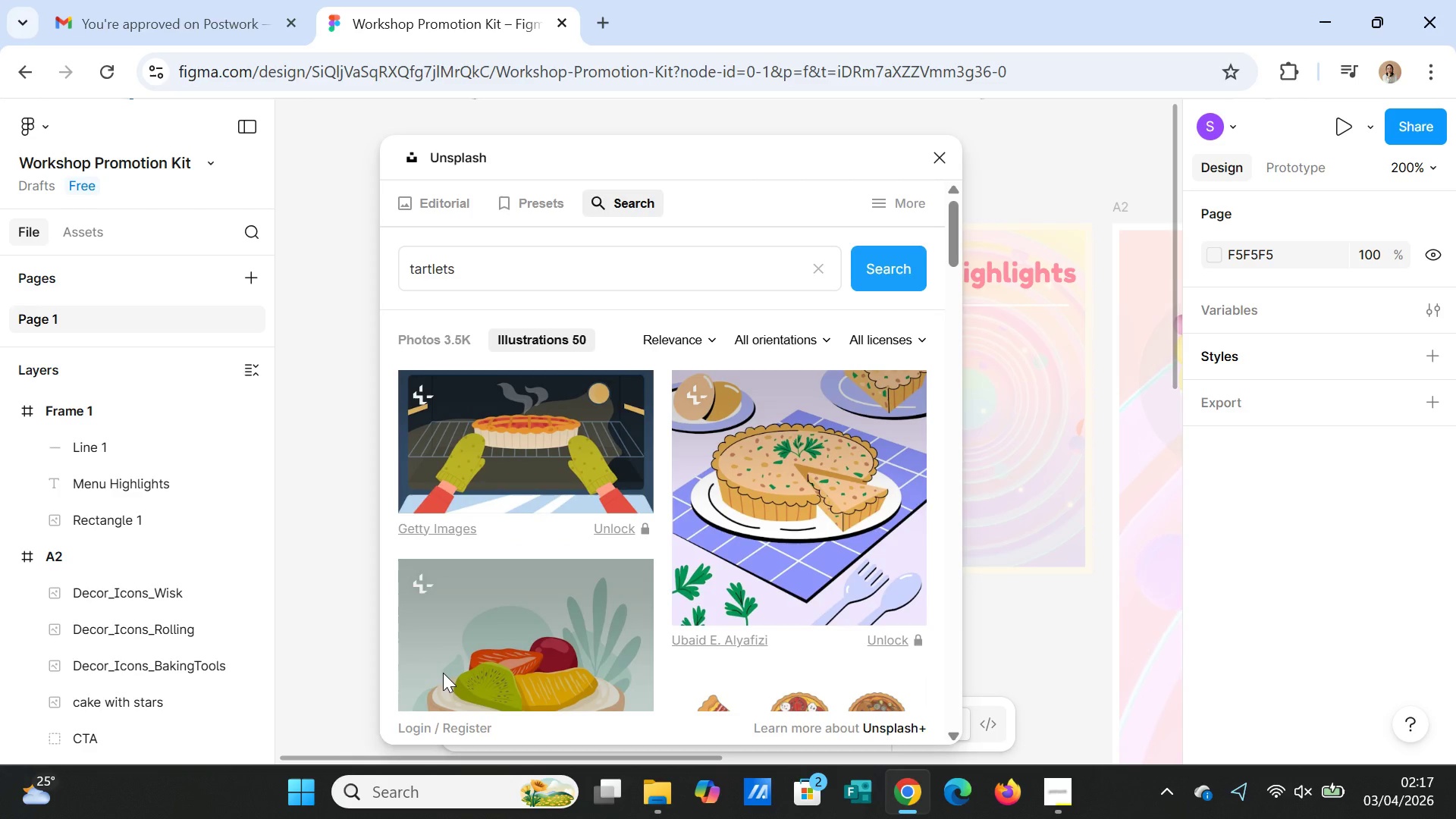 
scroll: coordinate [766, 648], scroll_direction: down, amount: 11.0
 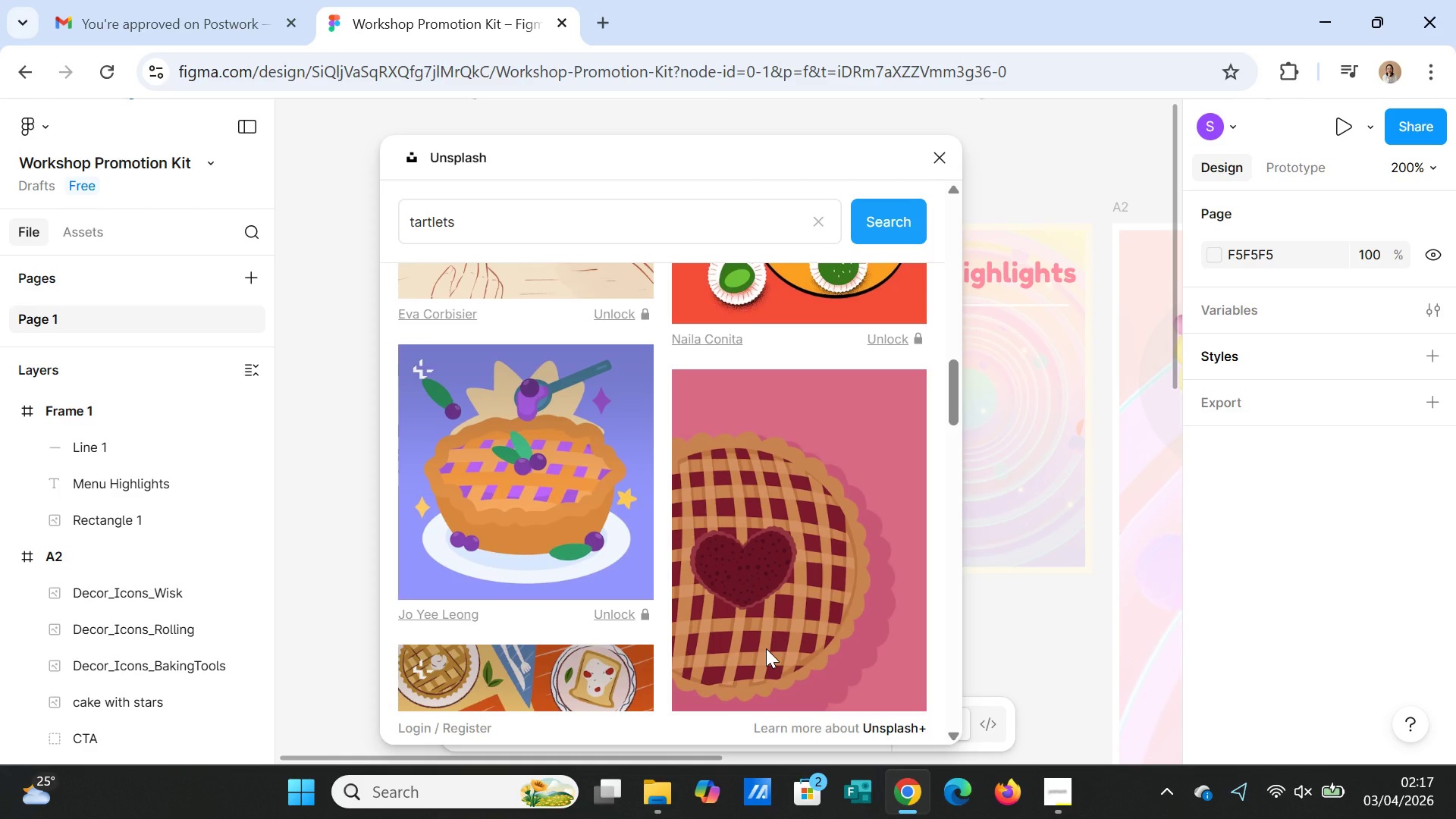 
scroll: coordinate [766, 648], scroll_direction: up, amount: 1.0
 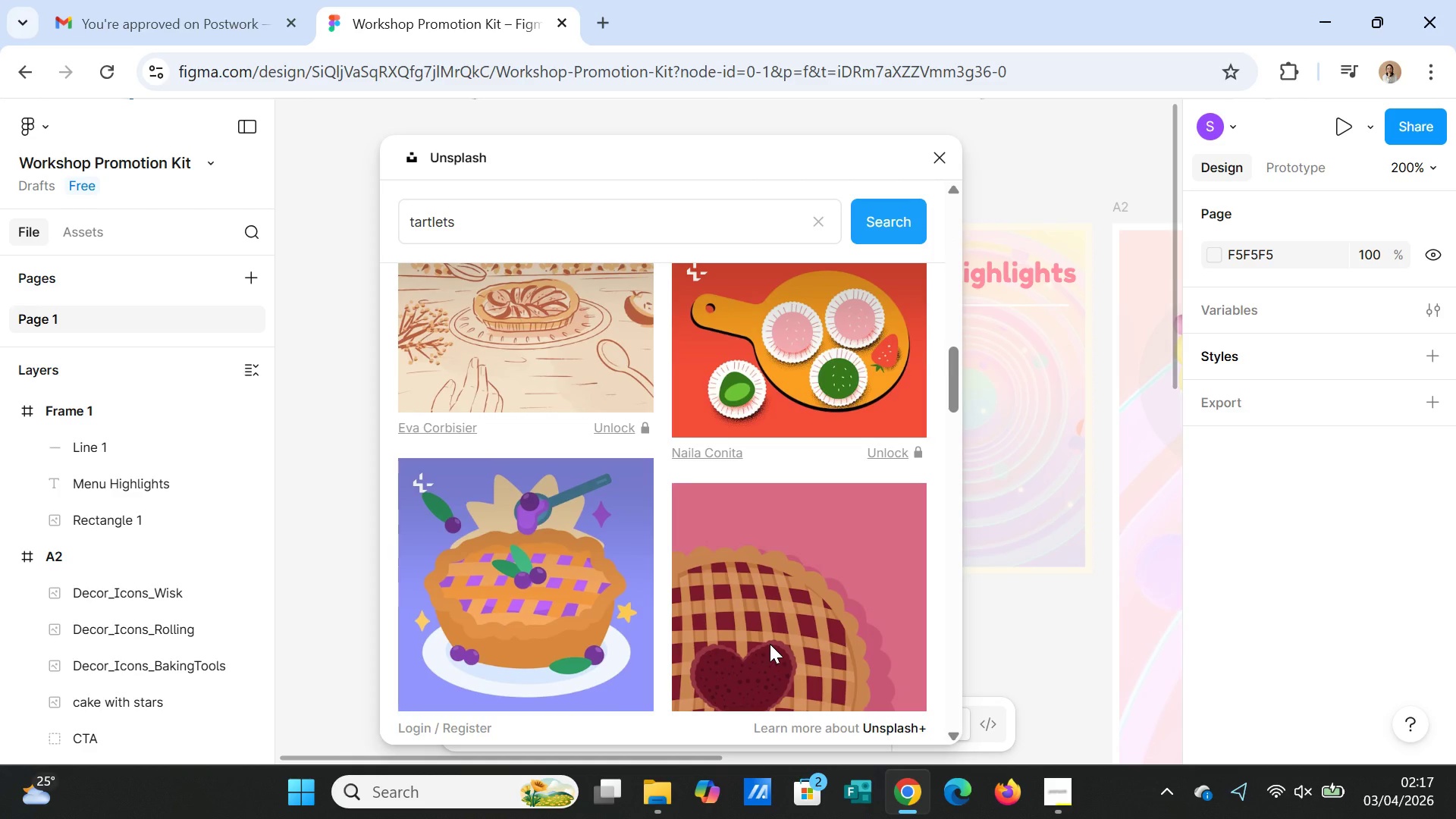 
scroll: coordinate [770, 642], scroll_direction: down, amount: 8.0
 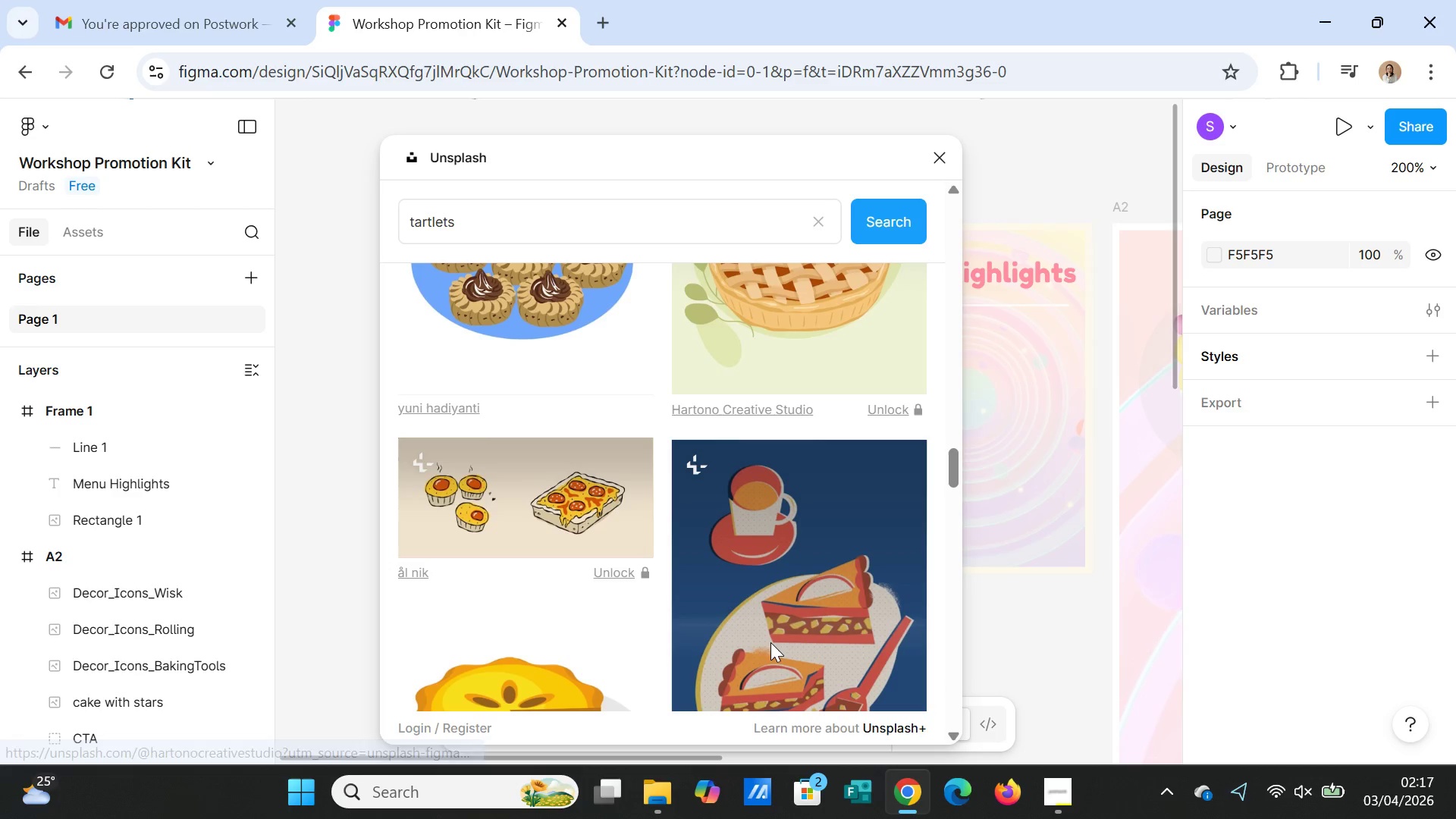 
scroll: coordinate [786, 560], scroll_direction: down, amount: 11.0
 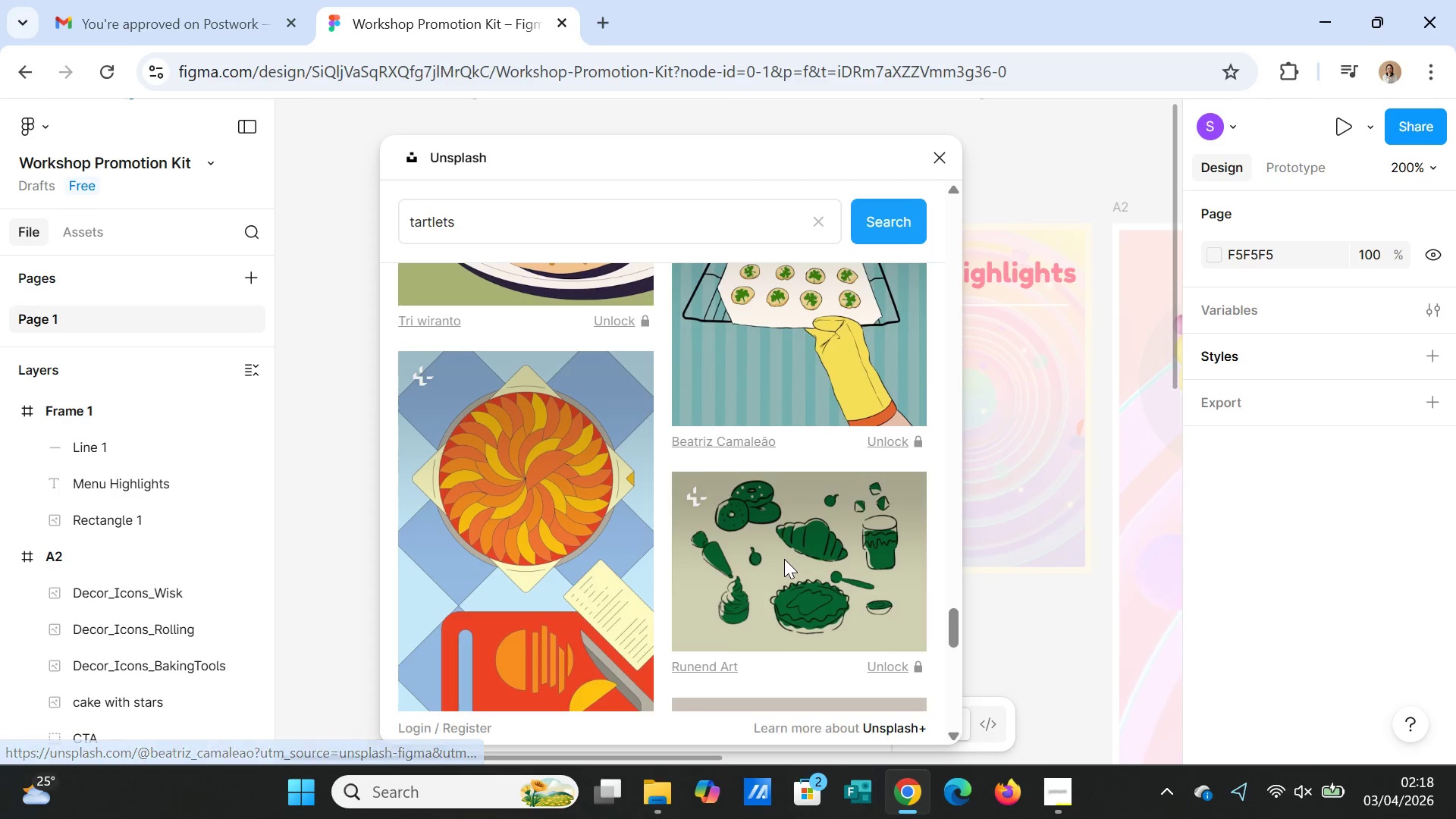 
scroll: coordinate [780, 547], scroll_direction: down, amount: 8.0
 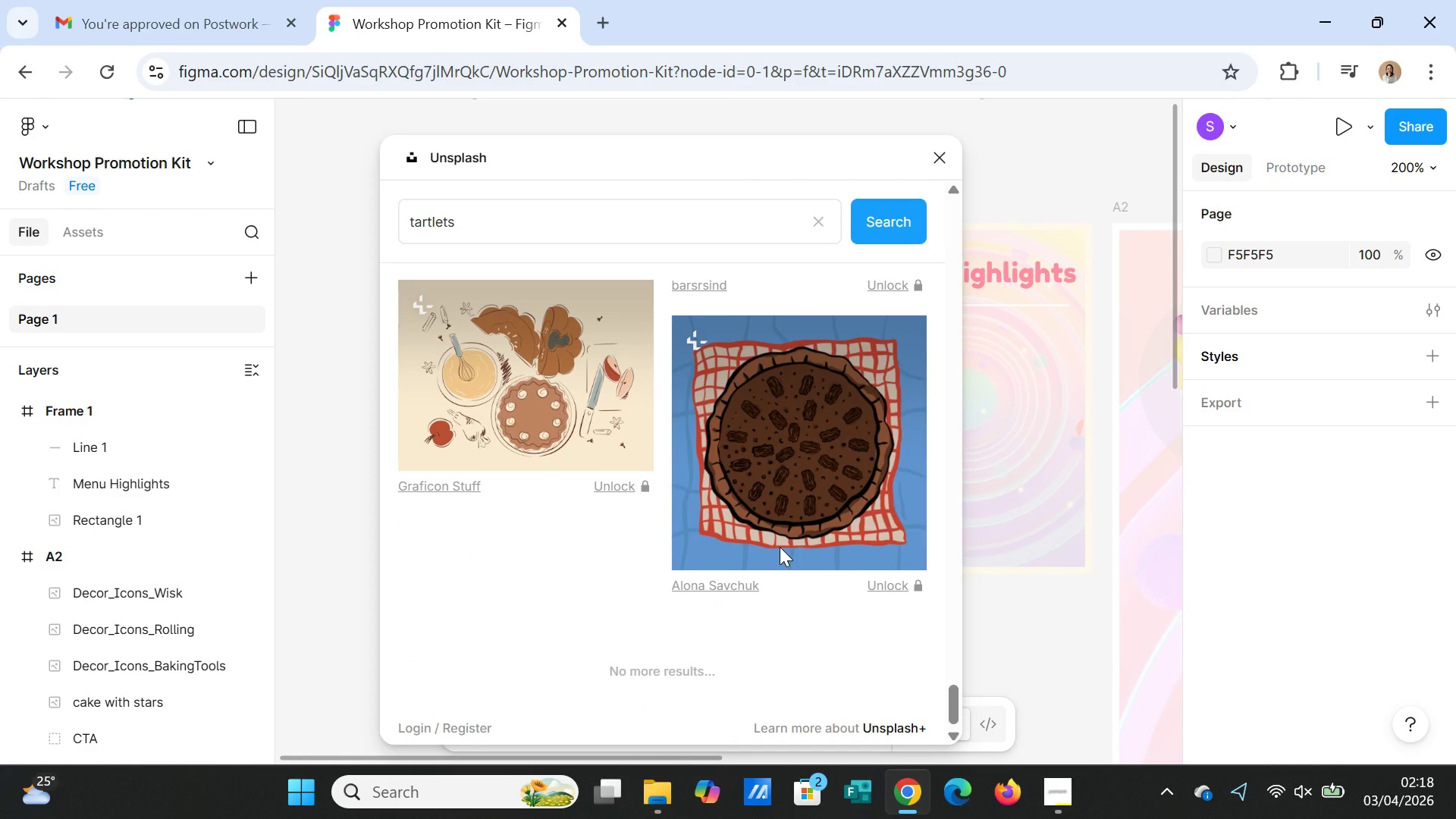 
scroll: coordinate [613, 434], scroll_direction: up, amount: 68.0
 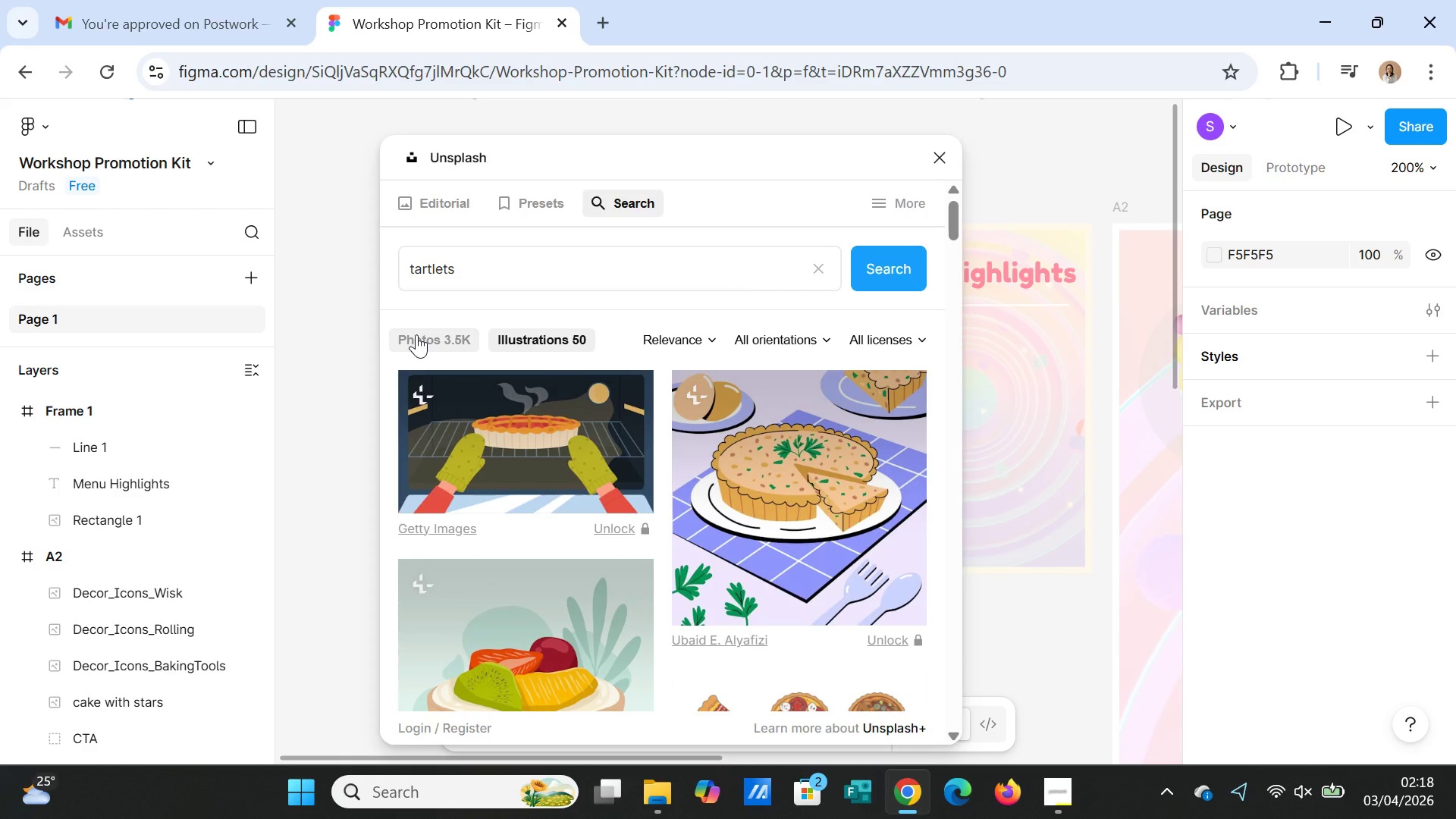 
left_click([416, 334])
 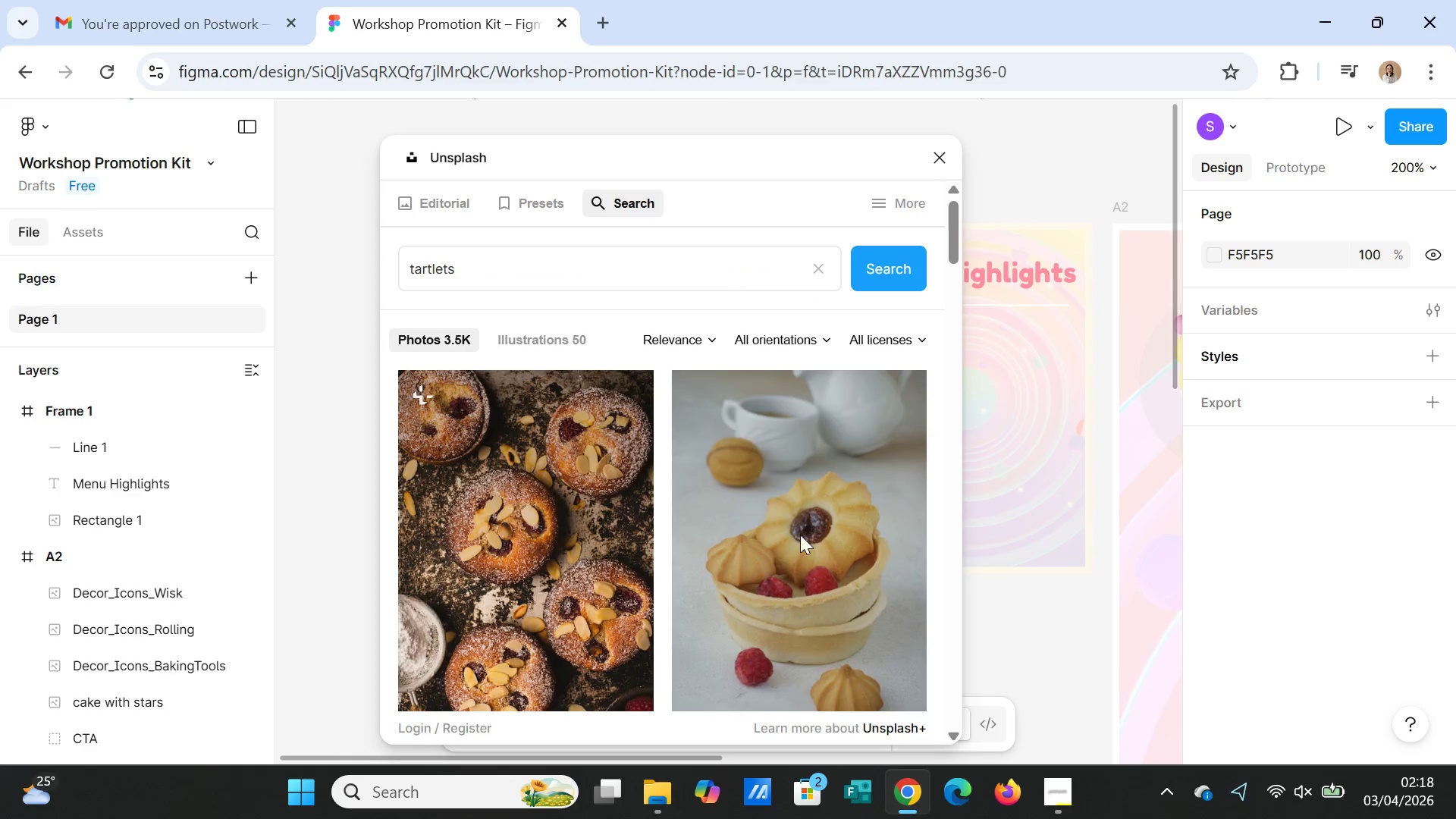 
scroll: coordinate [839, 594], scroll_direction: down, amount: 47.0
 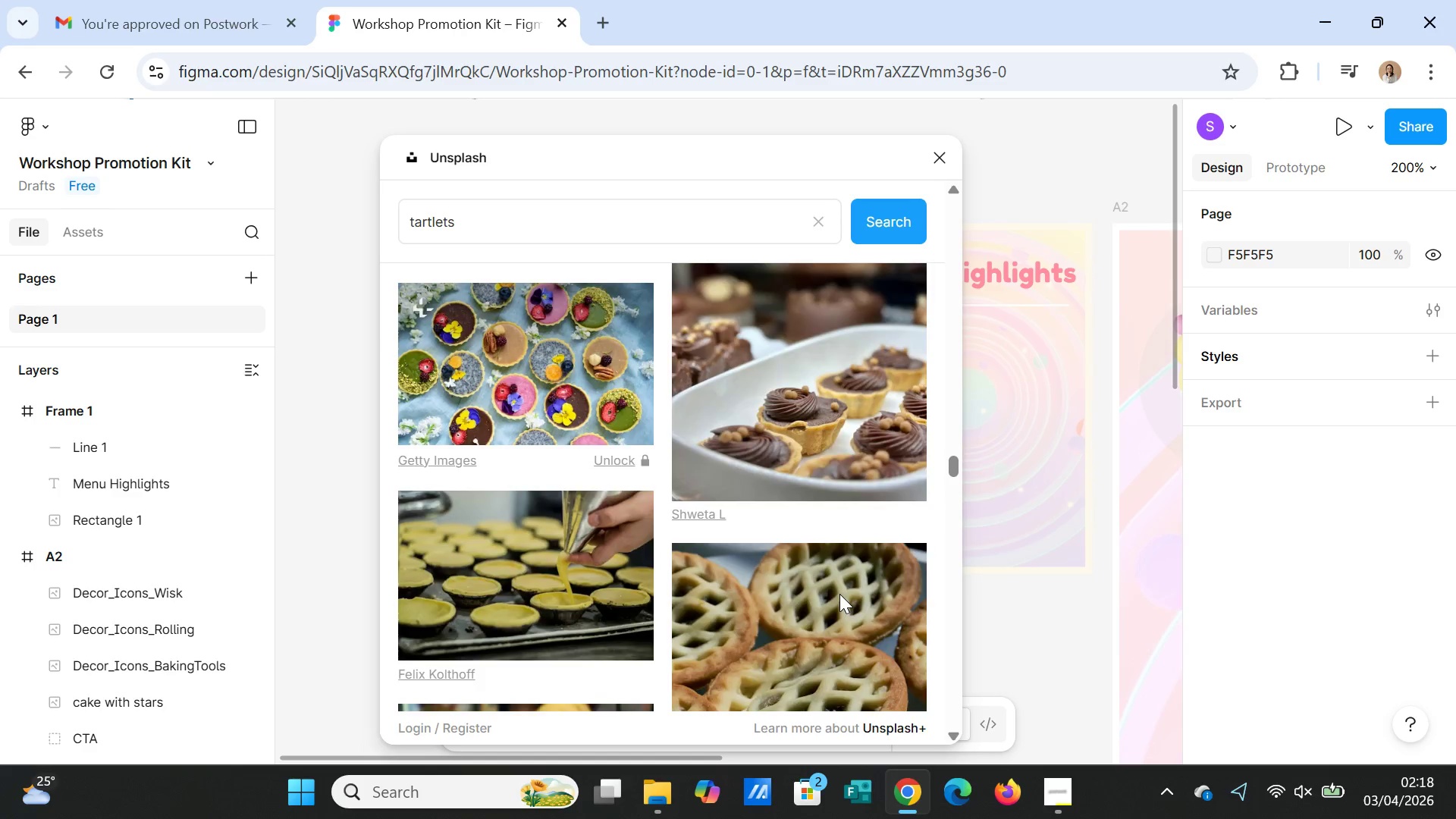 
scroll: coordinate [831, 588], scroll_direction: down, amount: 12.0
 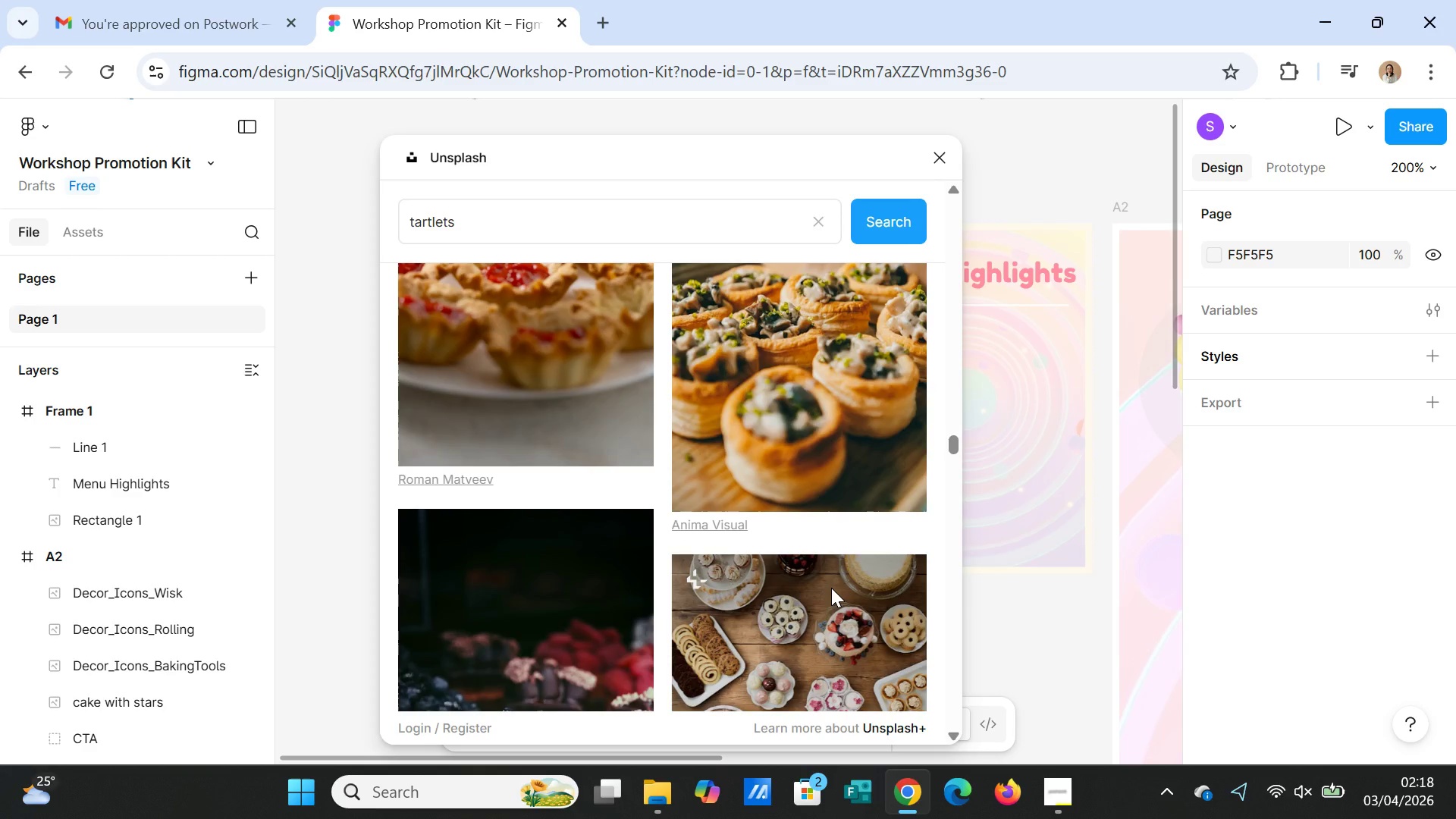 
scroll: coordinate [798, 534], scroll_direction: down, amount: 15.0
 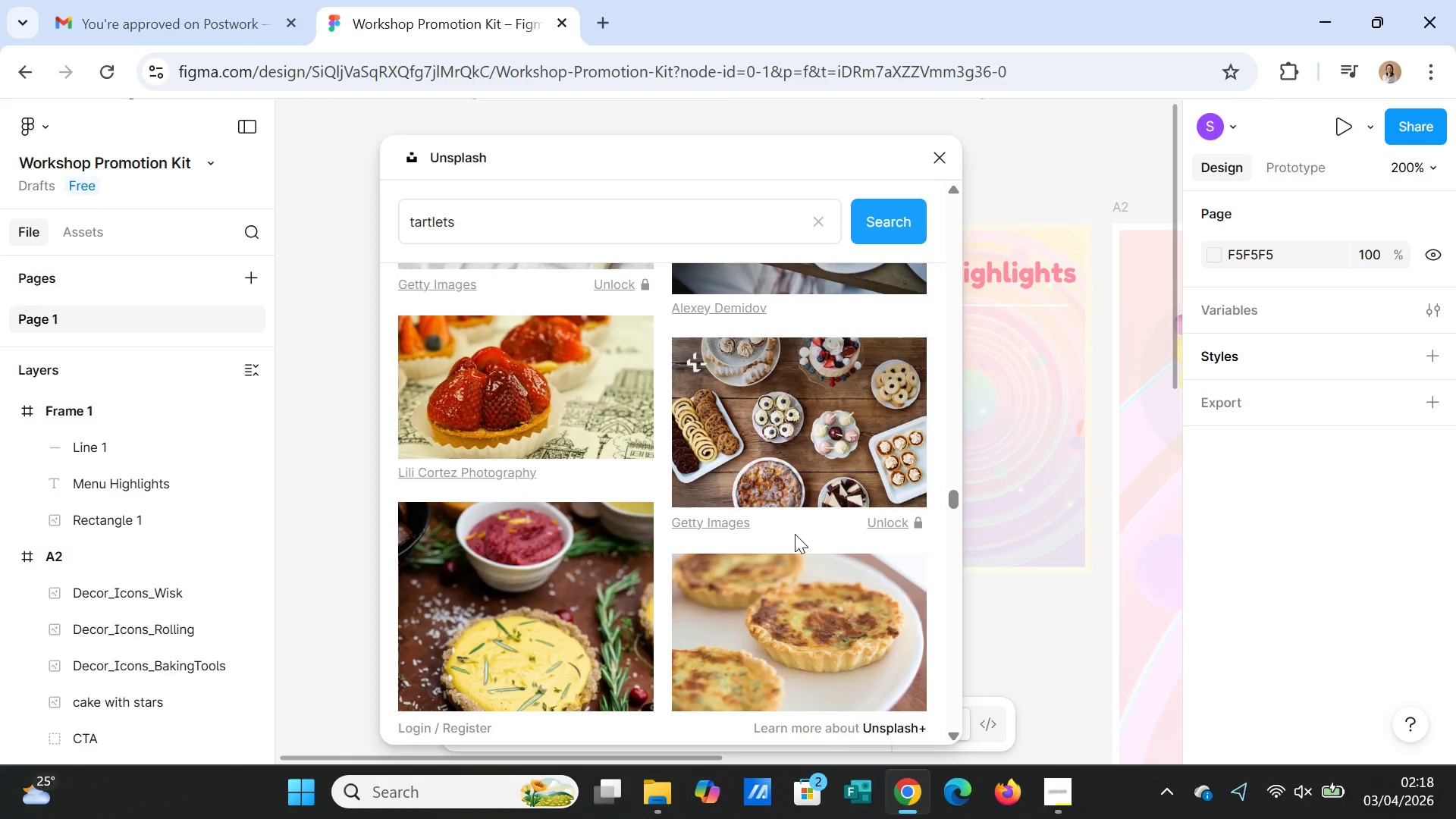 
scroll: coordinate [789, 536], scroll_direction: down, amount: 16.0
 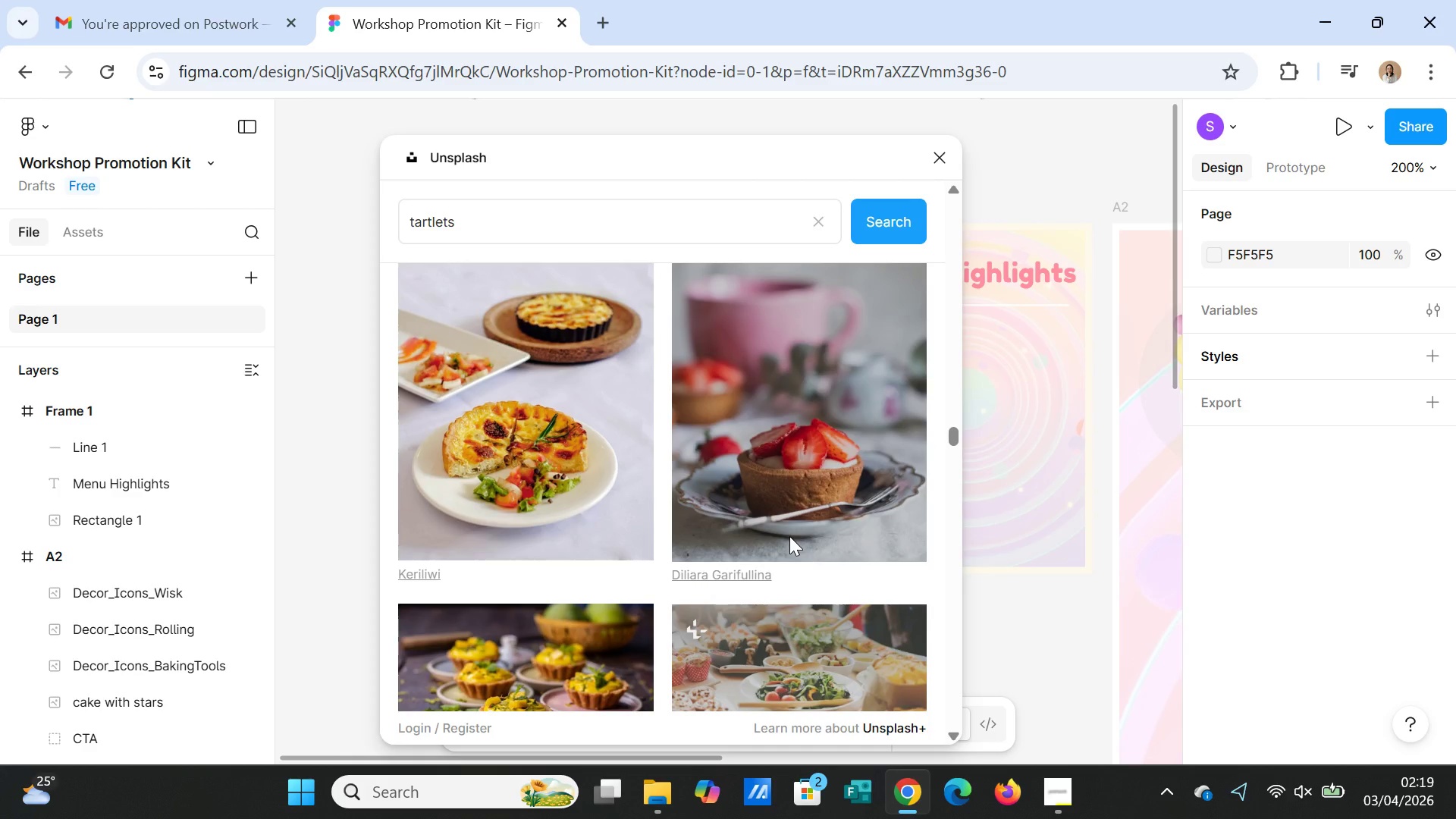 
scroll: coordinate [789, 536], scroll_direction: down, amount: 4.0
 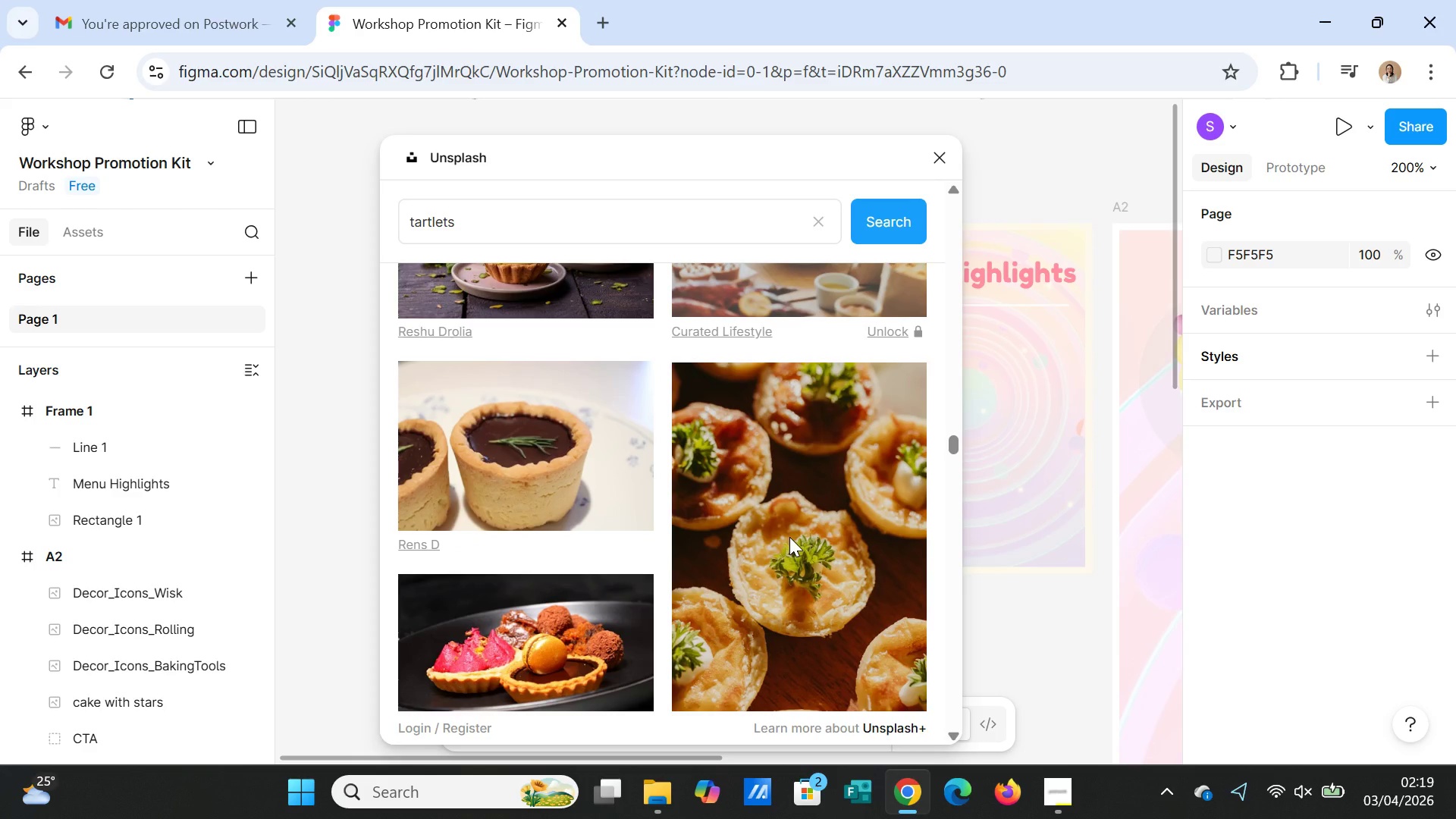 
wait(5.98)
 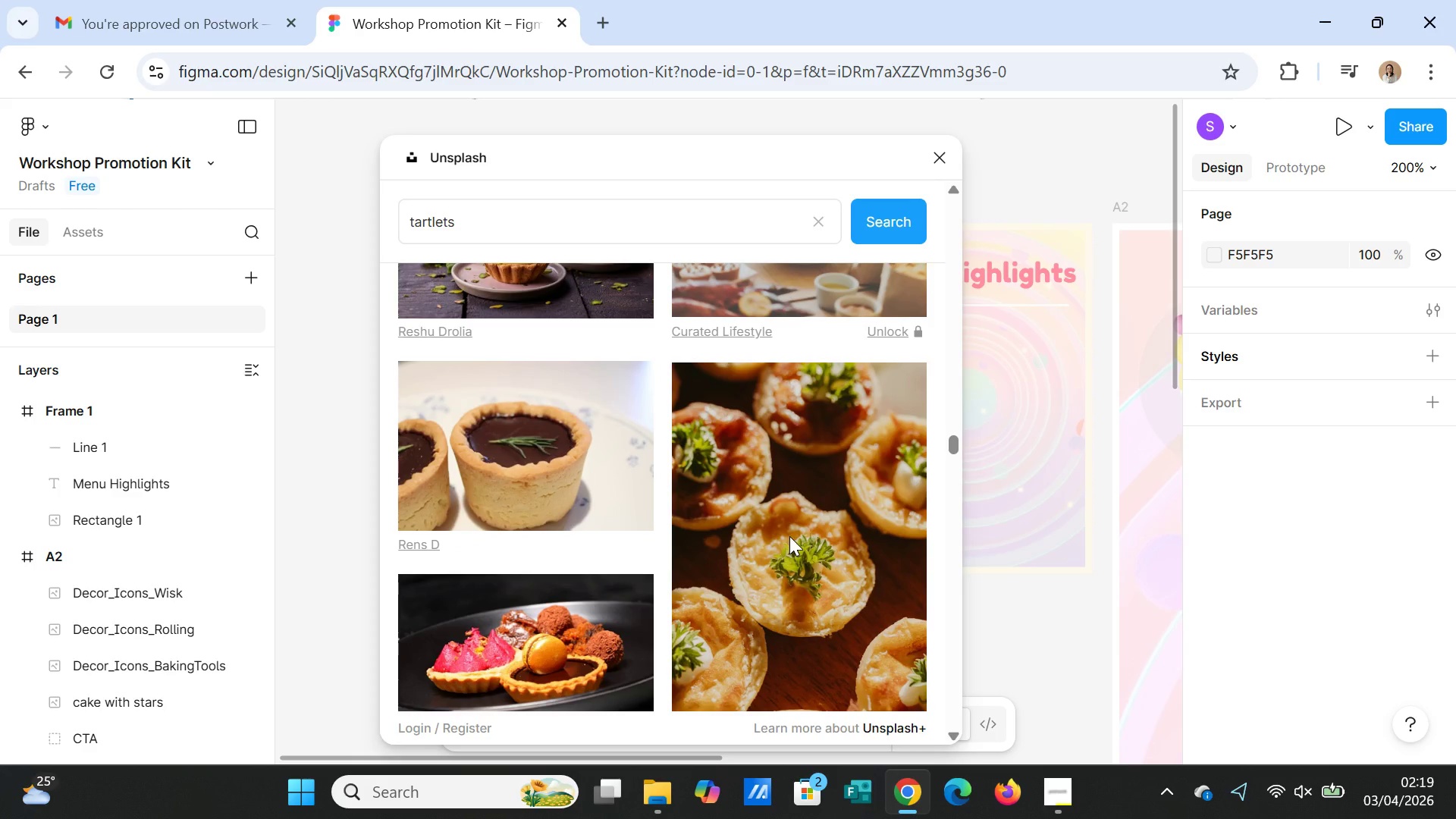 
left_click([458, 464])
 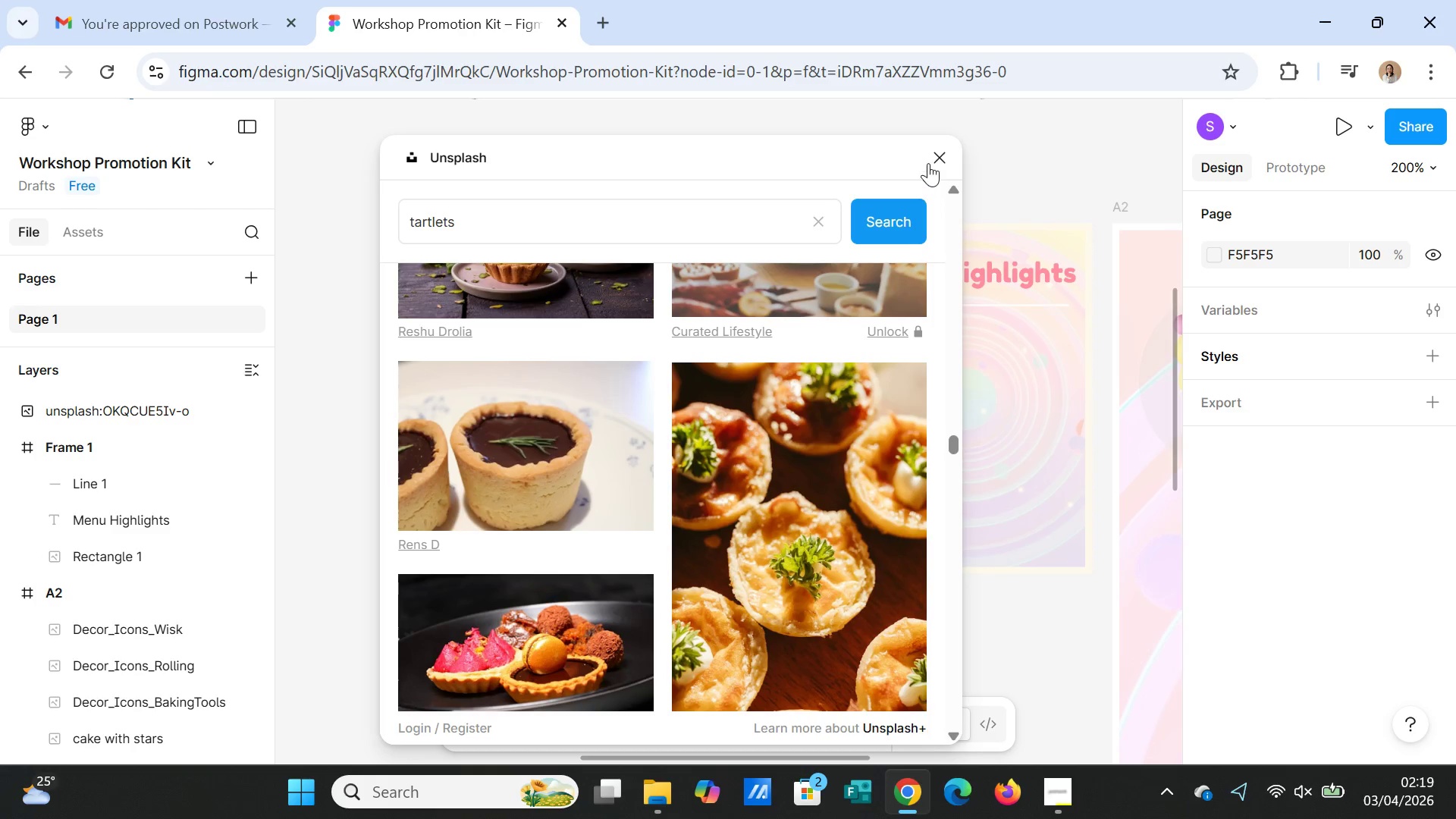 
left_click([935, 158])
 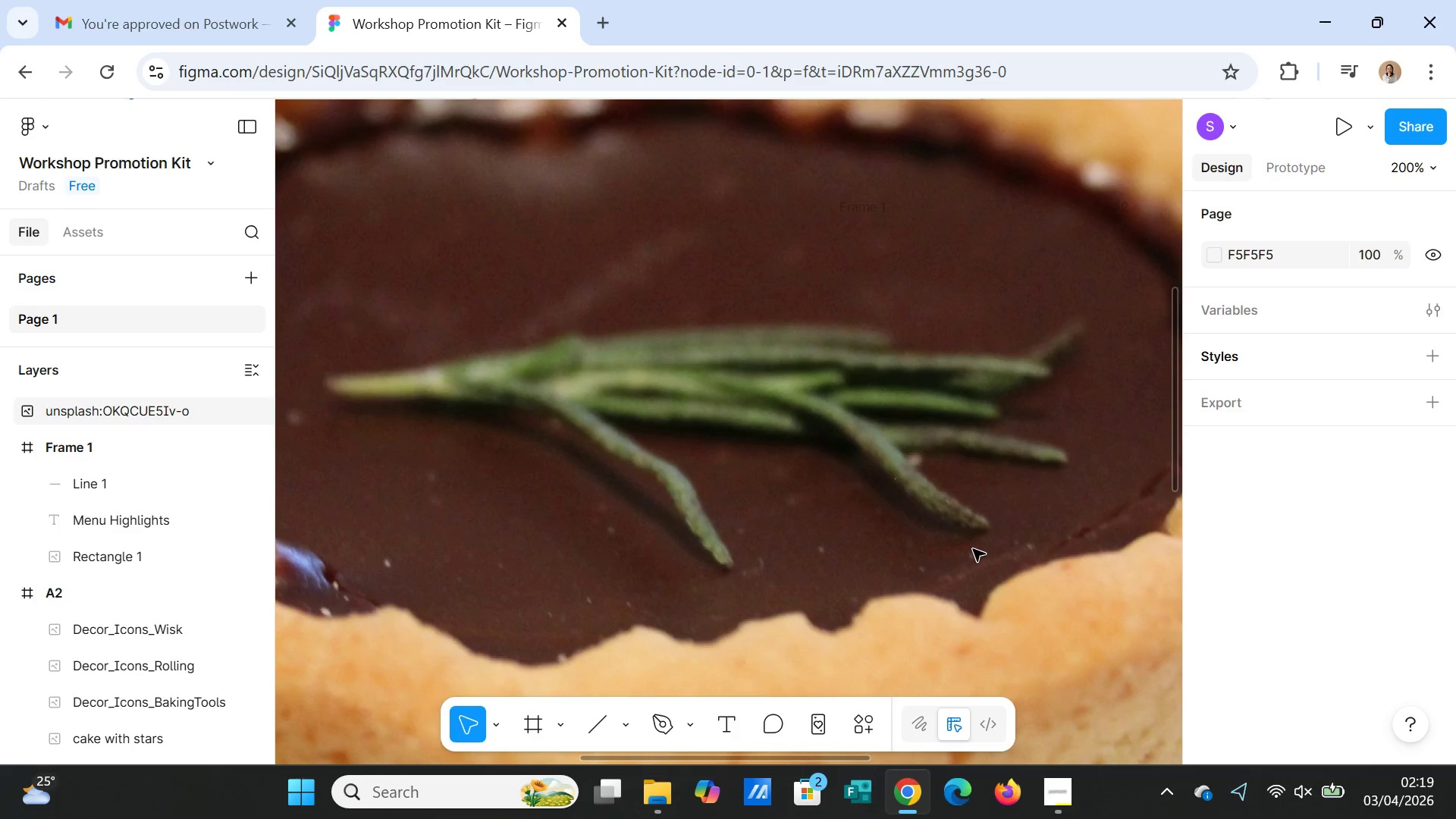 
key(Minus)
 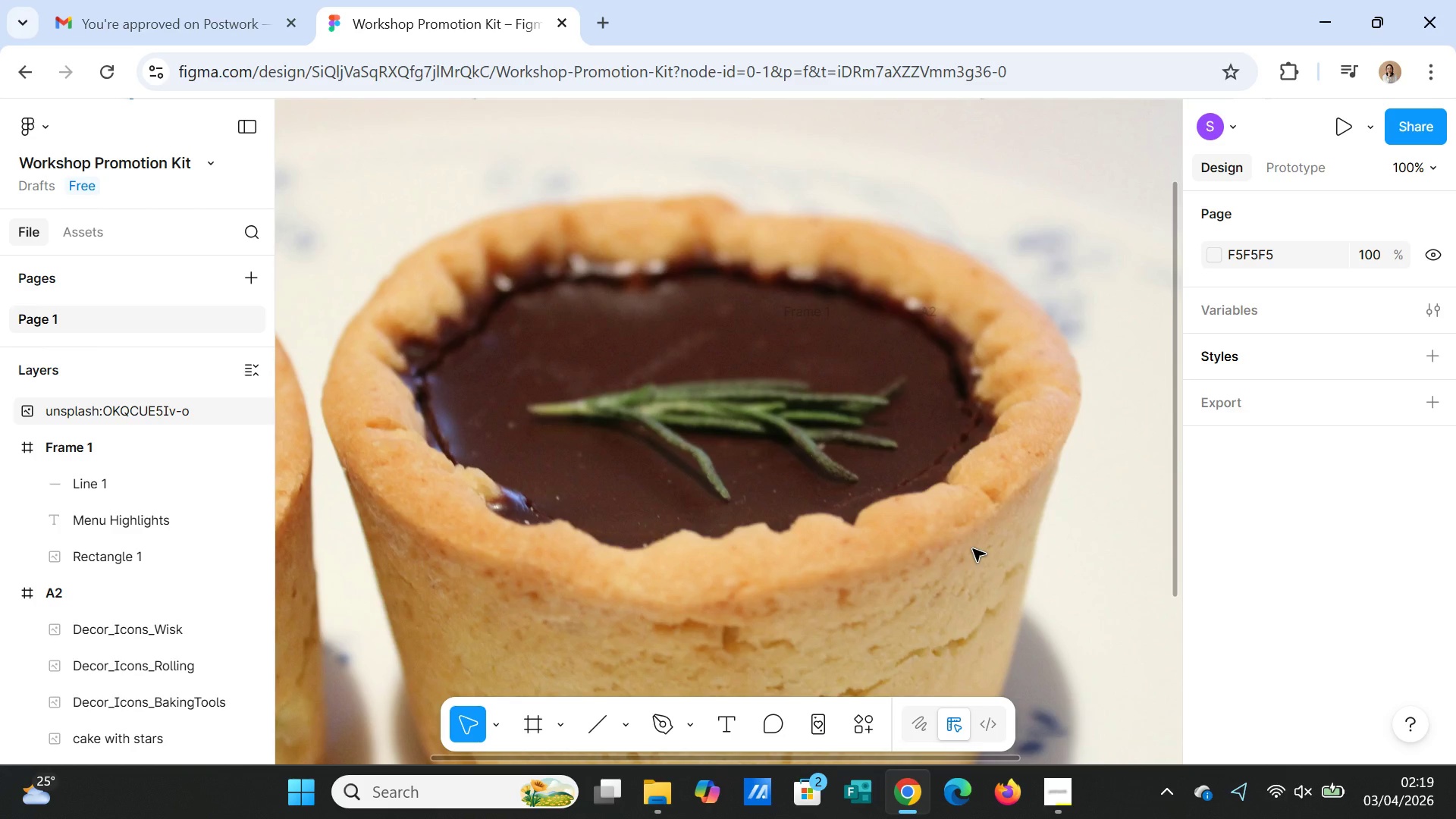 
key(Minus)
 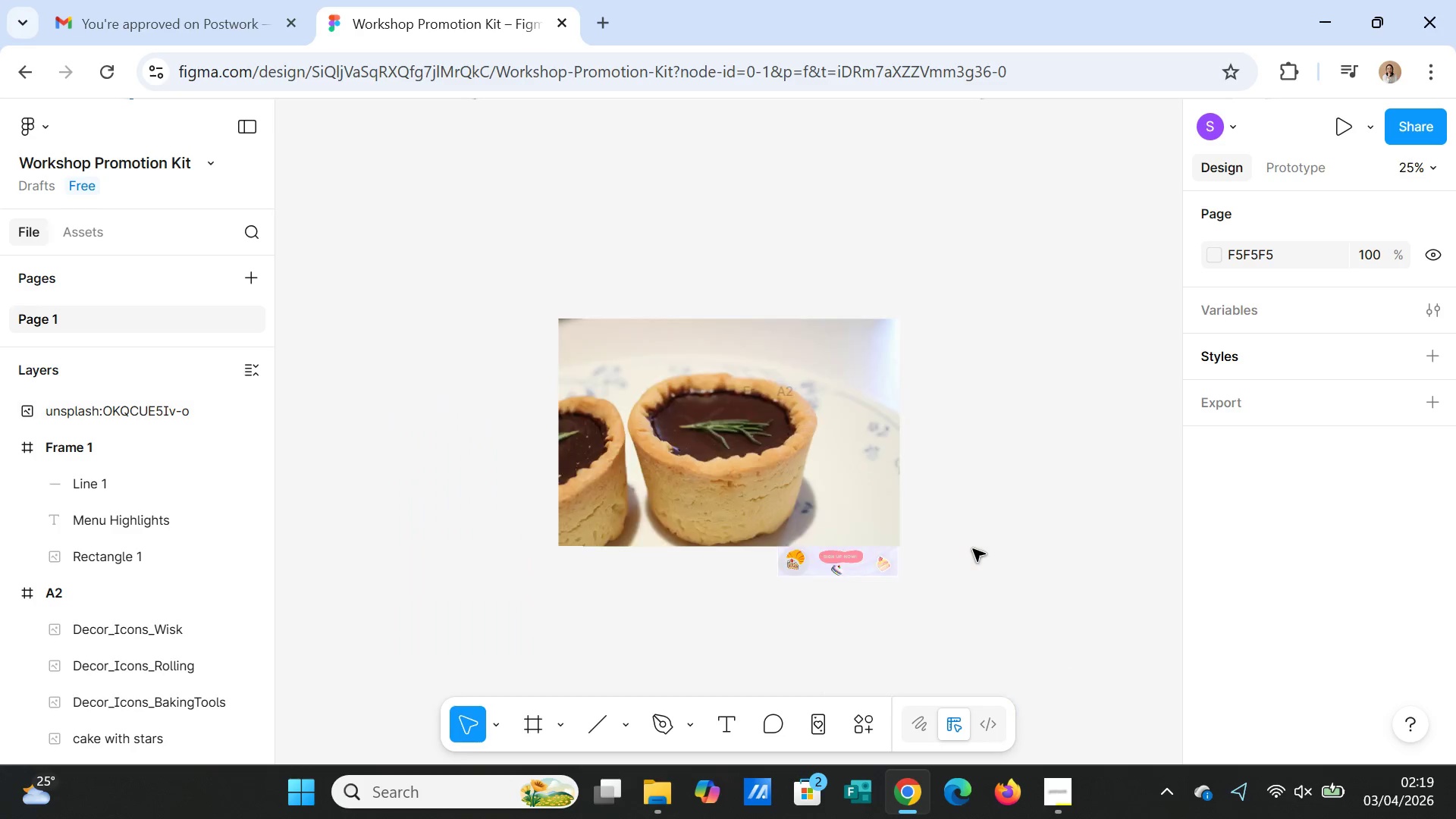 
key(Minus)
 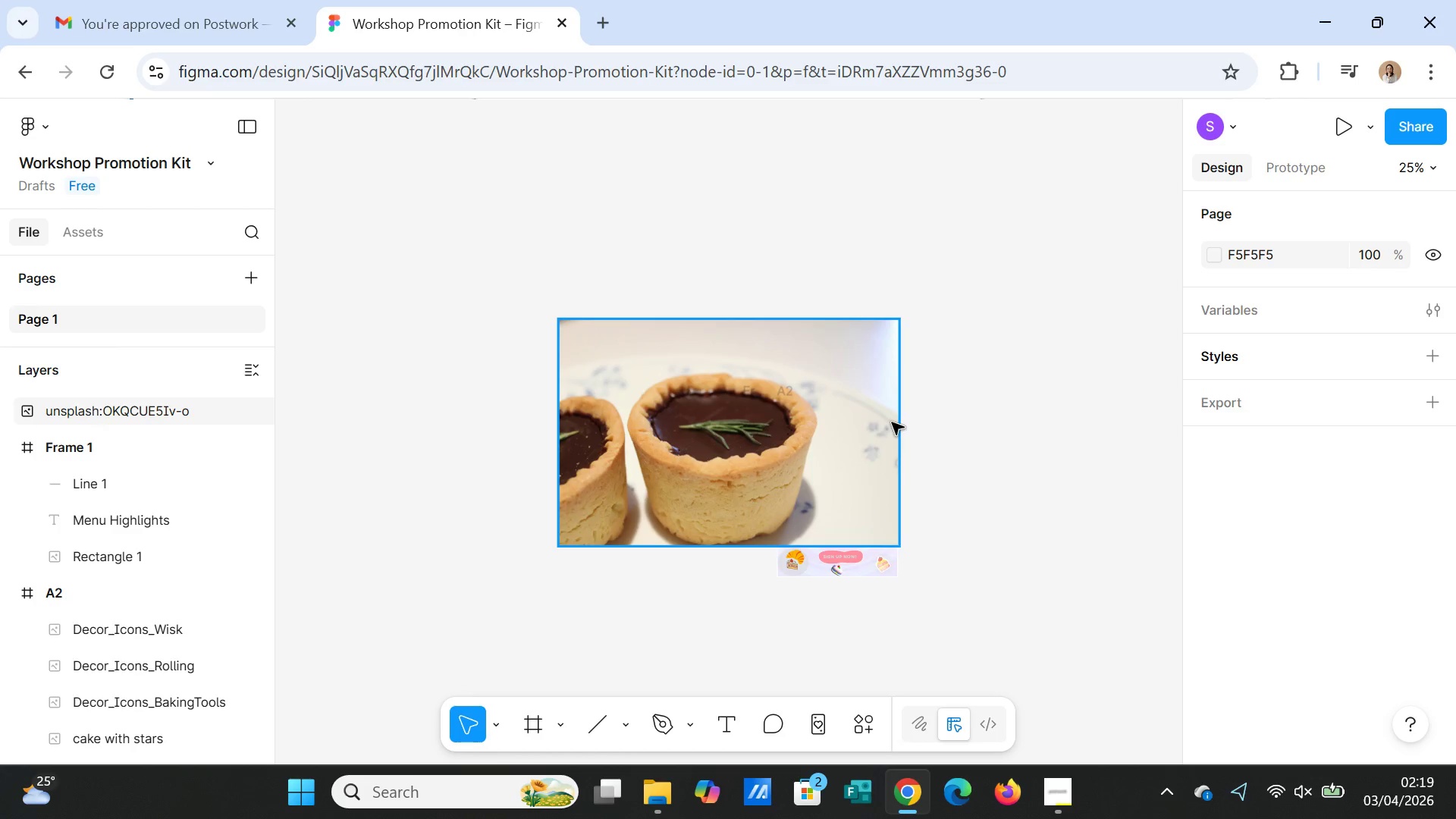 
left_click_drag(start_coordinate=[851, 419], to_coordinate=[626, 447])
 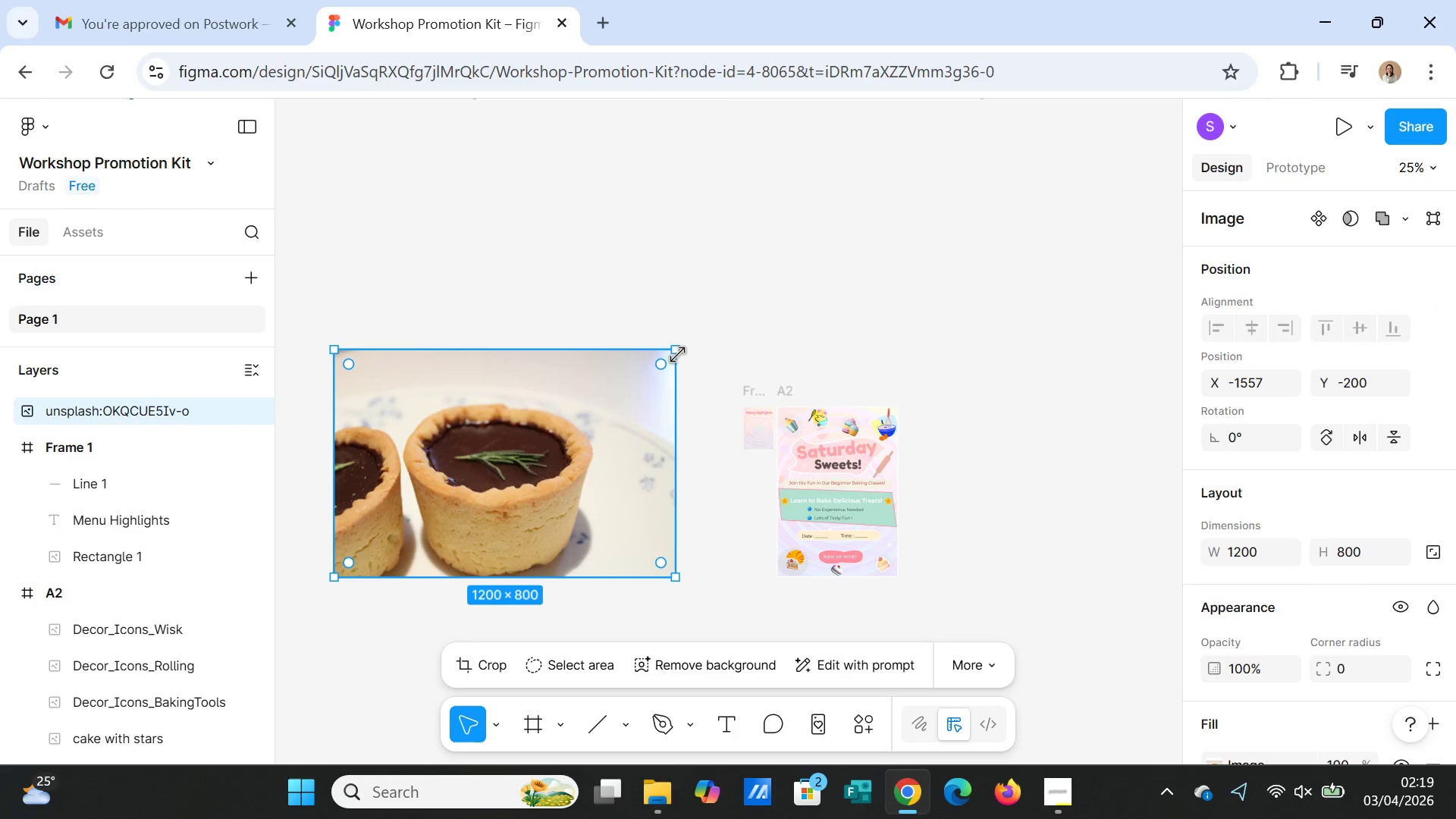 
left_click_drag(start_coordinate=[677, 354], to_coordinate=[455, 482])
 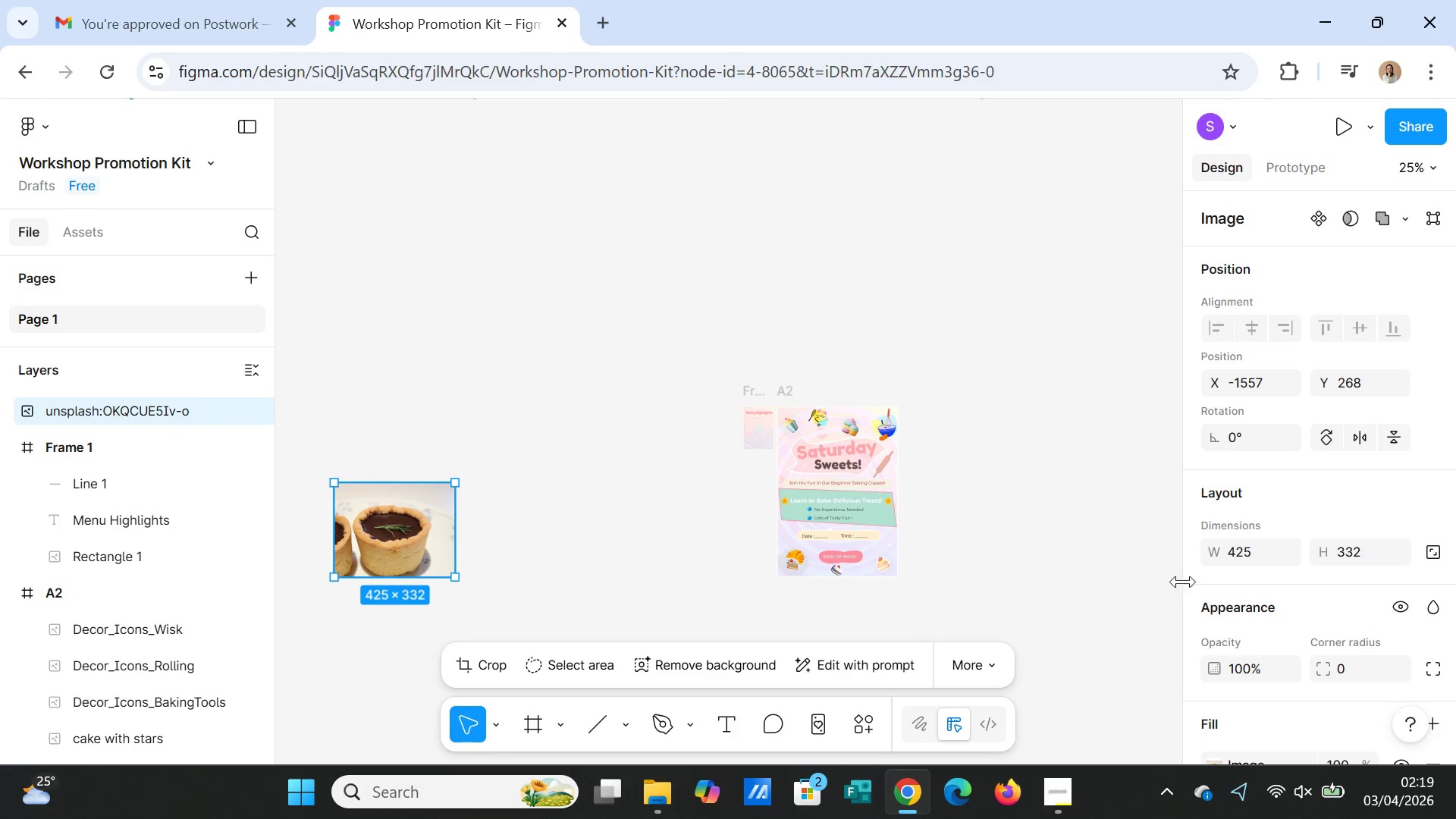 
scroll: coordinate [1304, 604], scroll_direction: down, amount: 3.0
 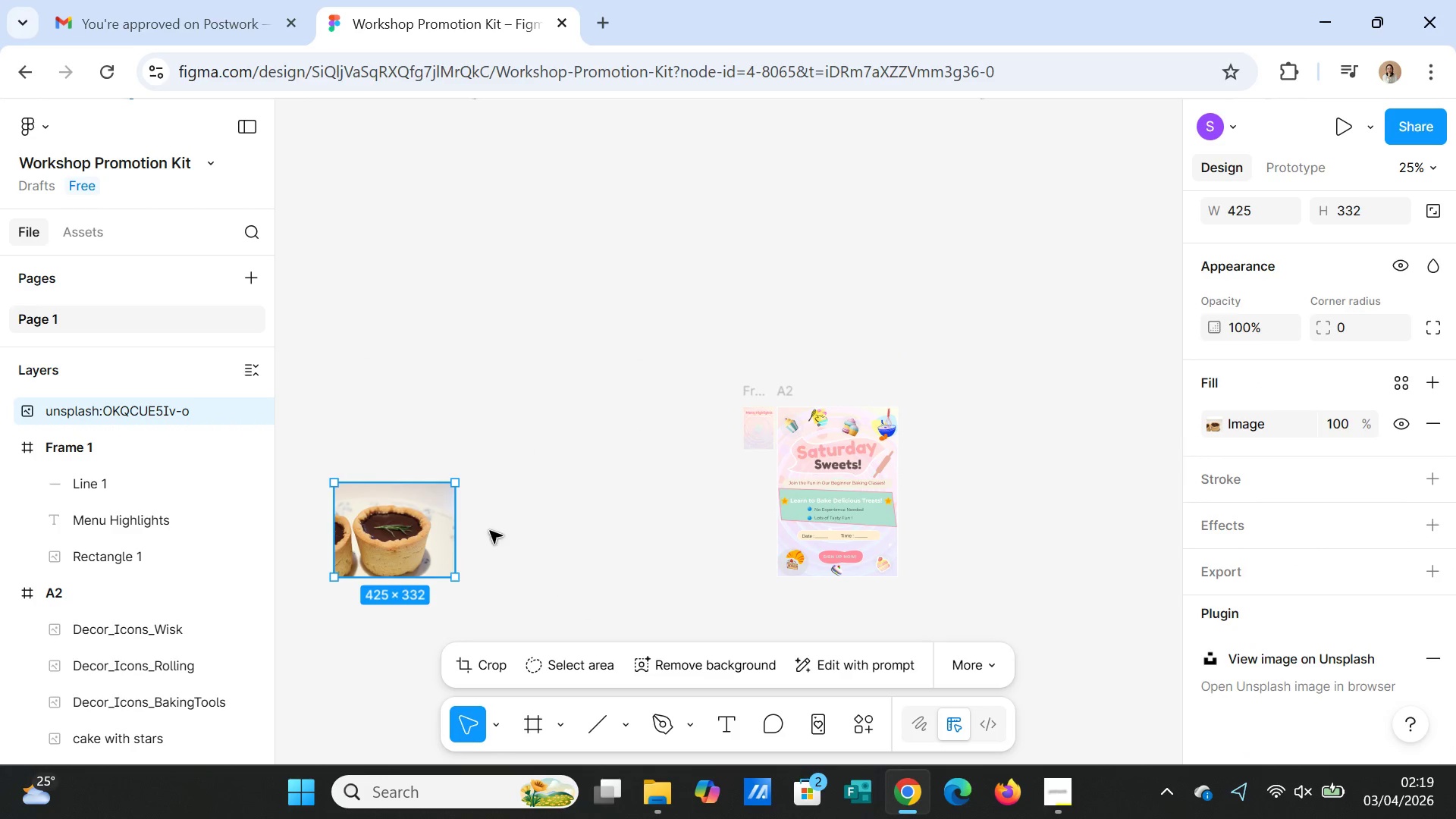 
left_click([419, 545])
 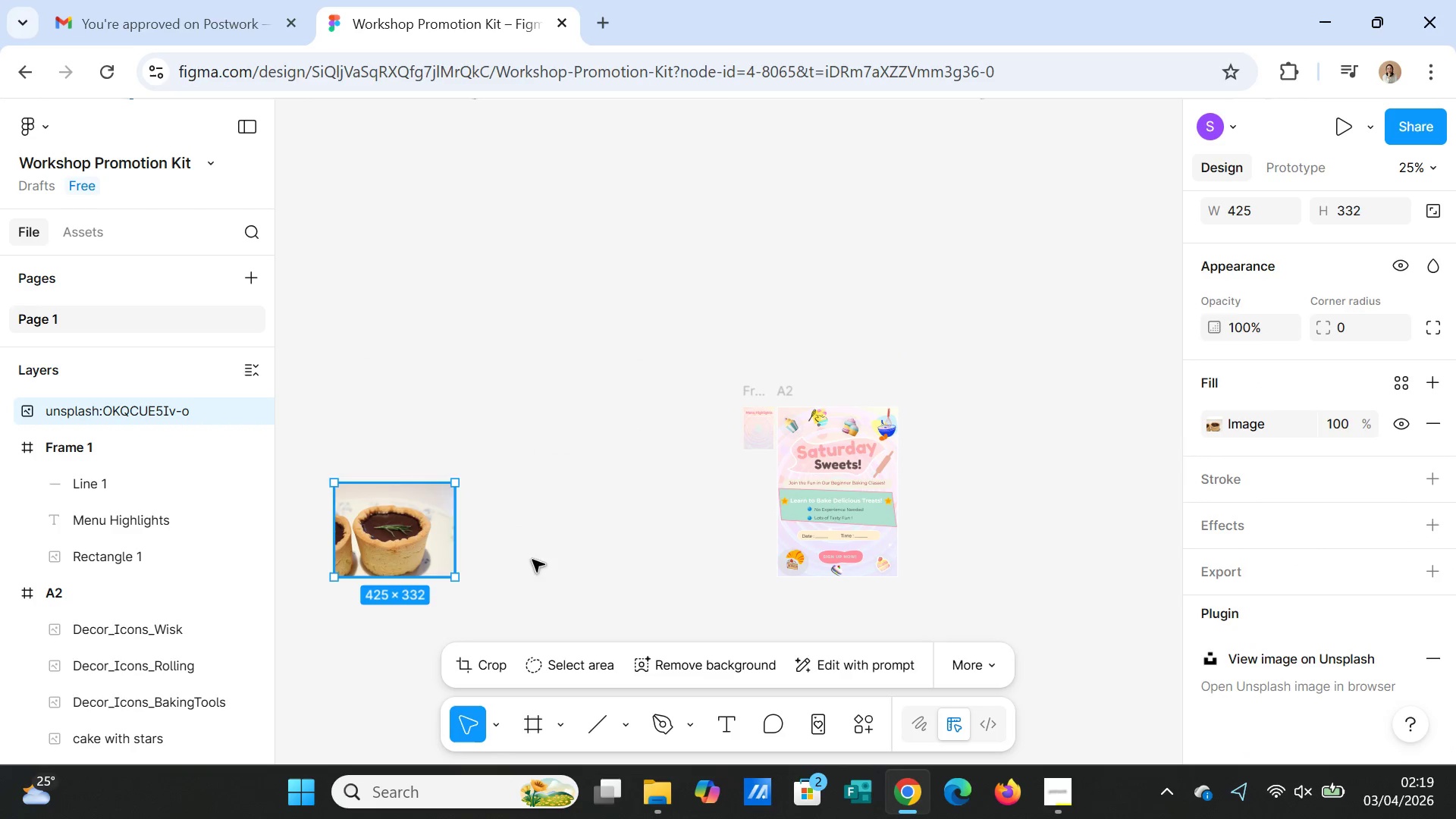 
left_click([618, 550])
 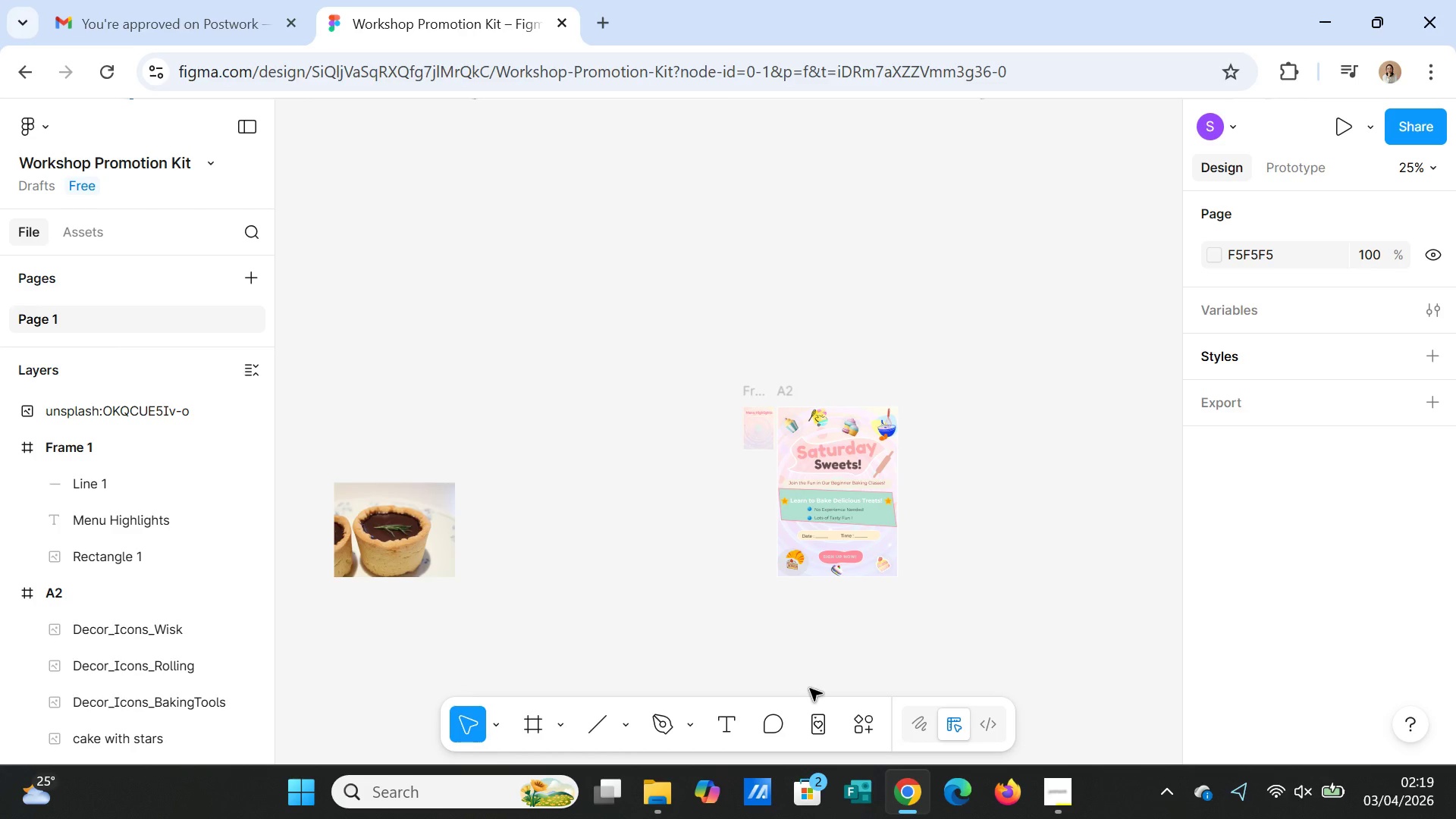 
key(Equal)
 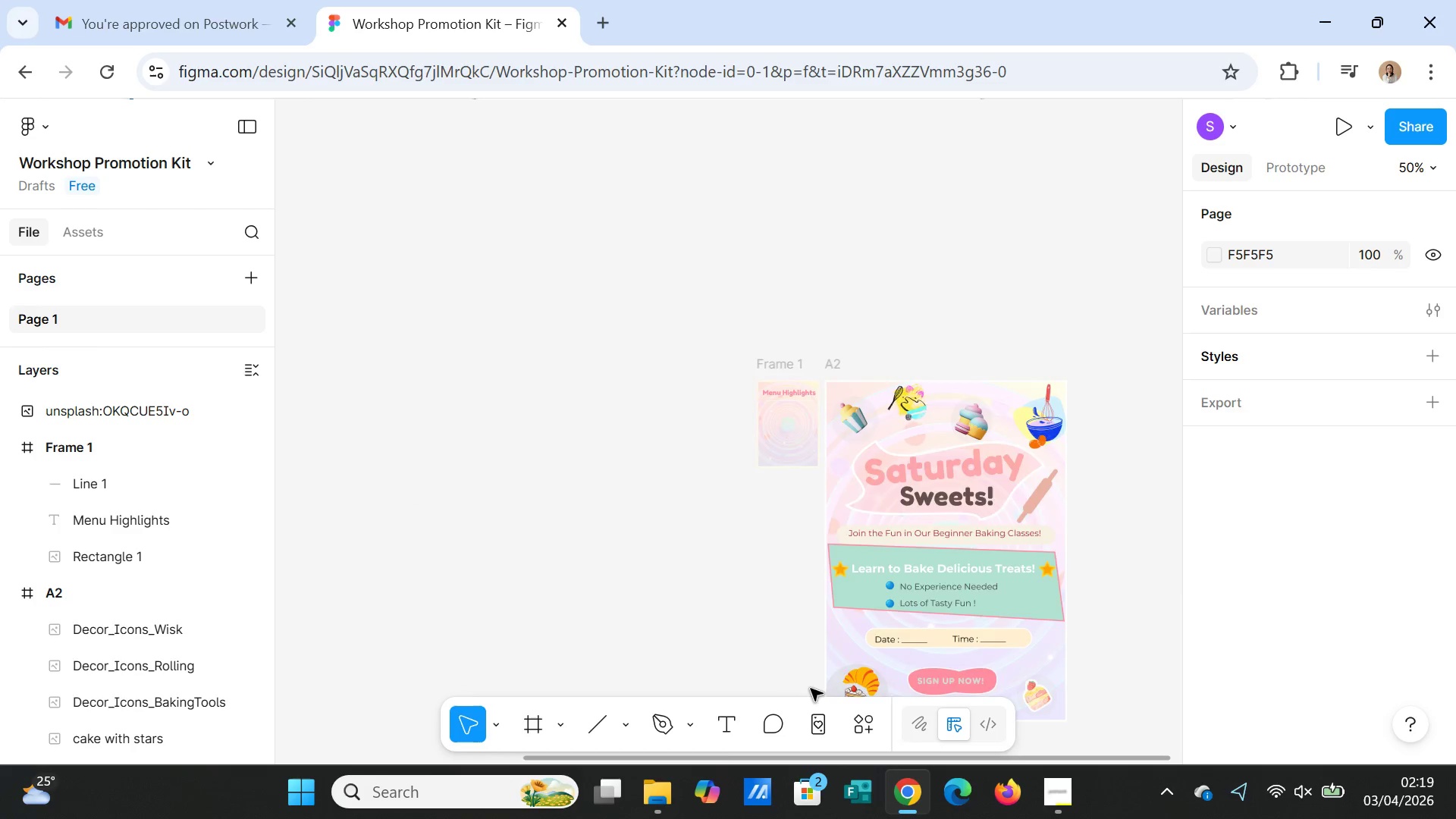 
key(Equal)
 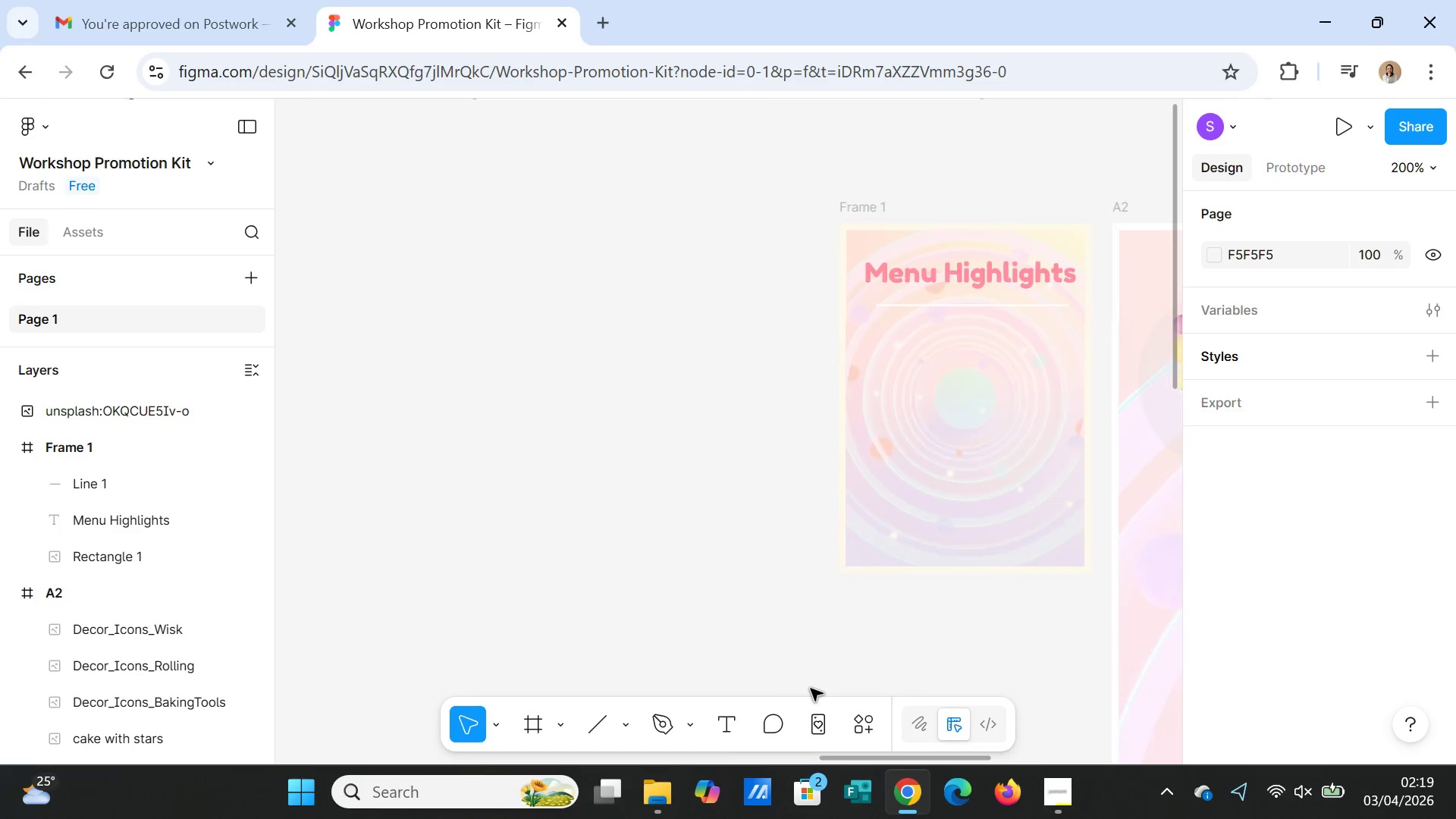 
key(Equal)
 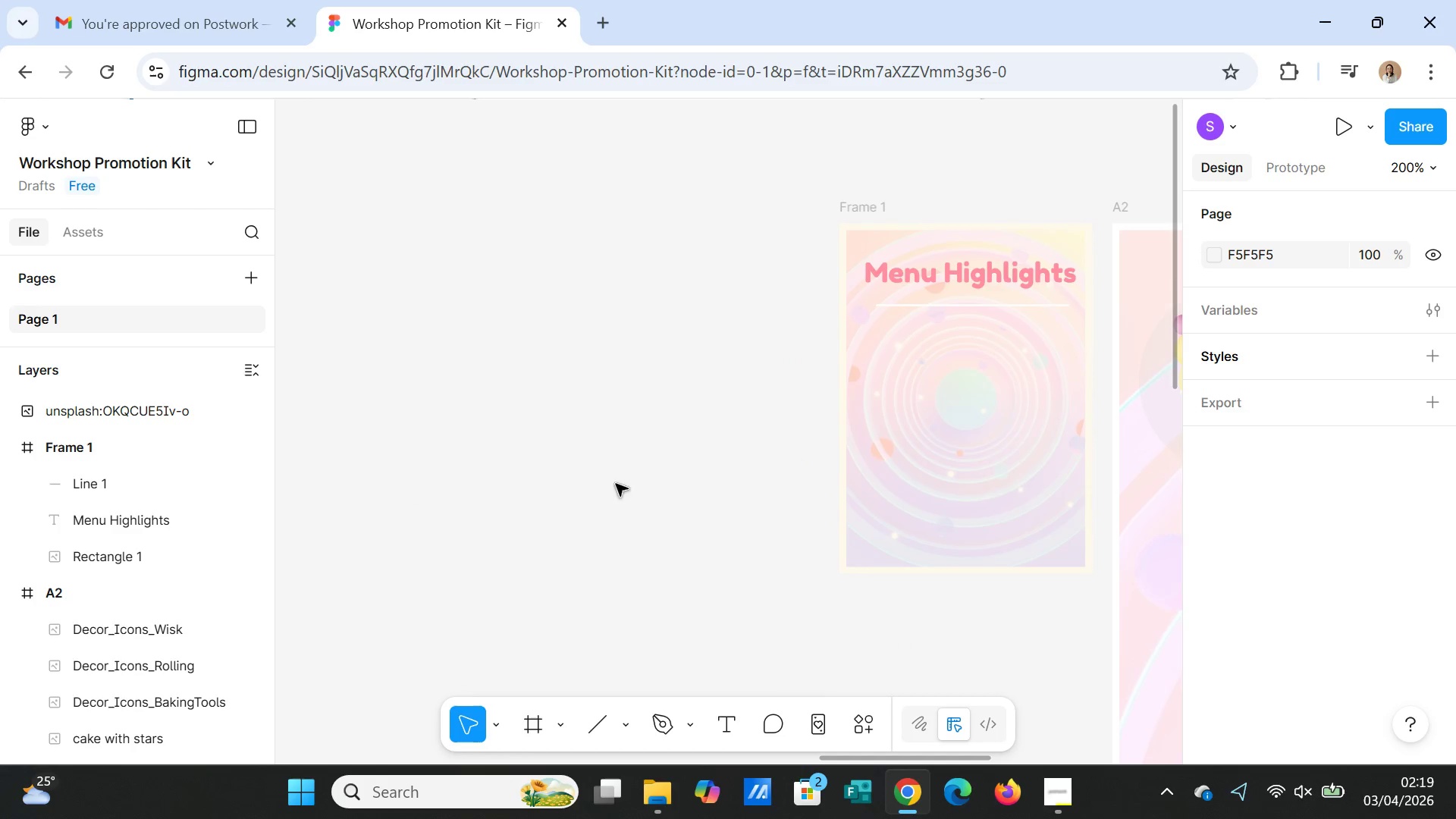 
scroll: coordinate [572, 465], scroll_direction: down, amount: 8.0
 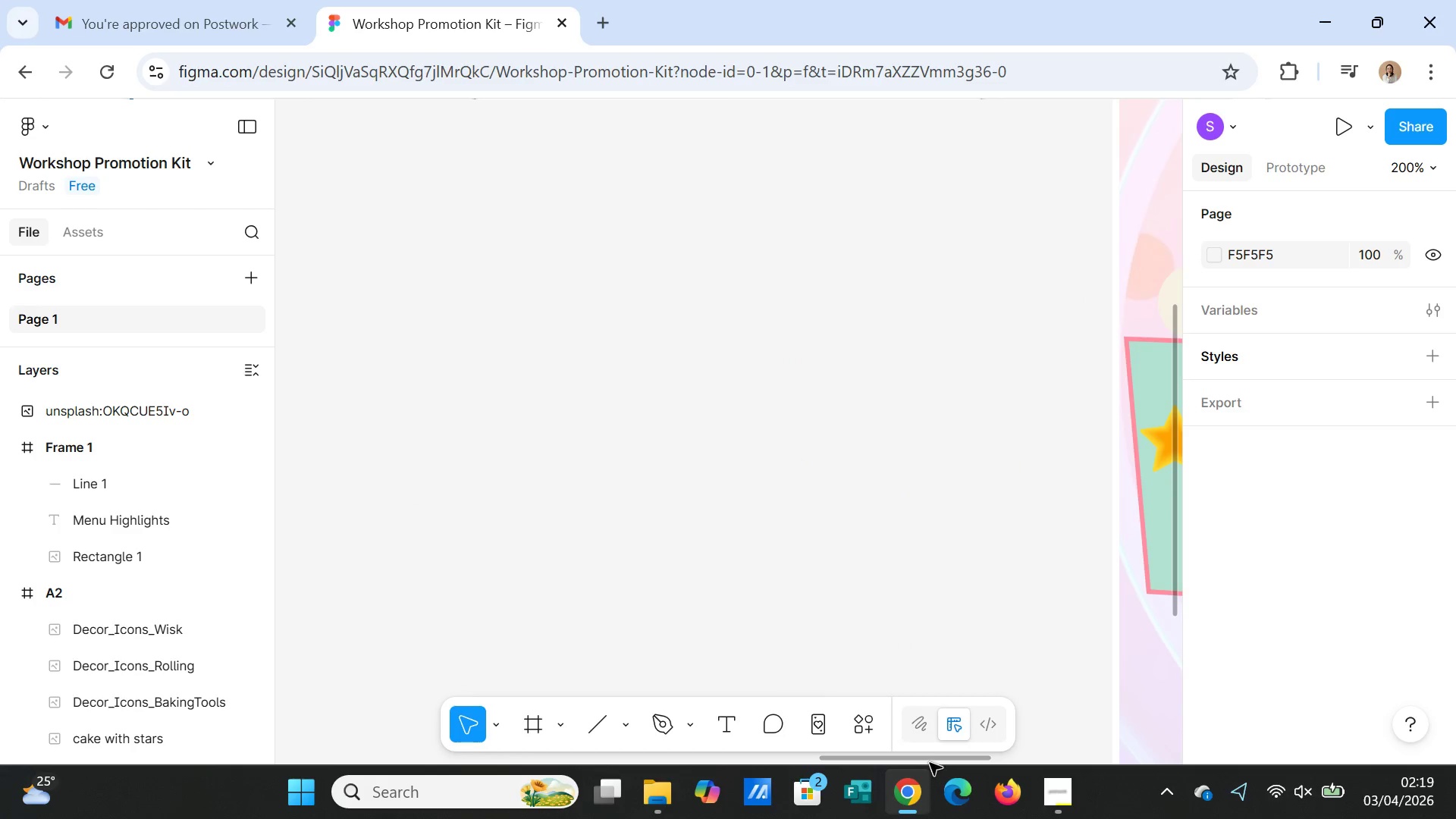 
left_click_drag(start_coordinate=[931, 761], to_coordinate=[818, 761])
 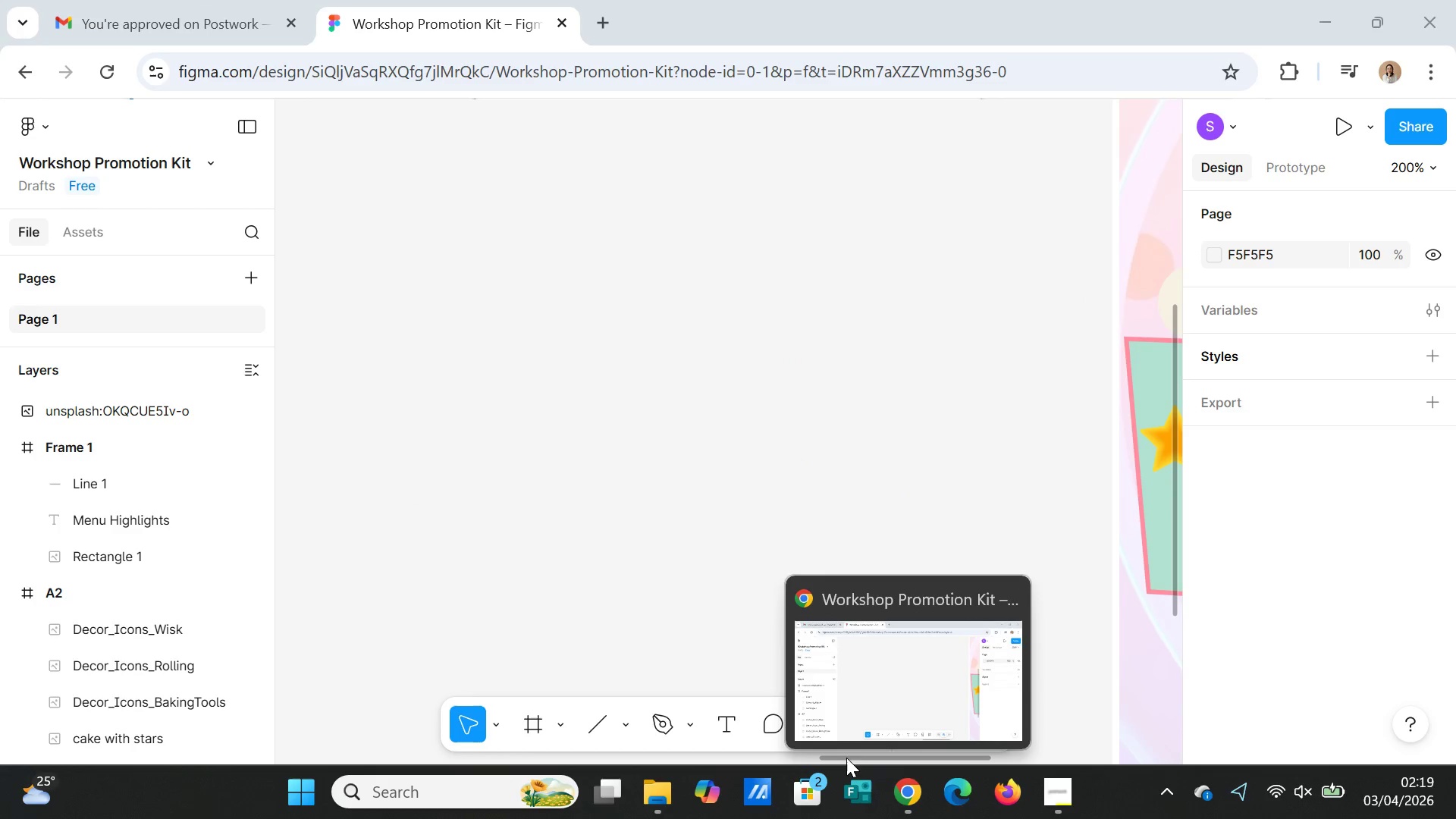 
left_click_drag(start_coordinate=[846, 758], to_coordinate=[672, 748])
 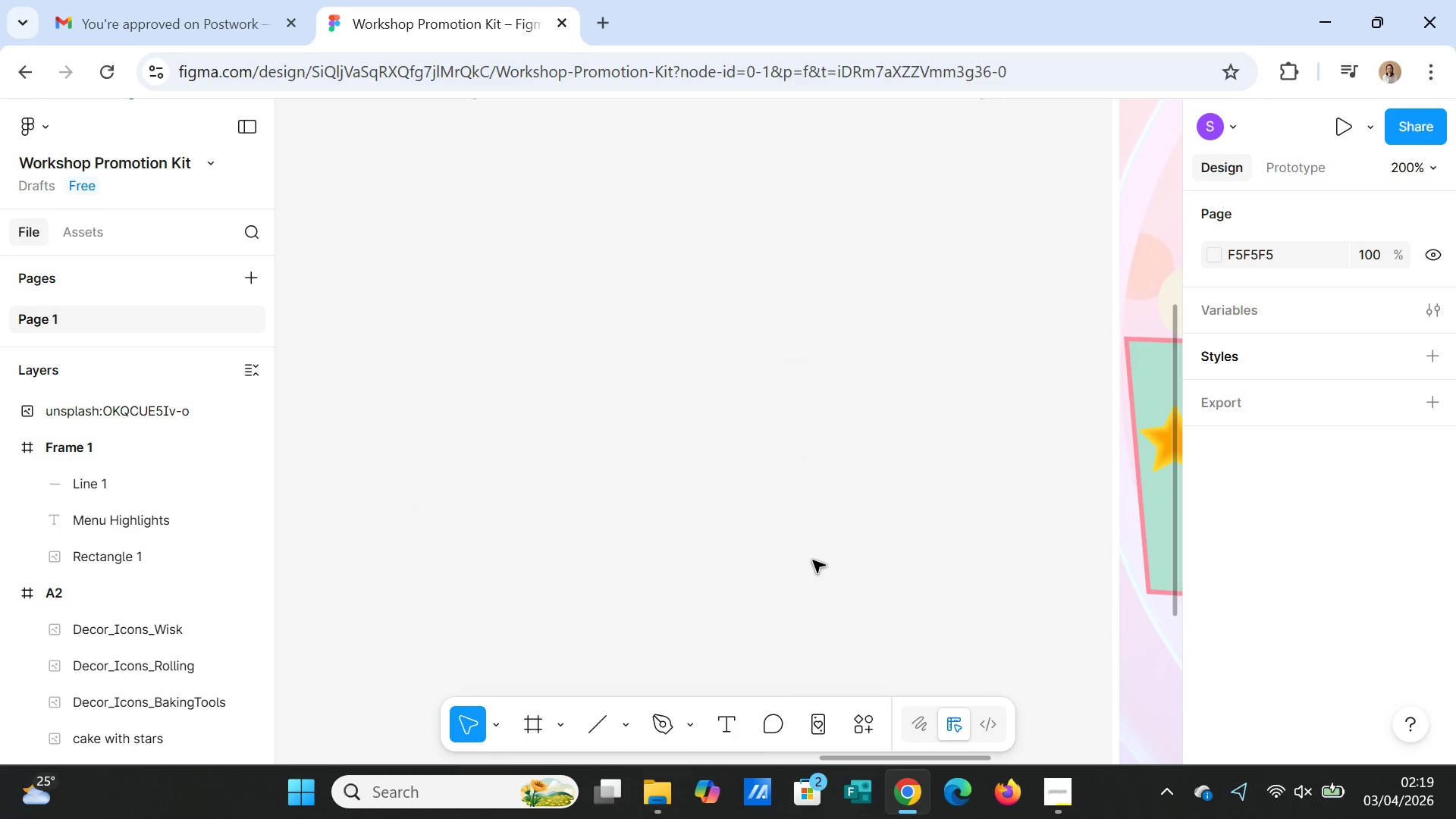 
key(Minus)
 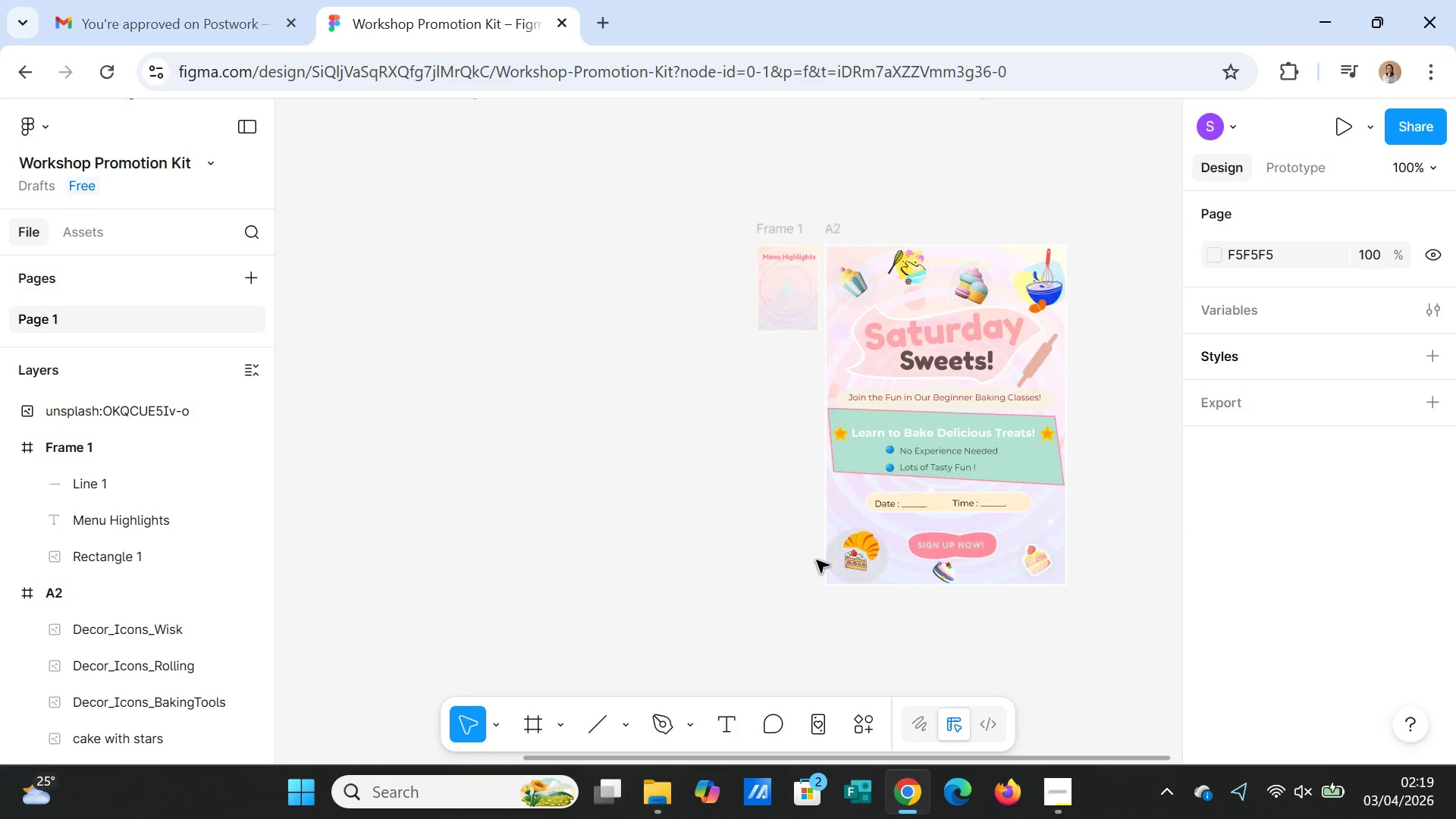 
key(Minus)
 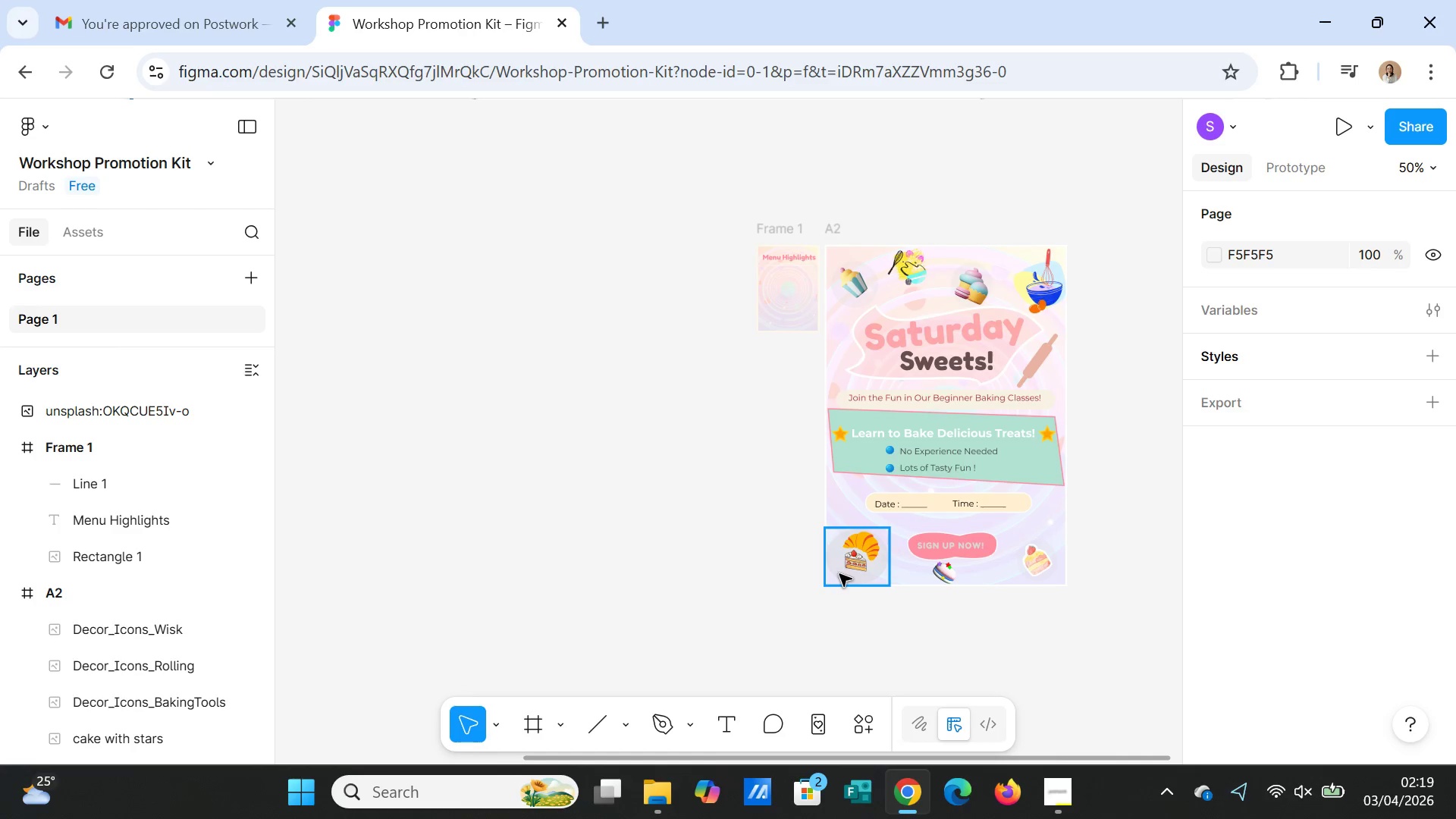 
left_click([608, 601])
 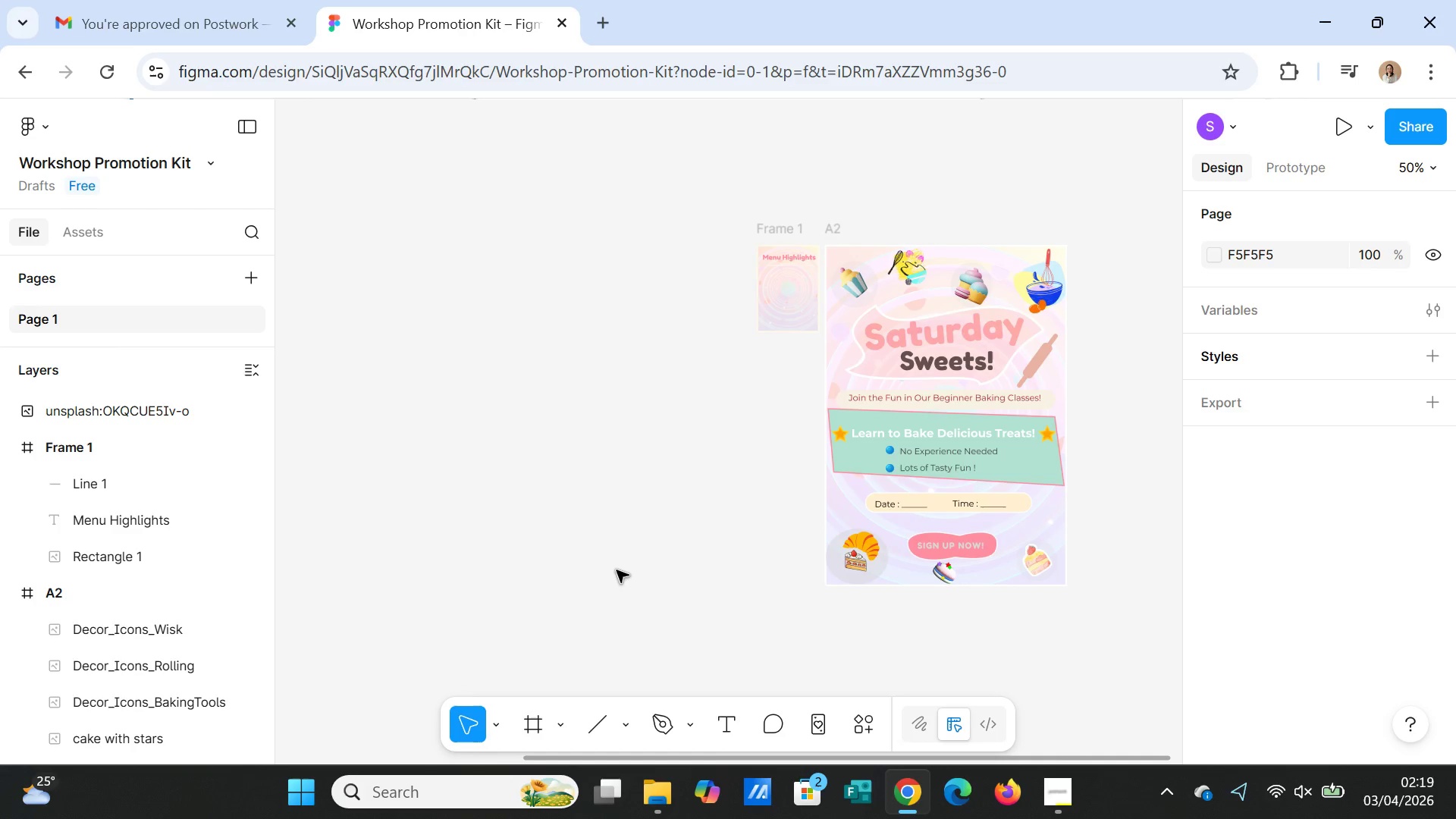 
key(Minus)
 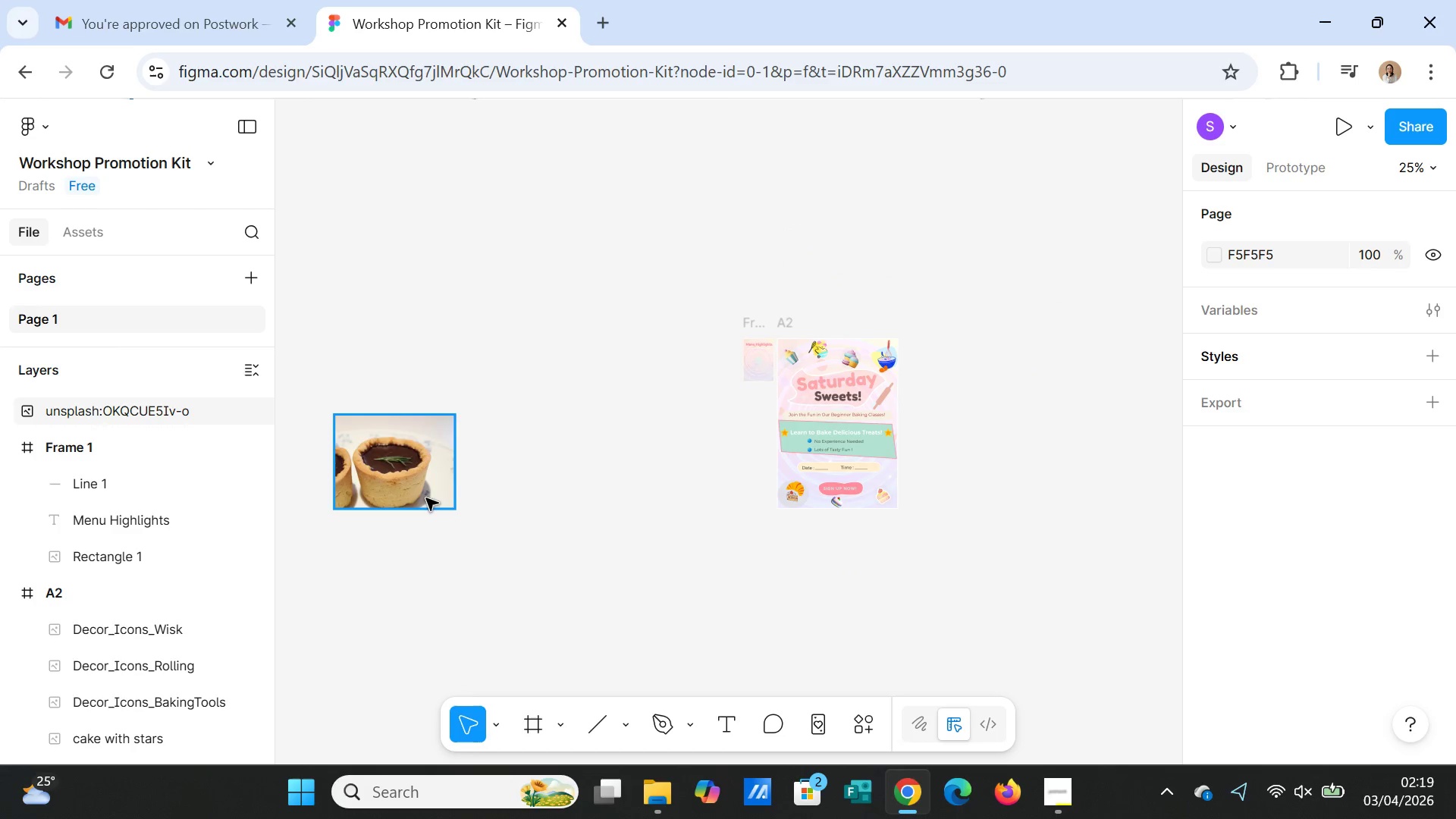 
left_click_drag(start_coordinate=[425, 495], to_coordinate=[703, 439])
 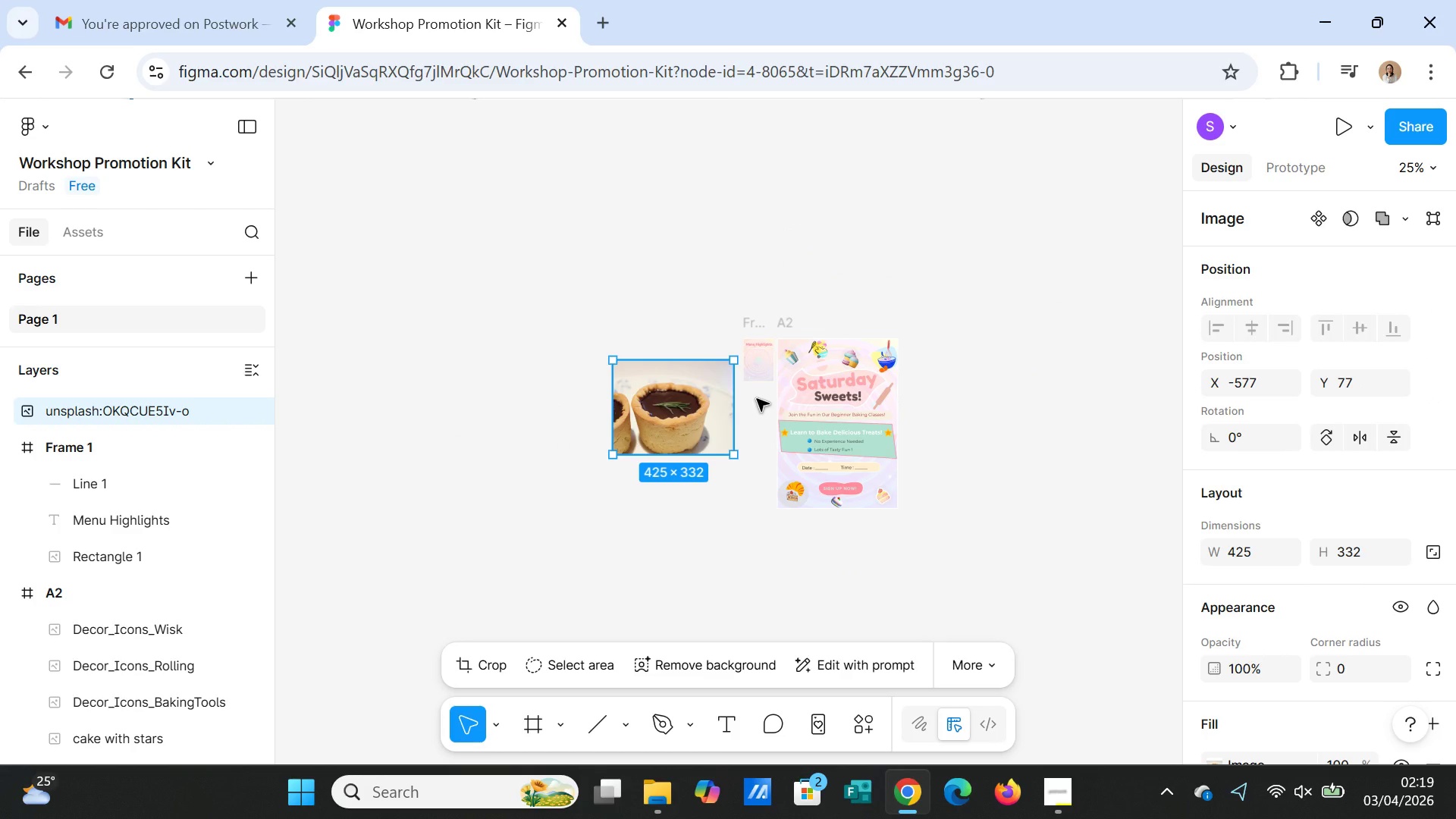 
key(Equal)
 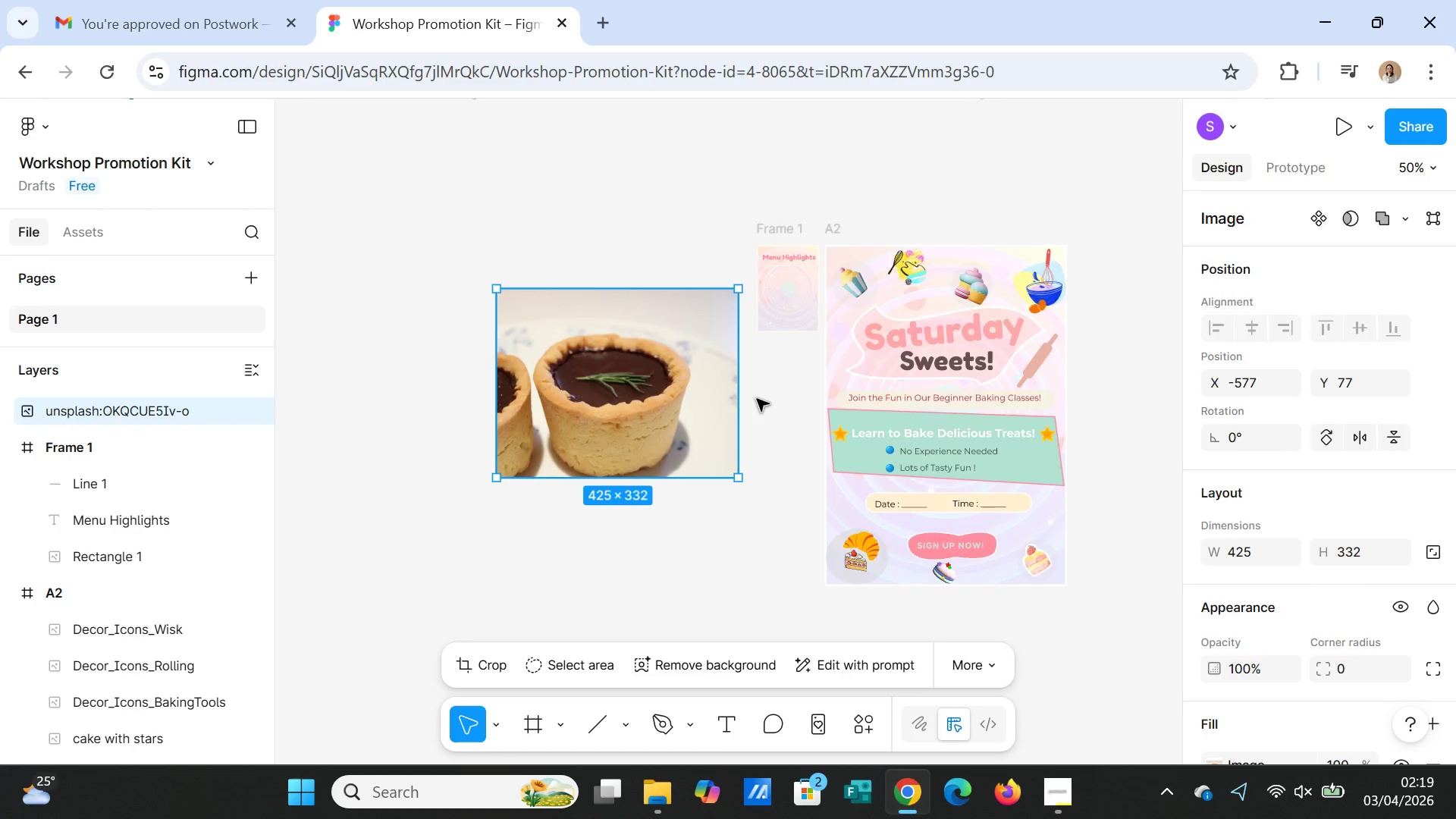 
key(Equal)
 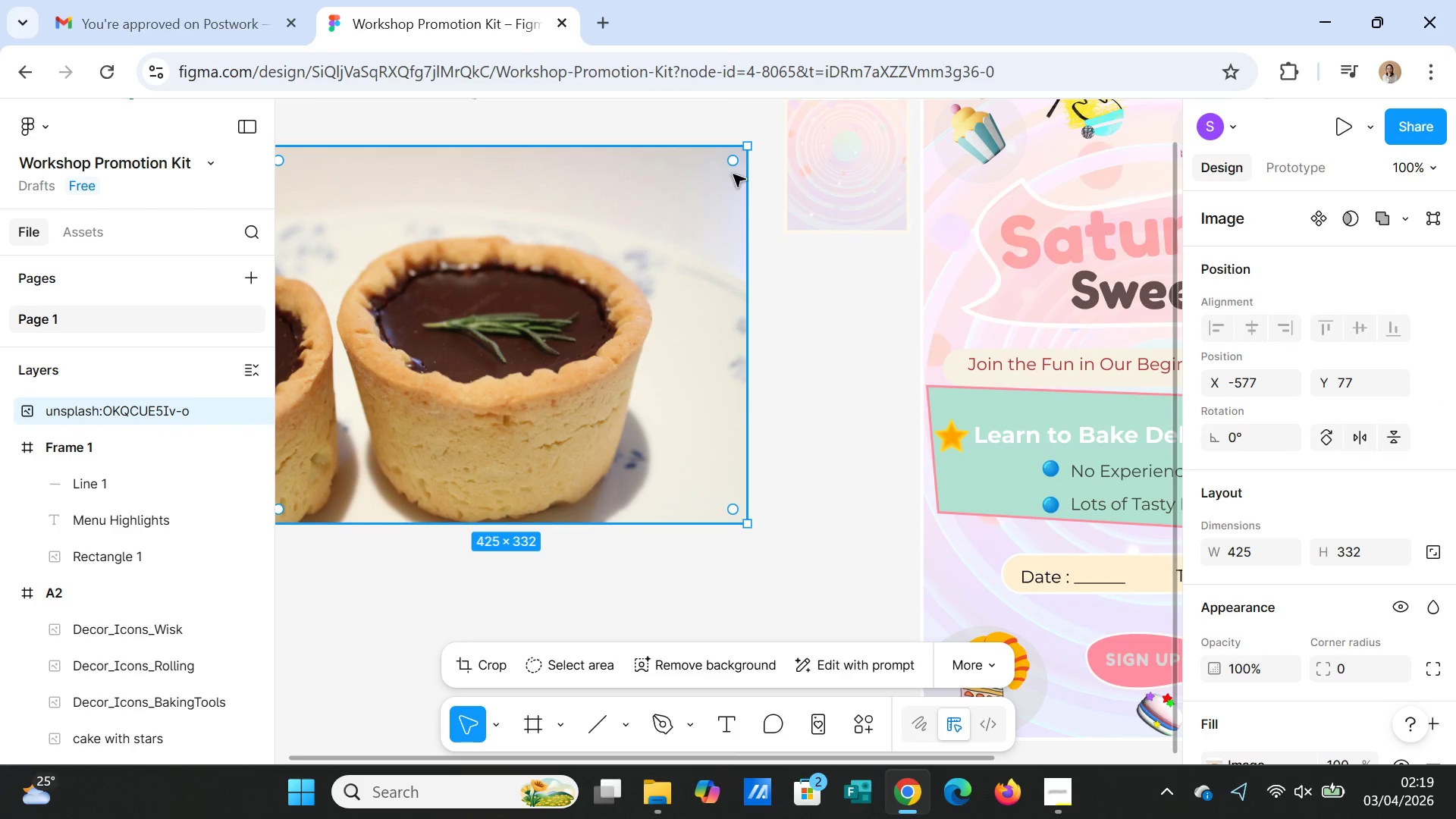 
left_click_drag(start_coordinate=[745, 153], to_coordinate=[393, 375])
 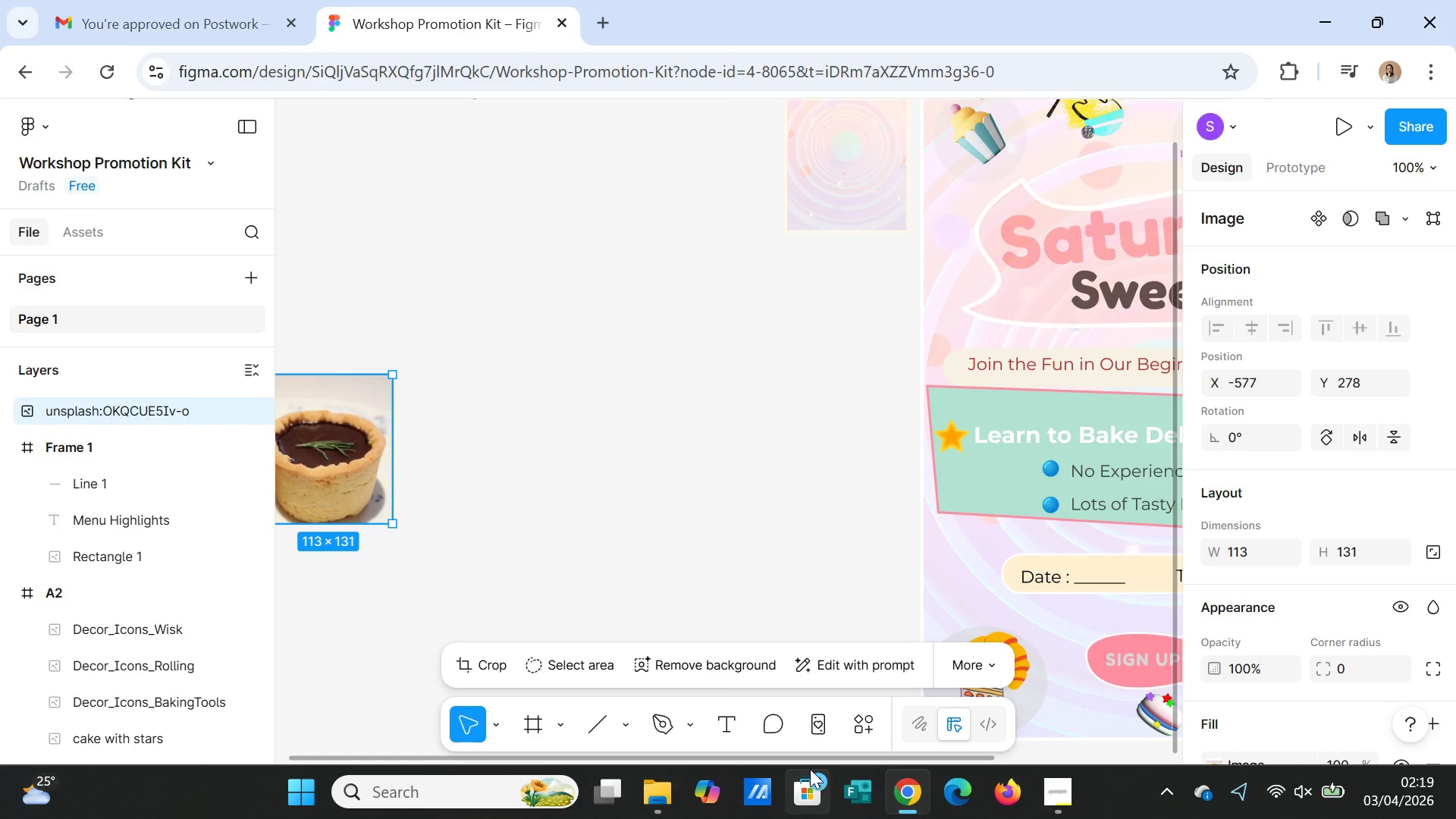 
left_click_drag(start_coordinate=[810, 761], to_coordinate=[725, 758])
 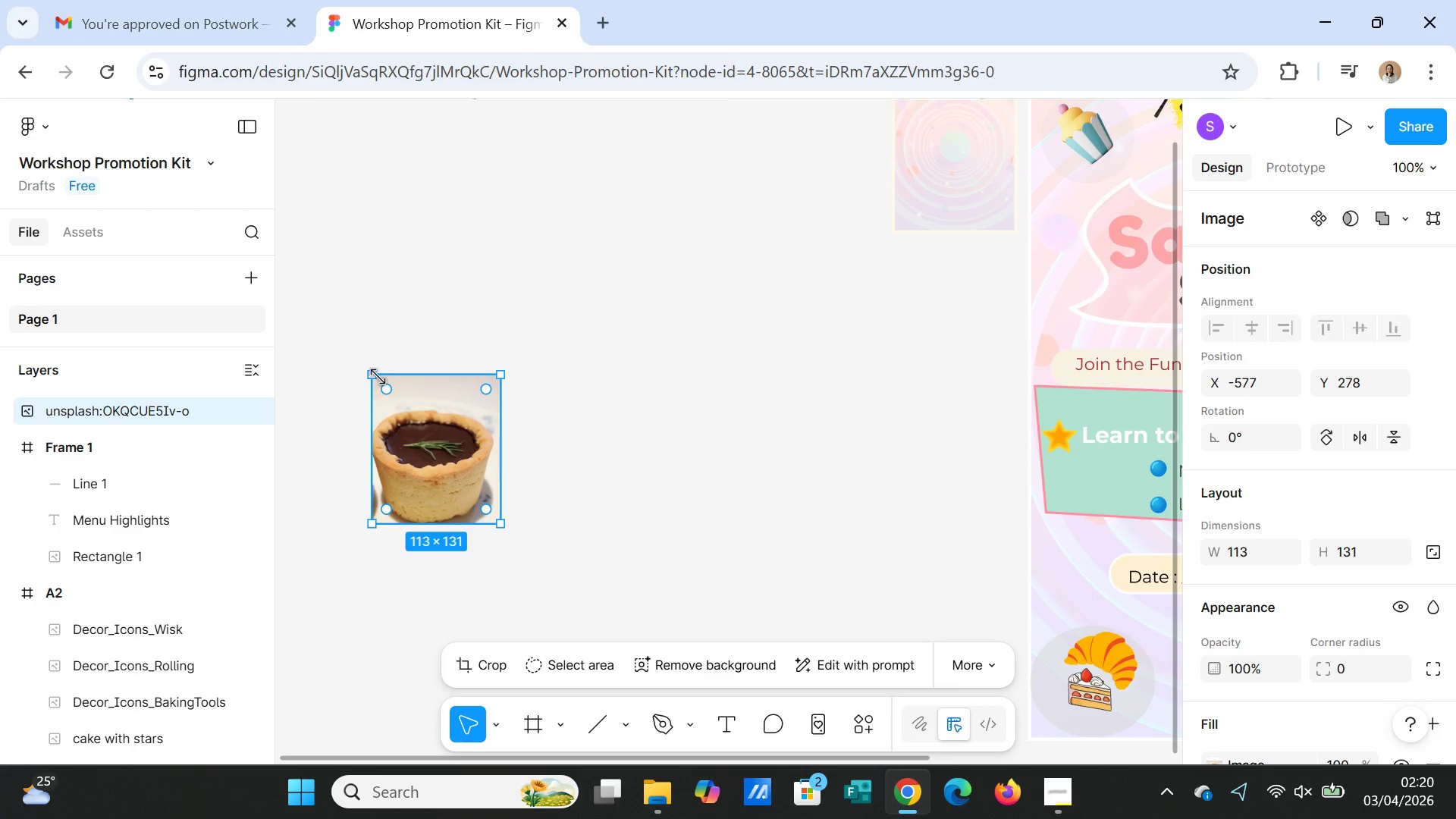 
left_click_drag(start_coordinate=[378, 375], to_coordinate=[381, 377])
 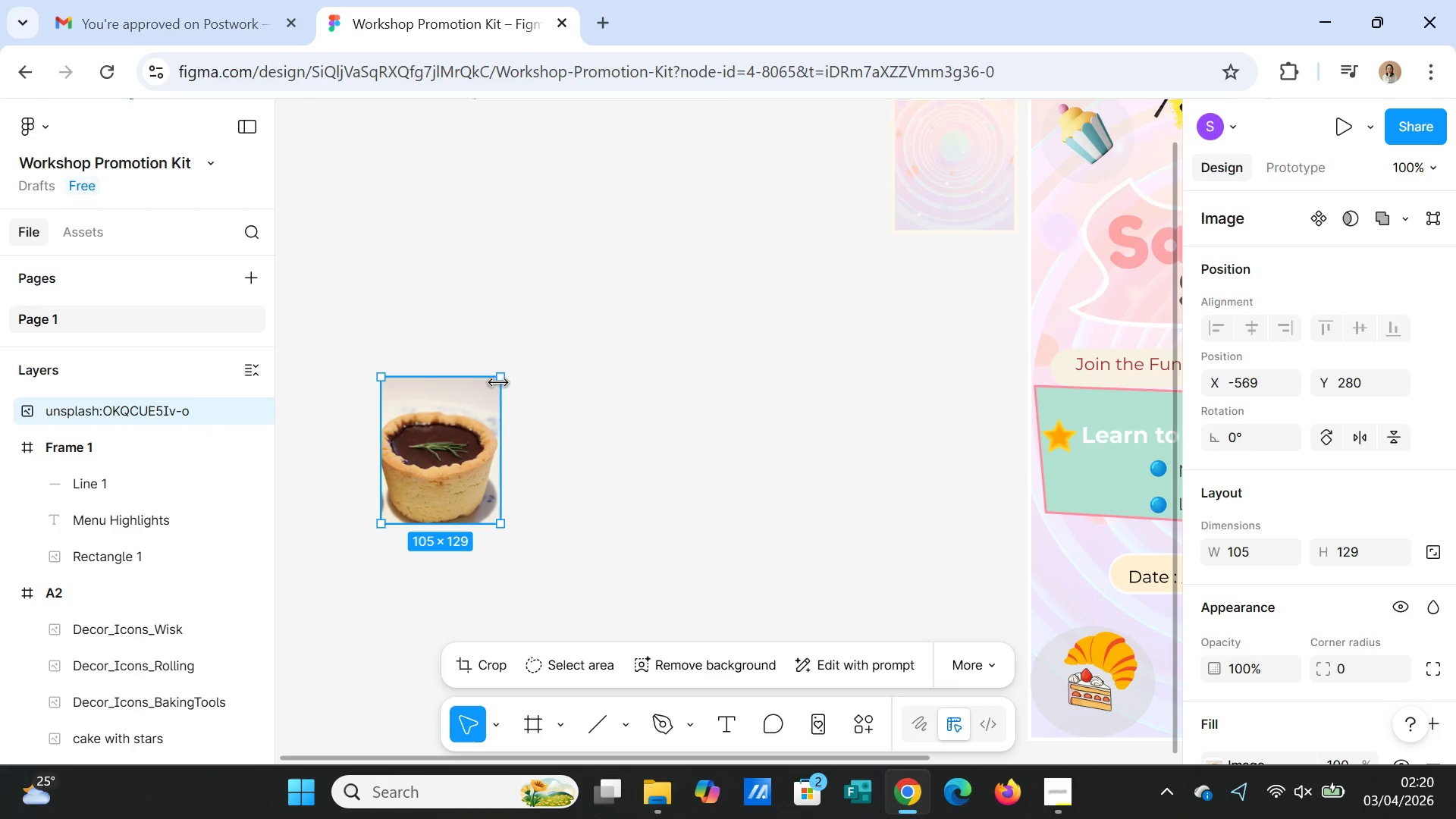 
left_click_drag(start_coordinate=[498, 383], to_coordinate=[487, 389])
 